 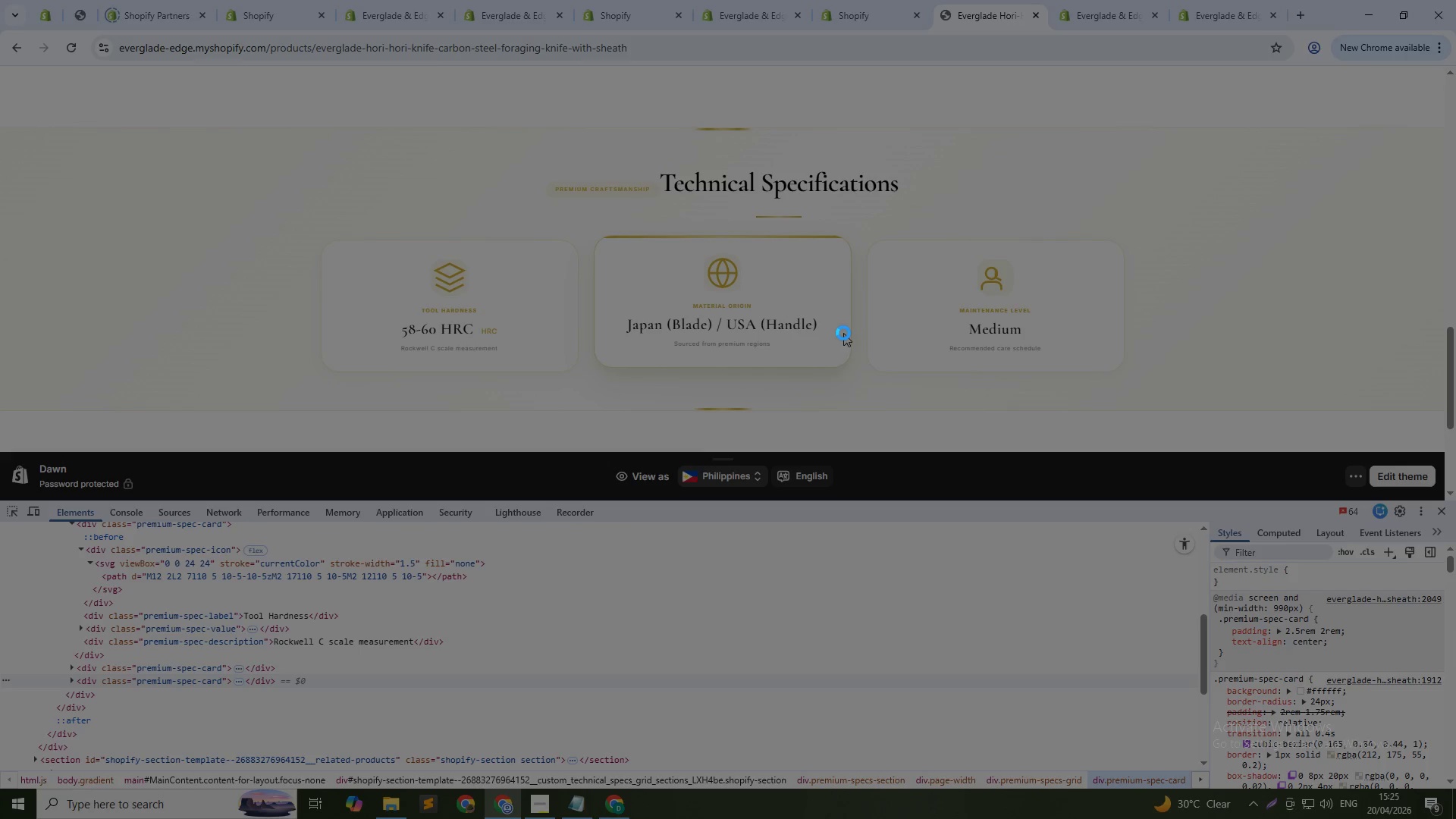 
key(Escape)
 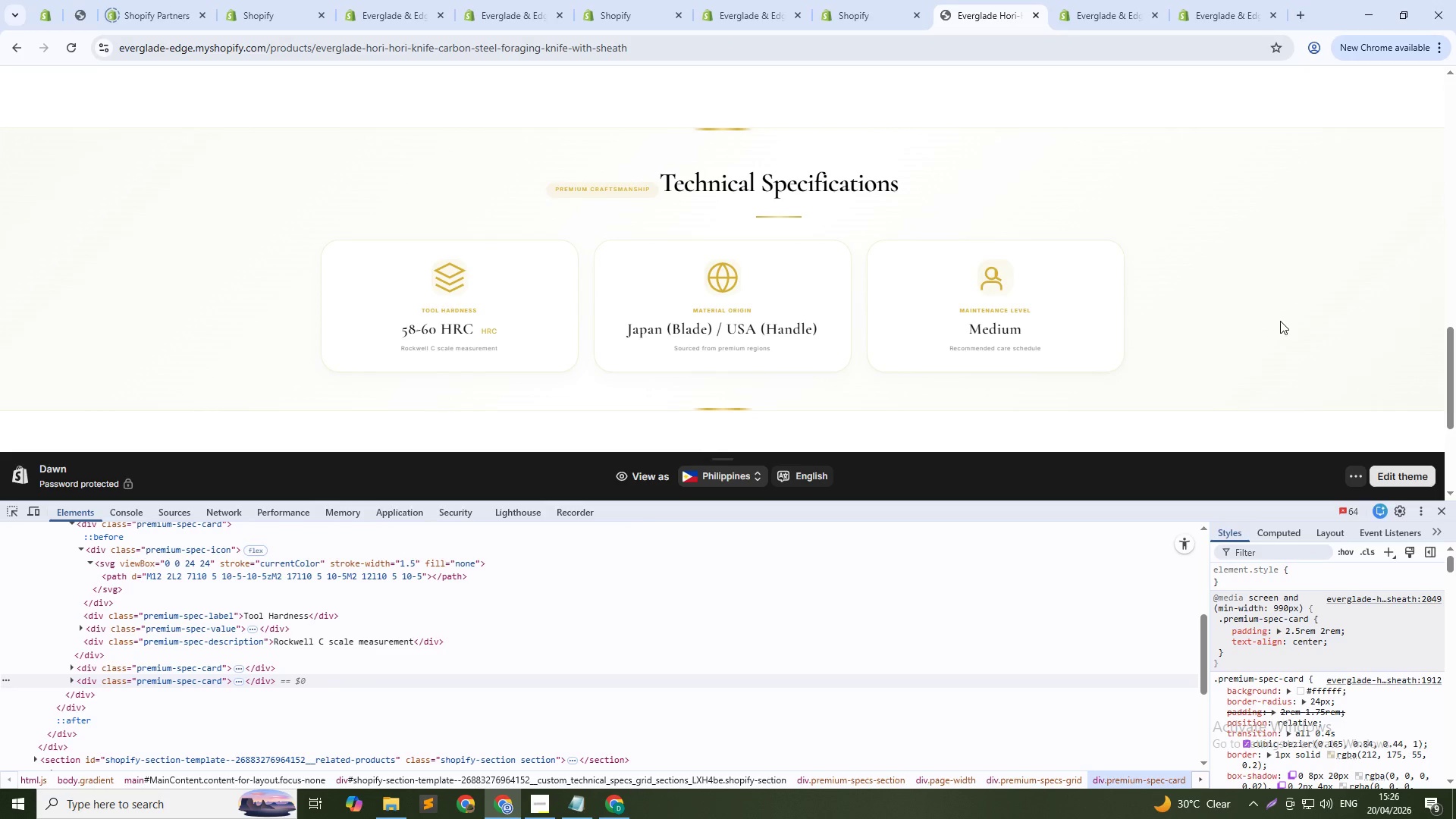 
key(PrintScreen)
 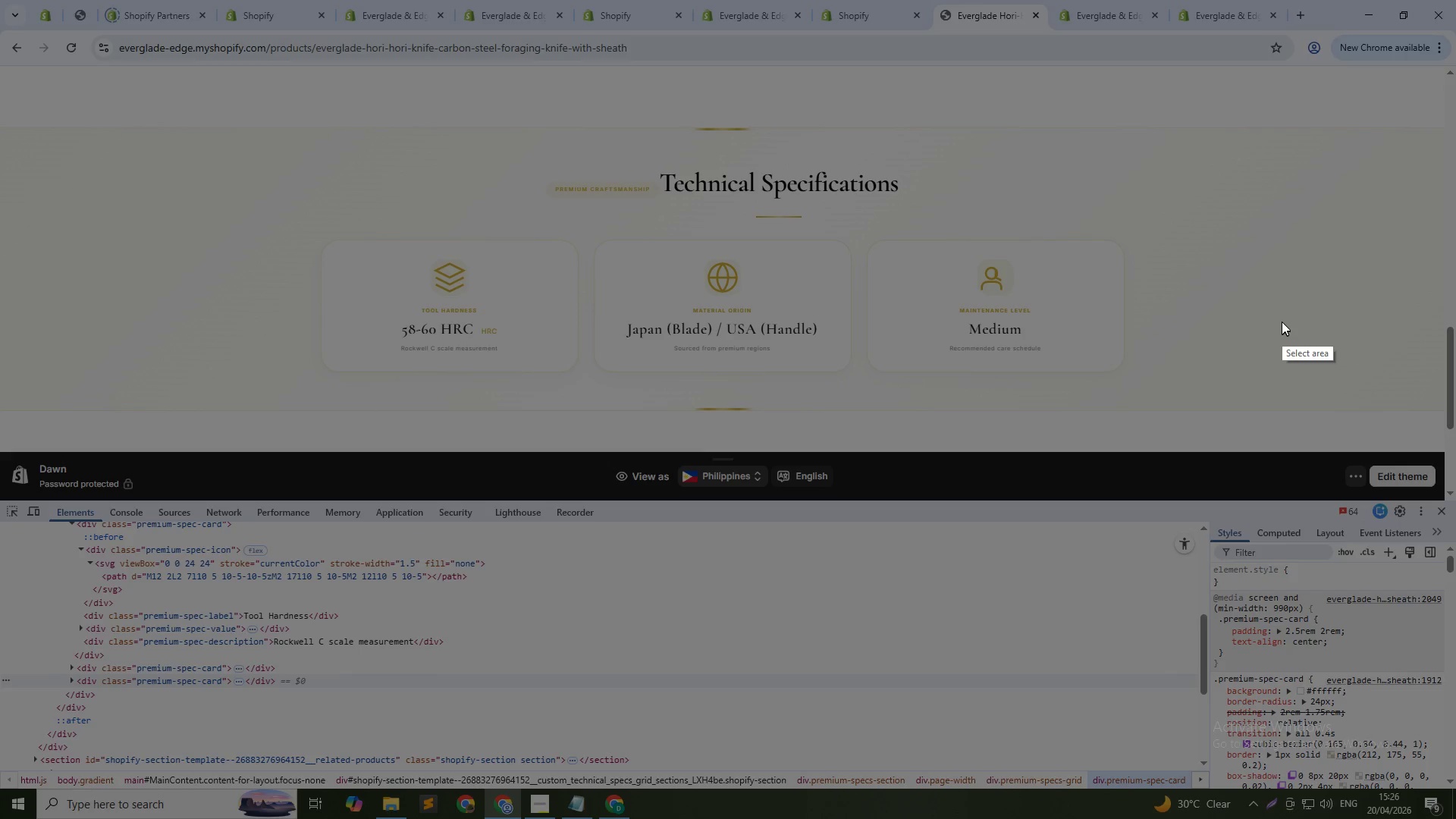 
key(Escape)
 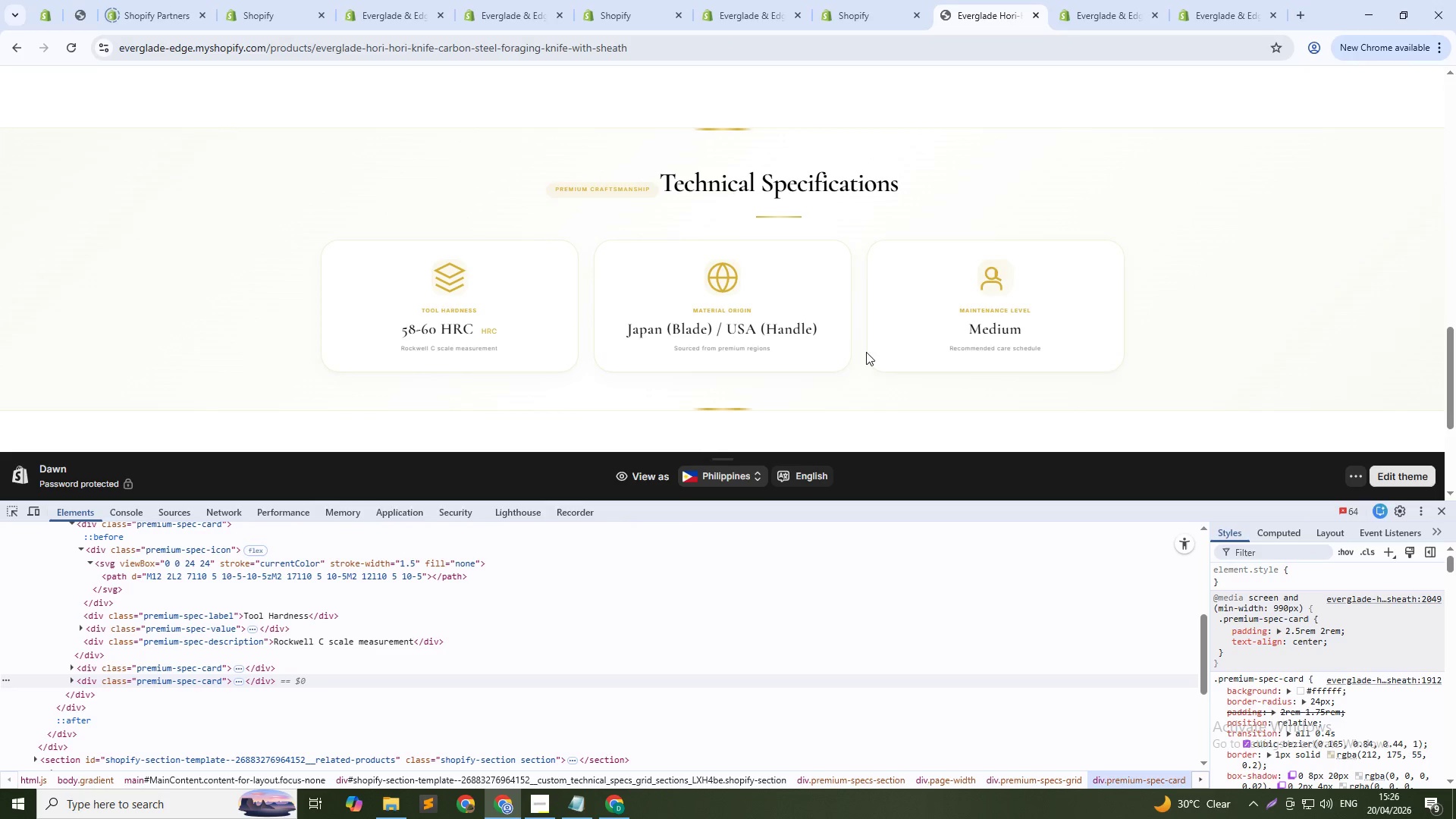 
scroll: coordinate [847, 281], scroll_direction: up, amount: 2.0
 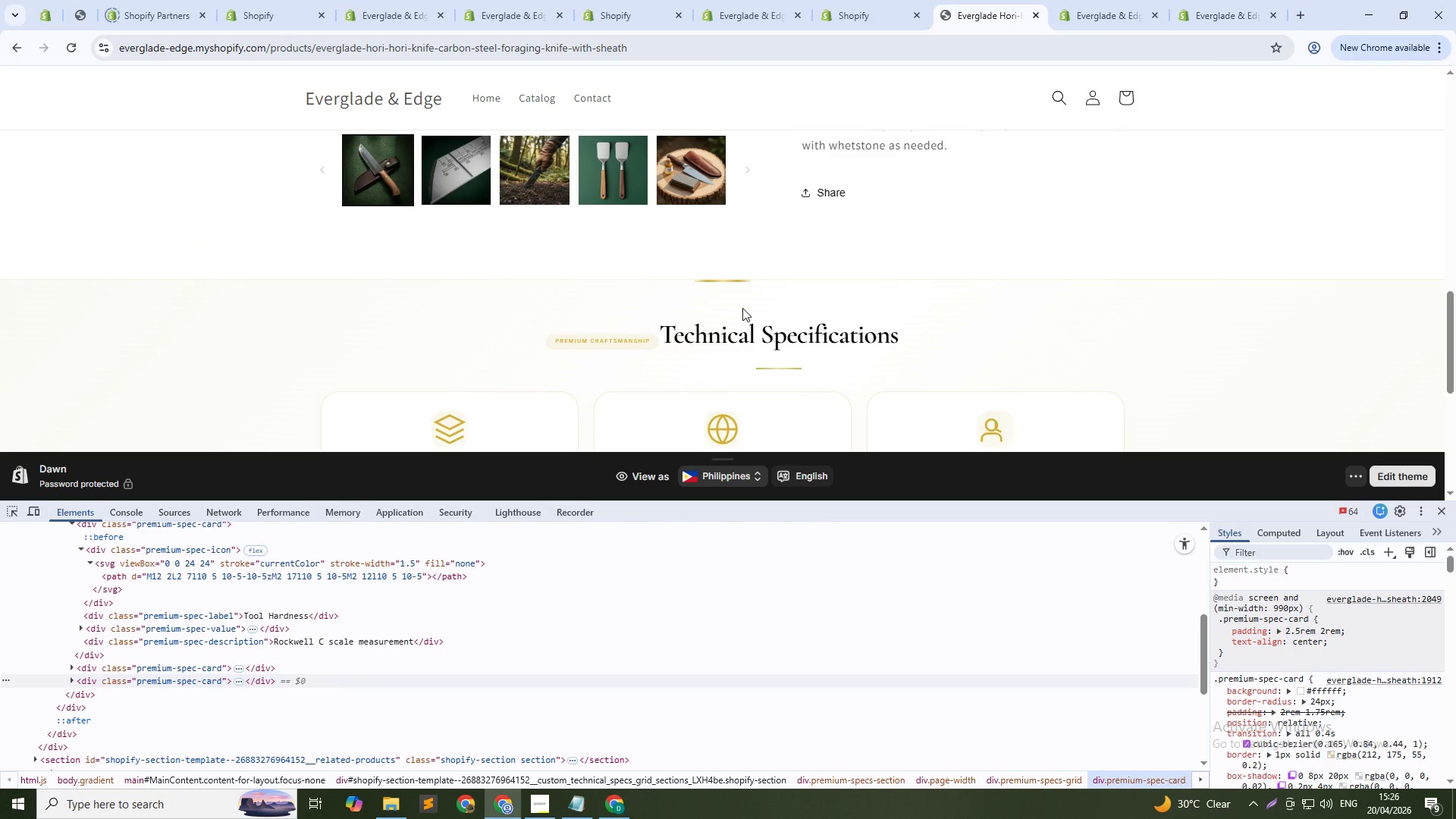 
key(Control+Shift+C)
 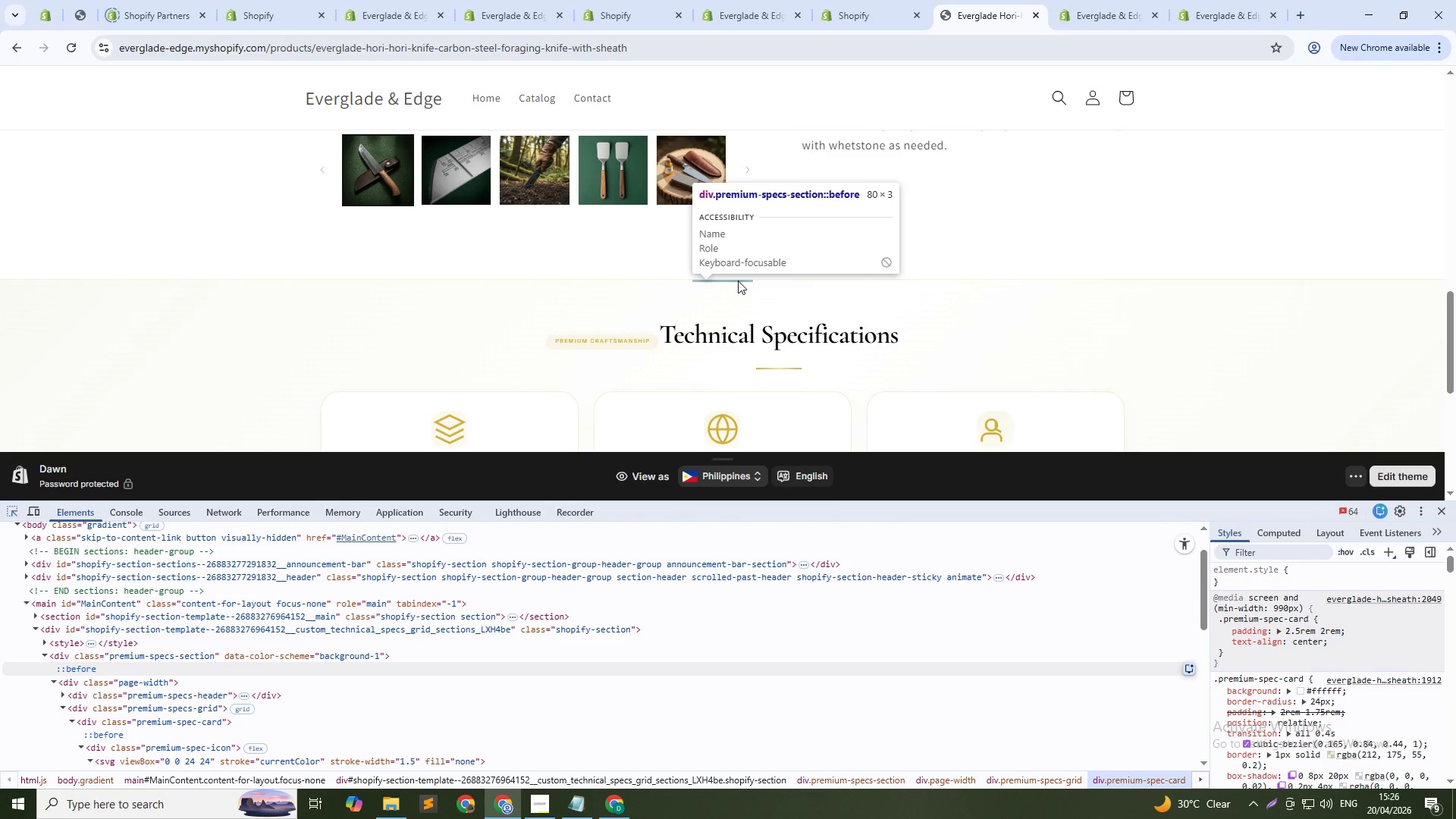 
left_click([738, 281])
 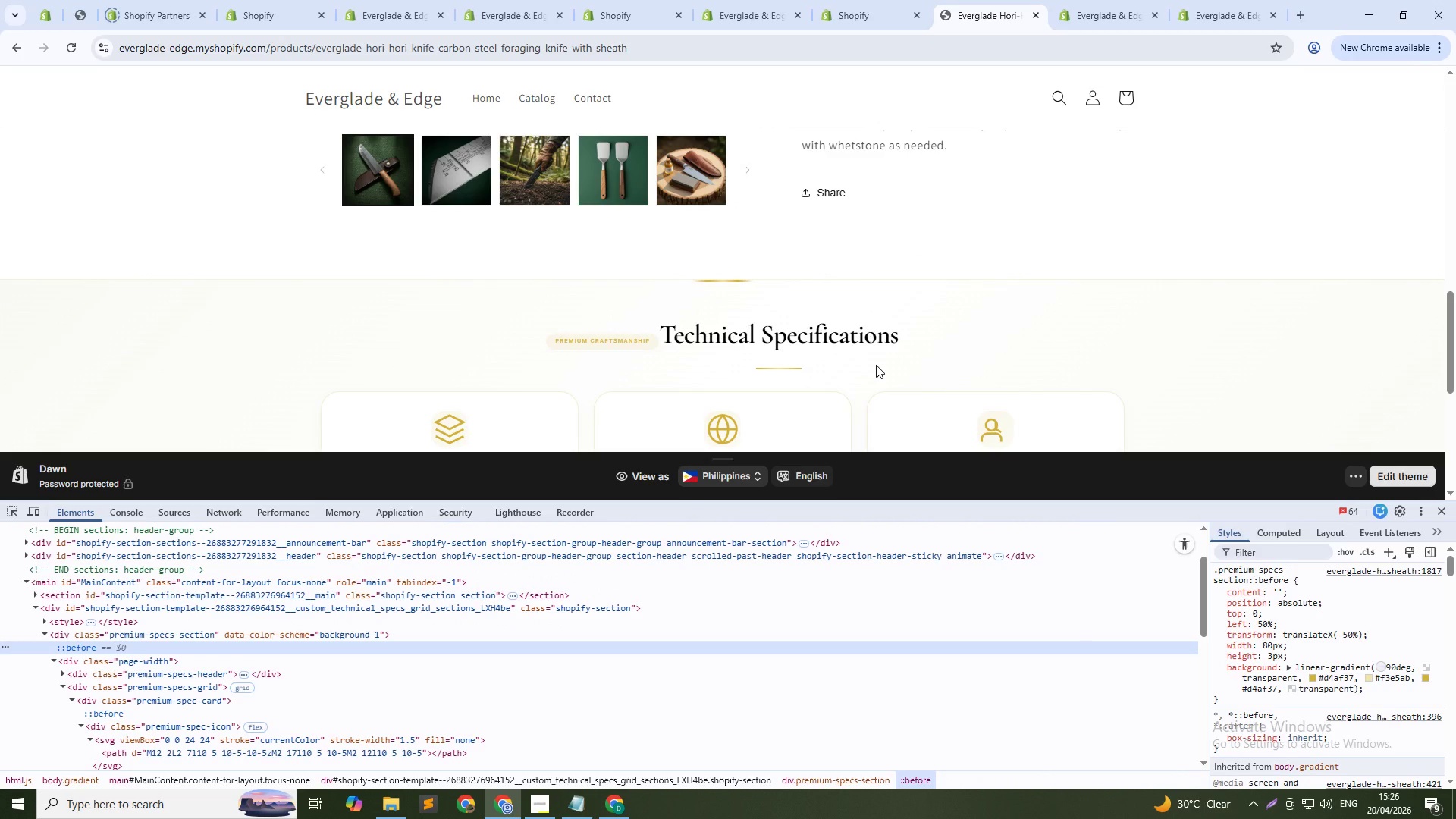 
key(Control+Shift+ShiftLeft)
 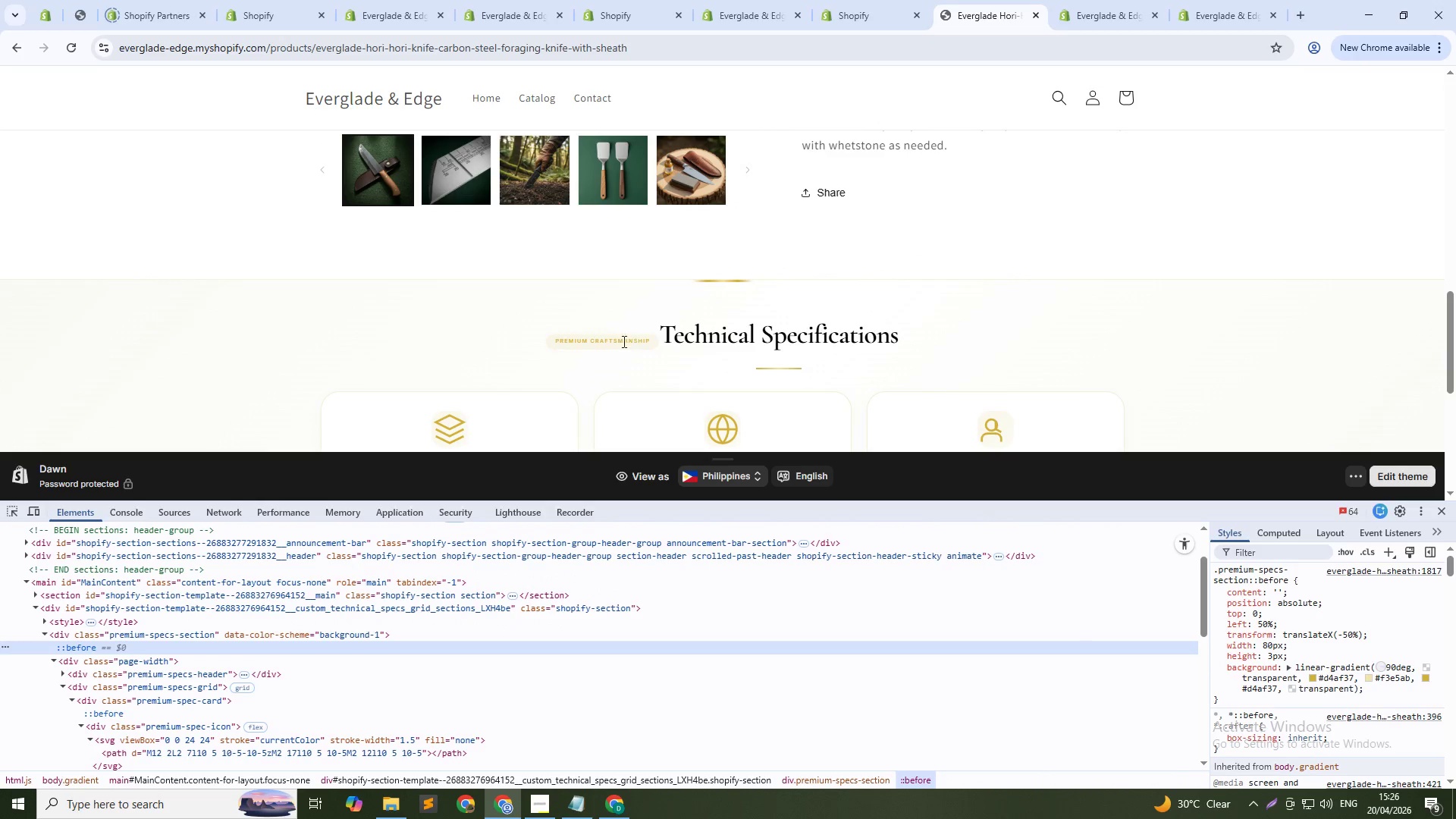 
key(Control+Shift+C)
 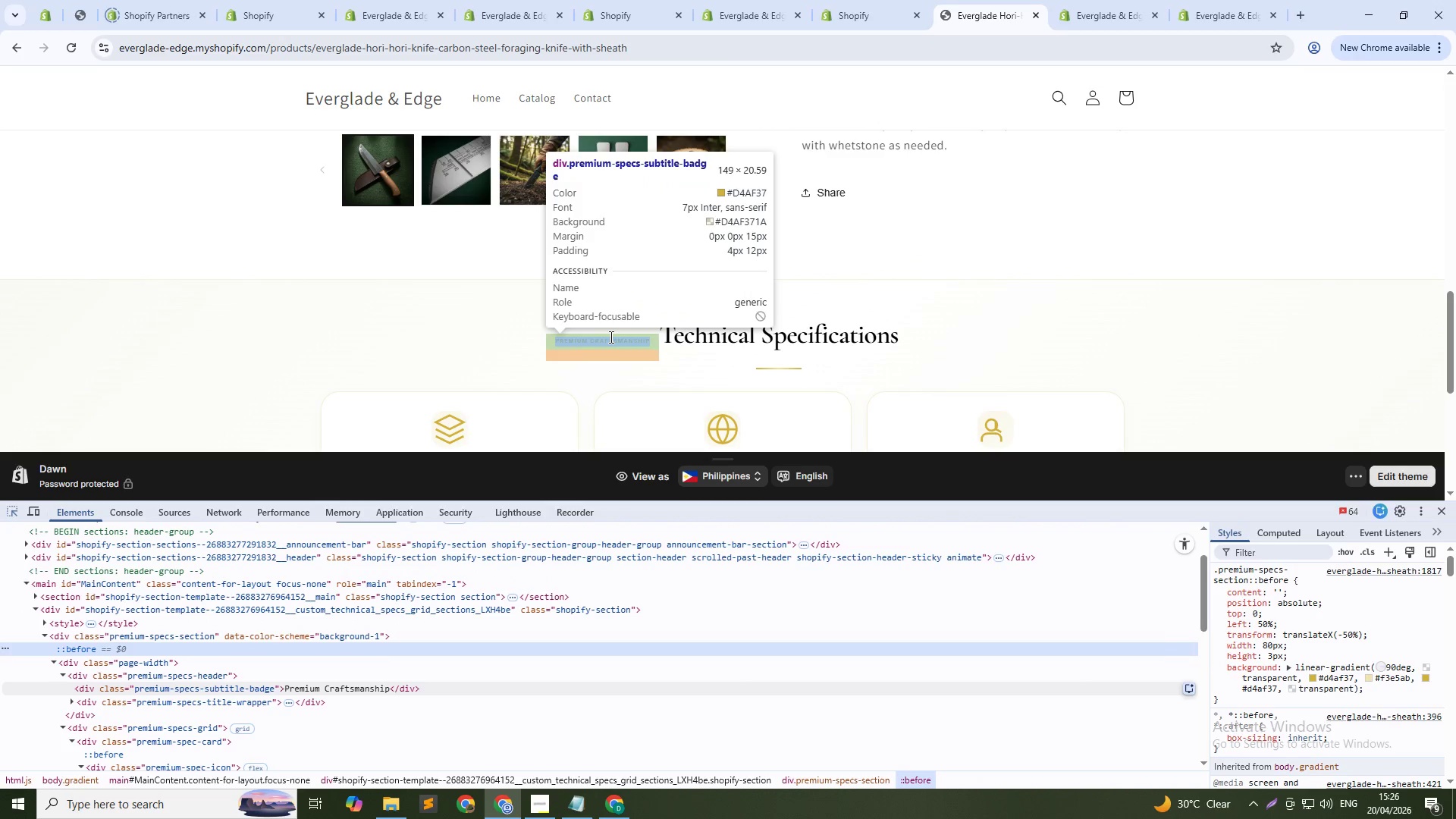 
left_click([610, 337])
 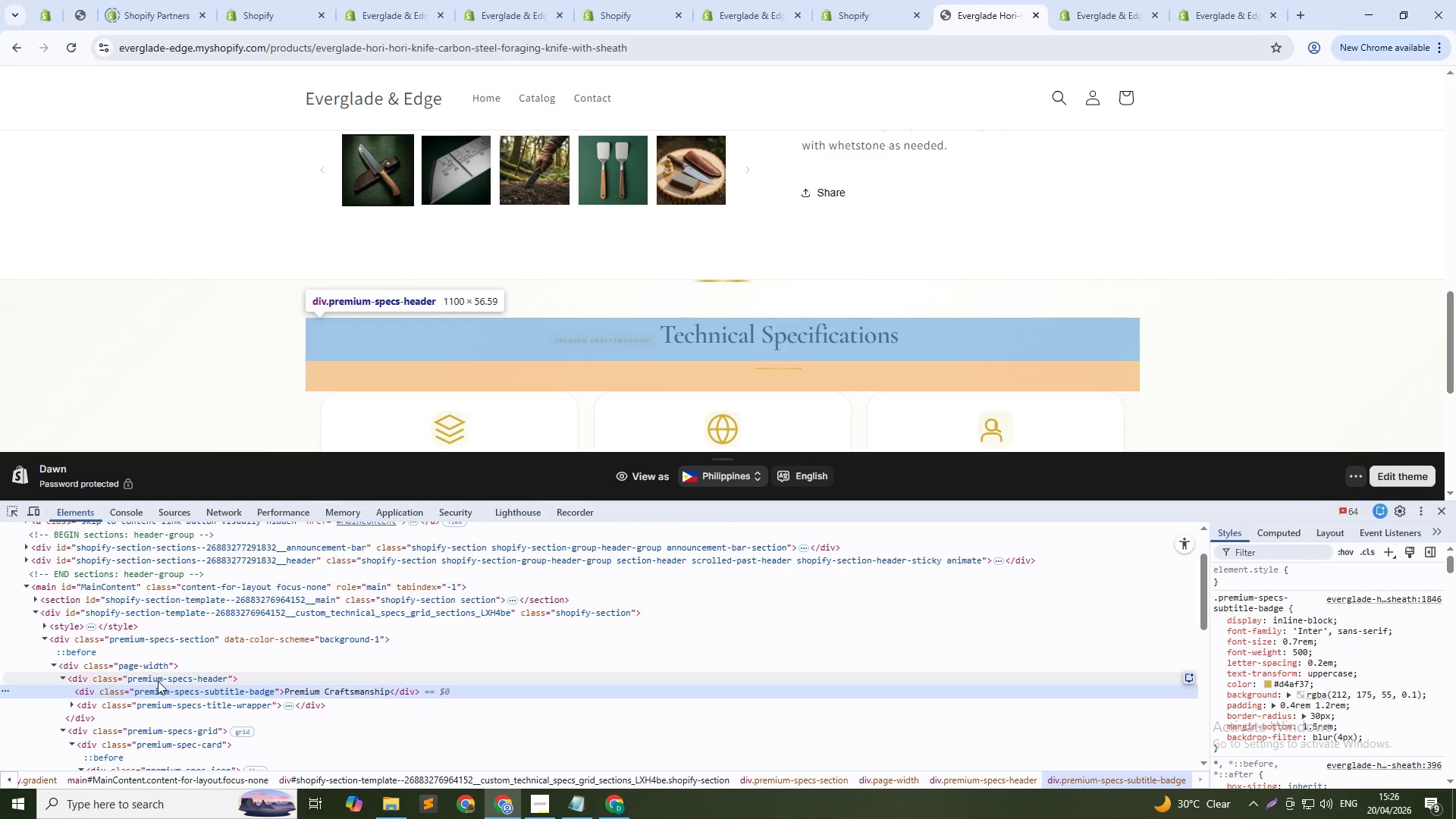 
left_click([175, 691])
 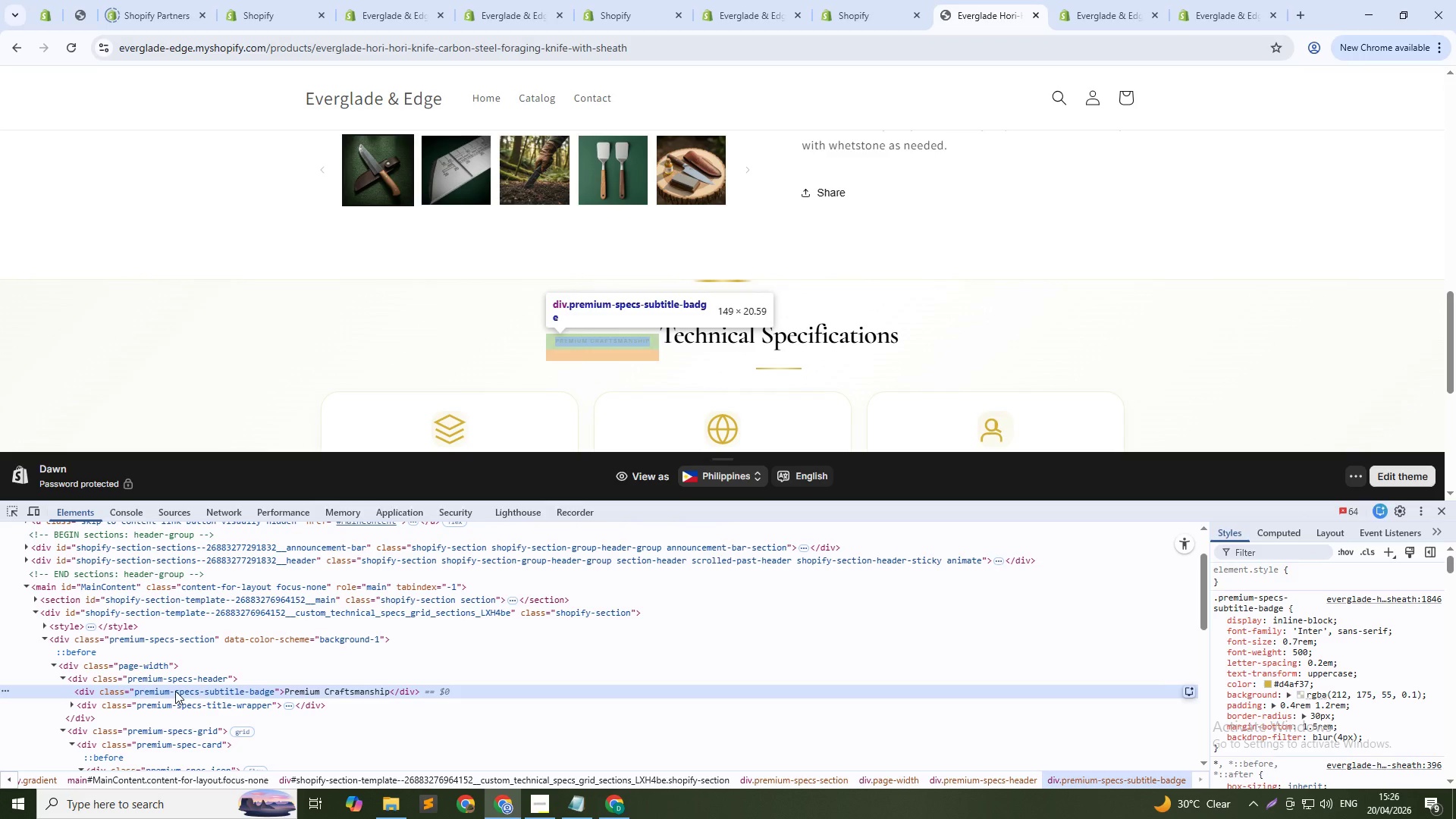 
key(Backspace)
 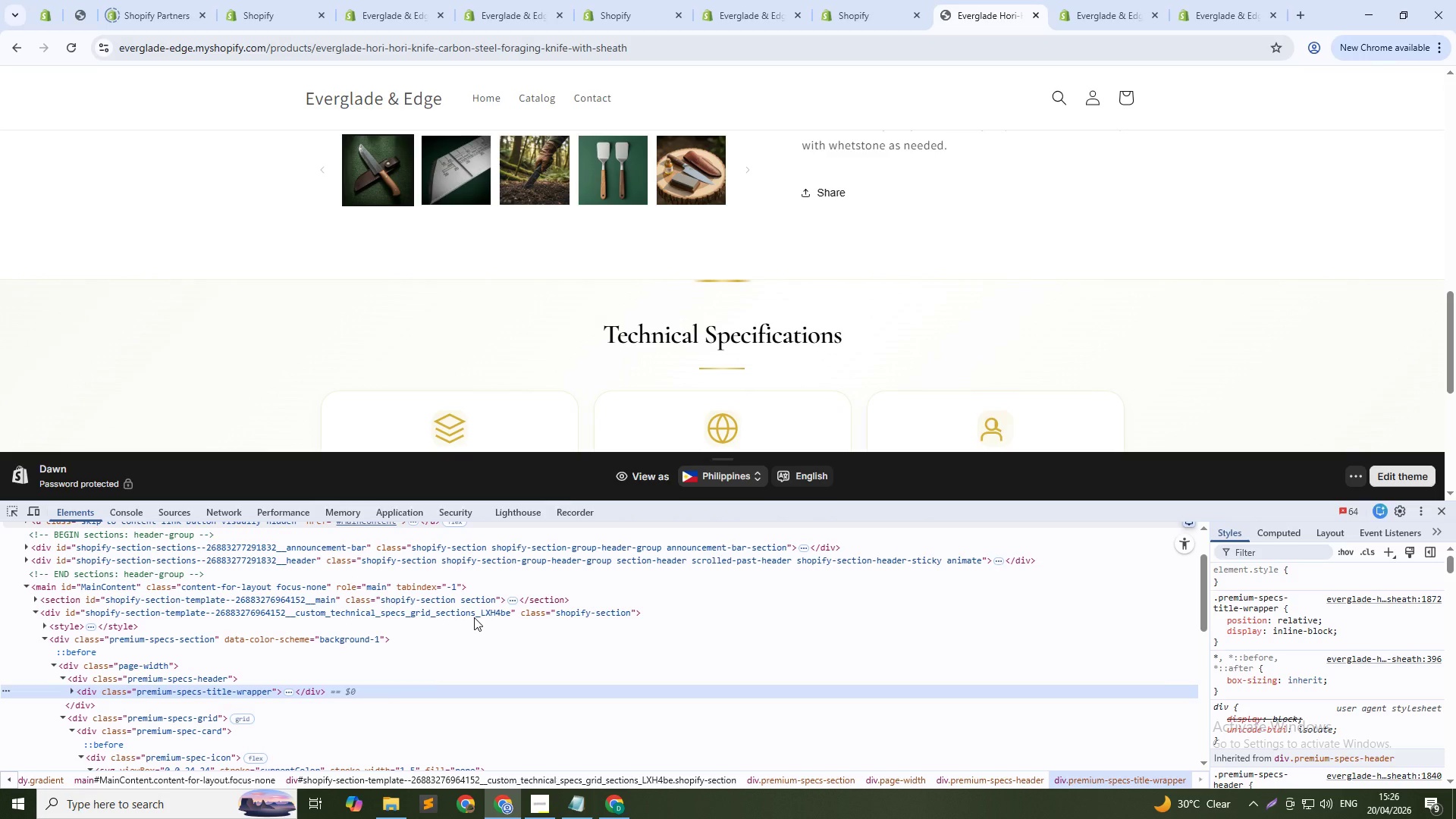 
wait(5.47)
 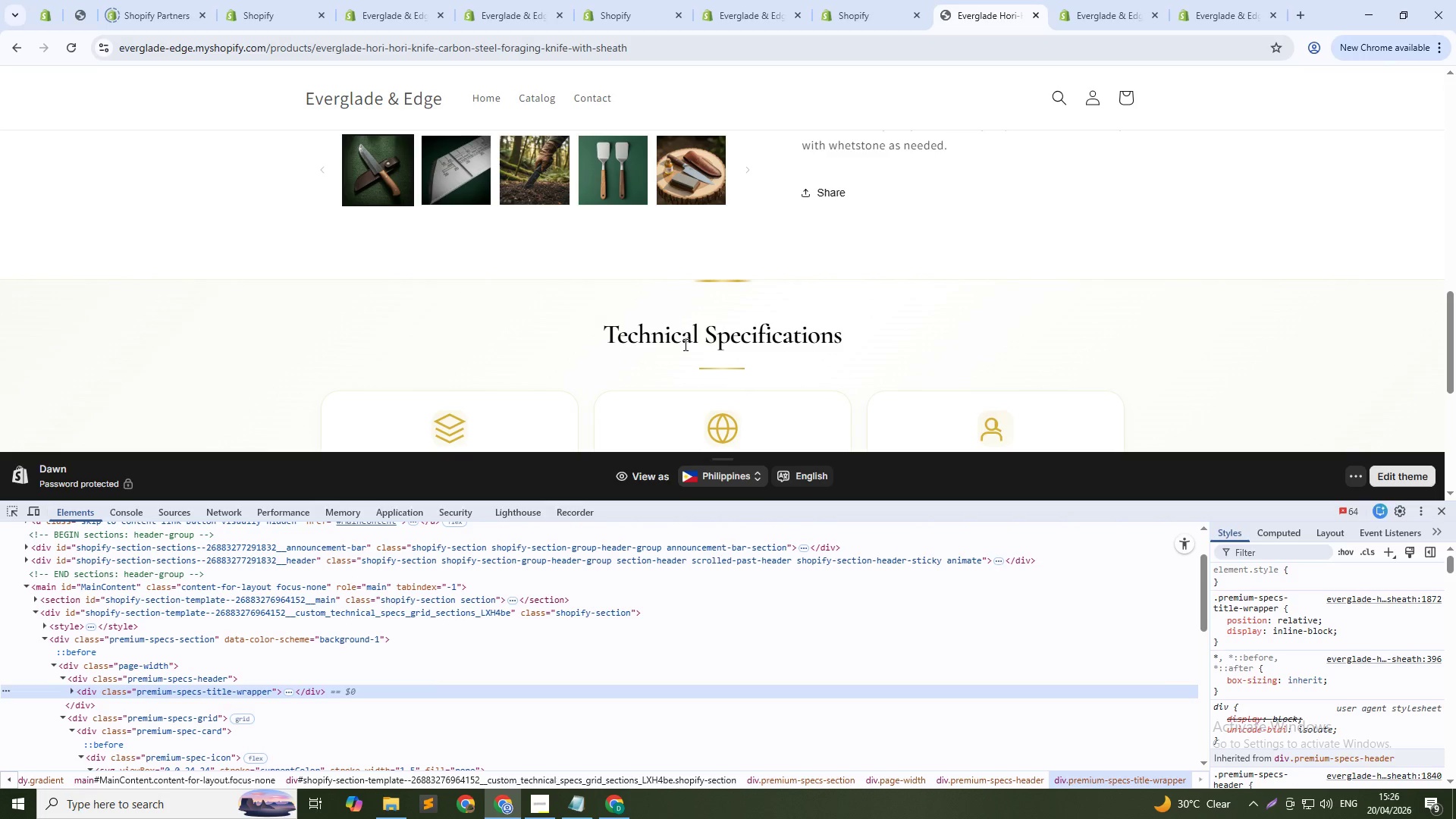 
key(Control+Shift+C)
 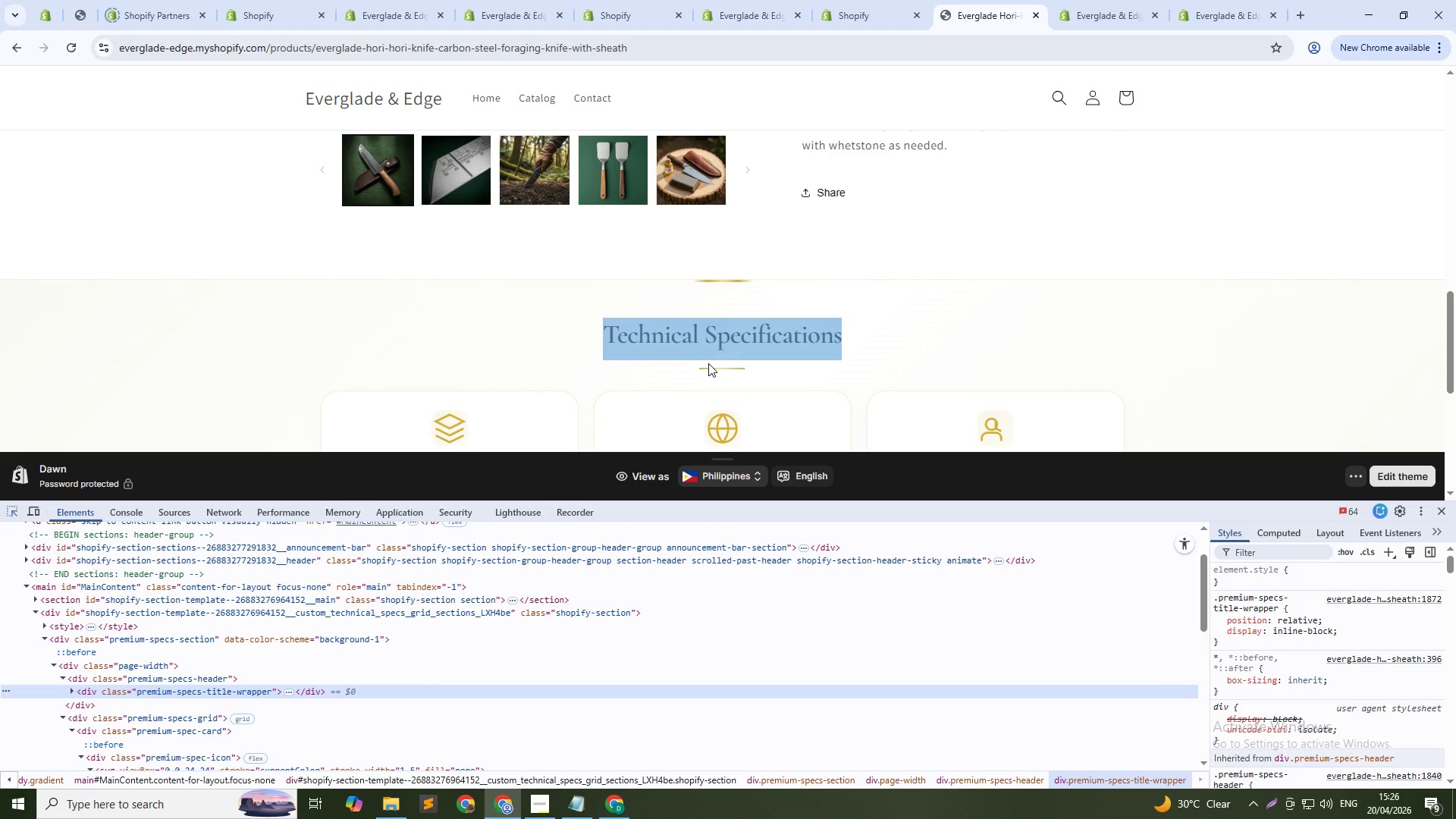 
scroll: coordinate [728, 399], scroll_direction: down, amount: 1.0
 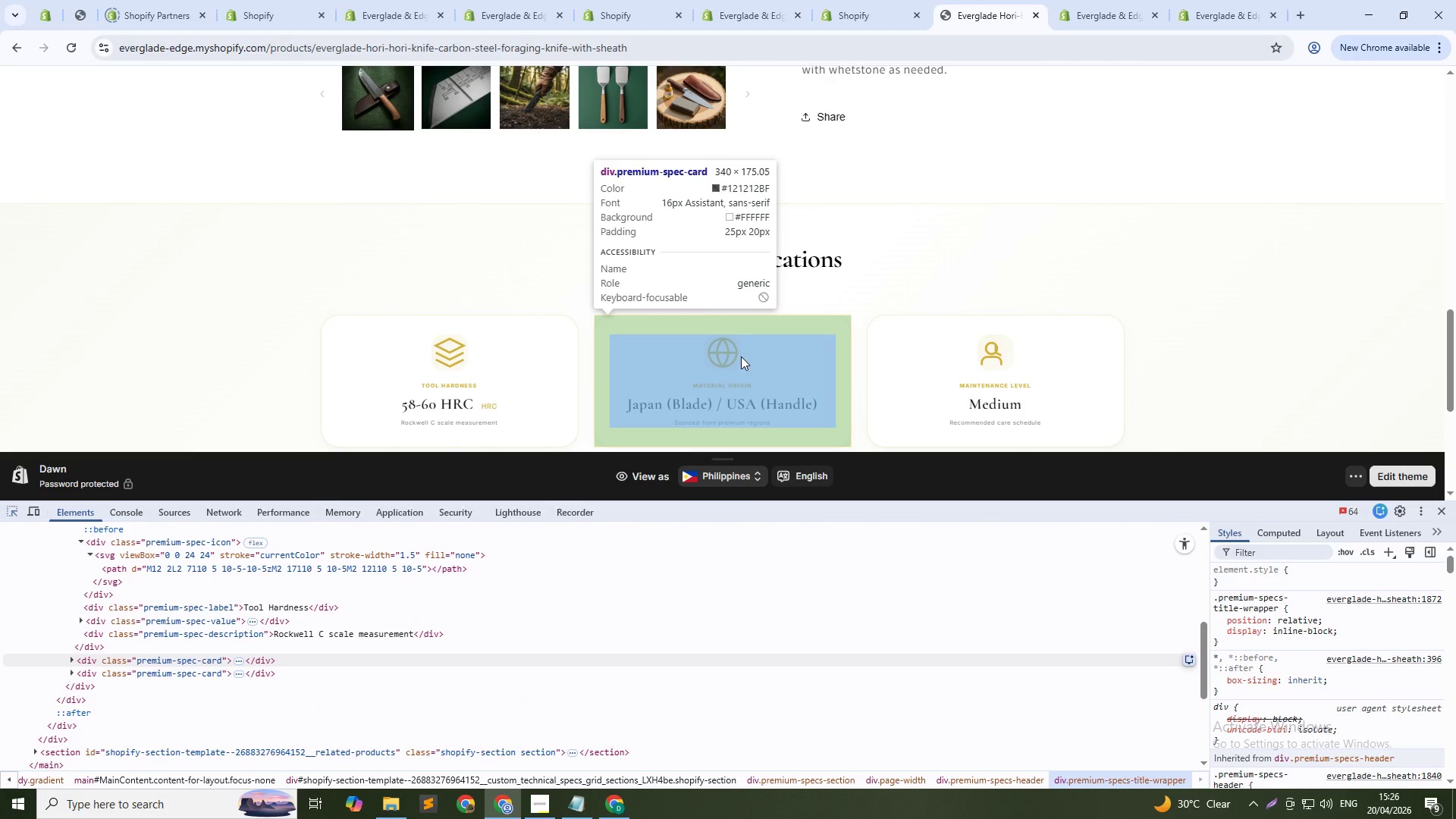 
left_click([736, 356])
 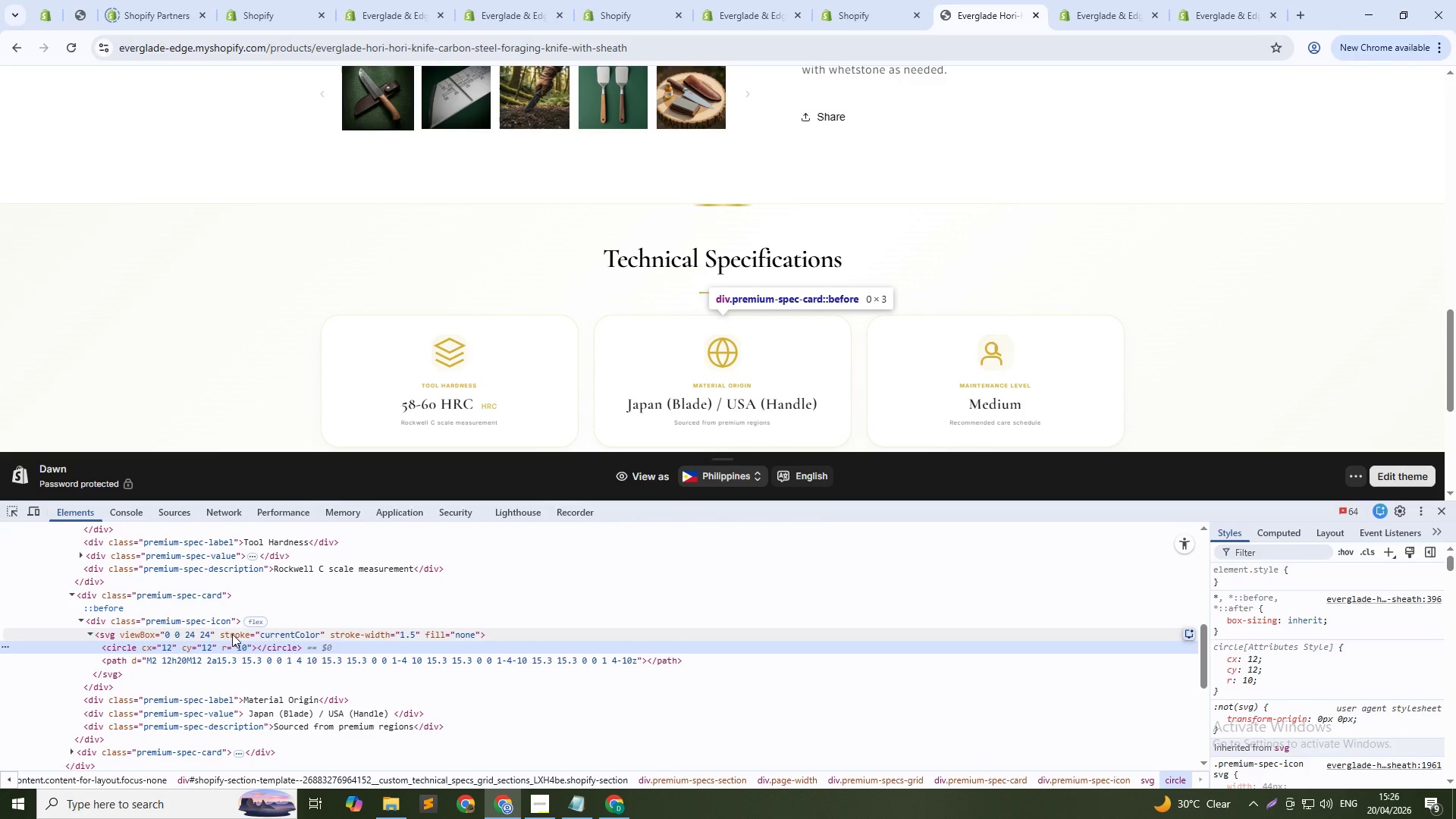 
left_click([227, 620])
 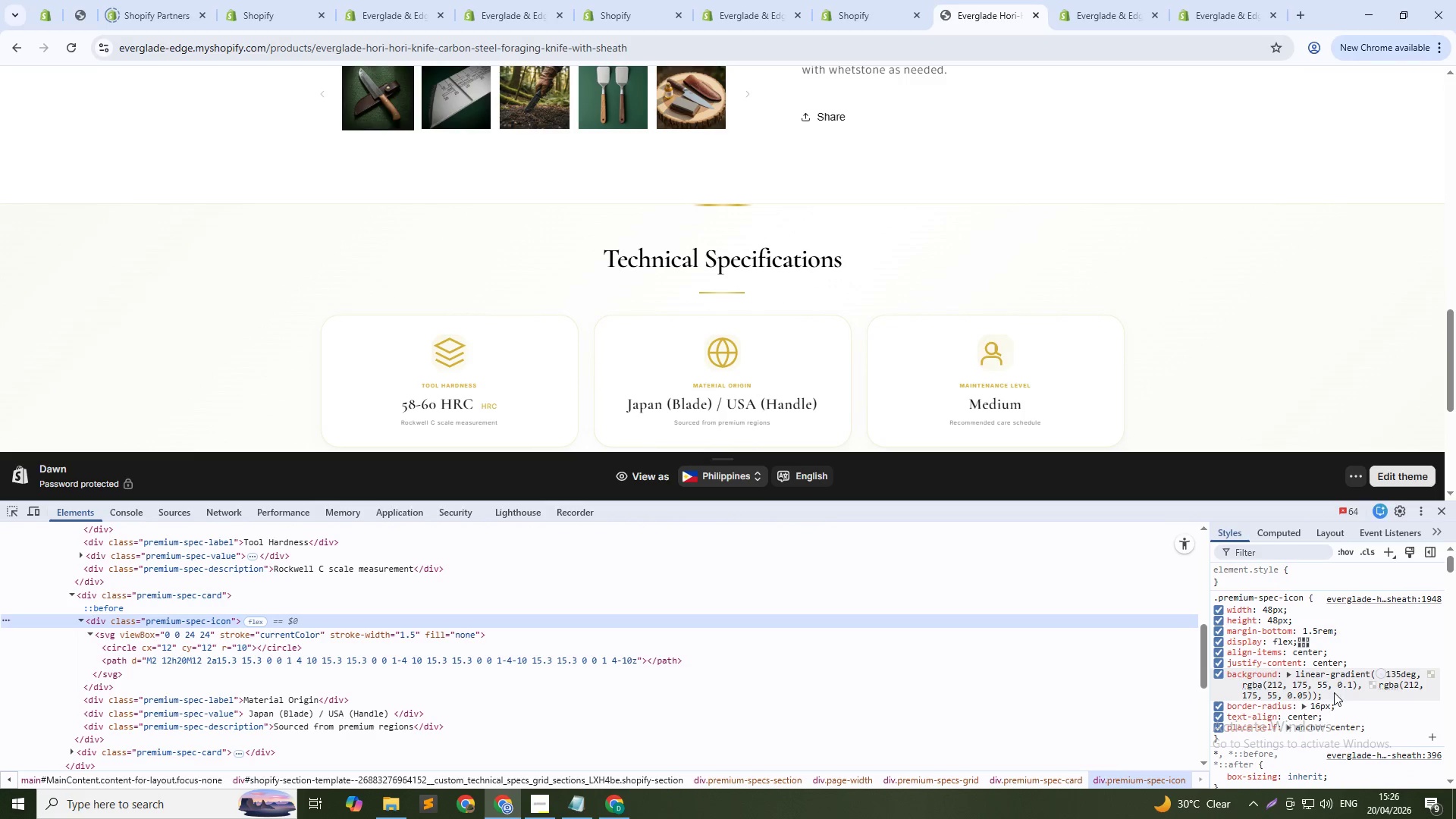 
left_click([1305, 683])
 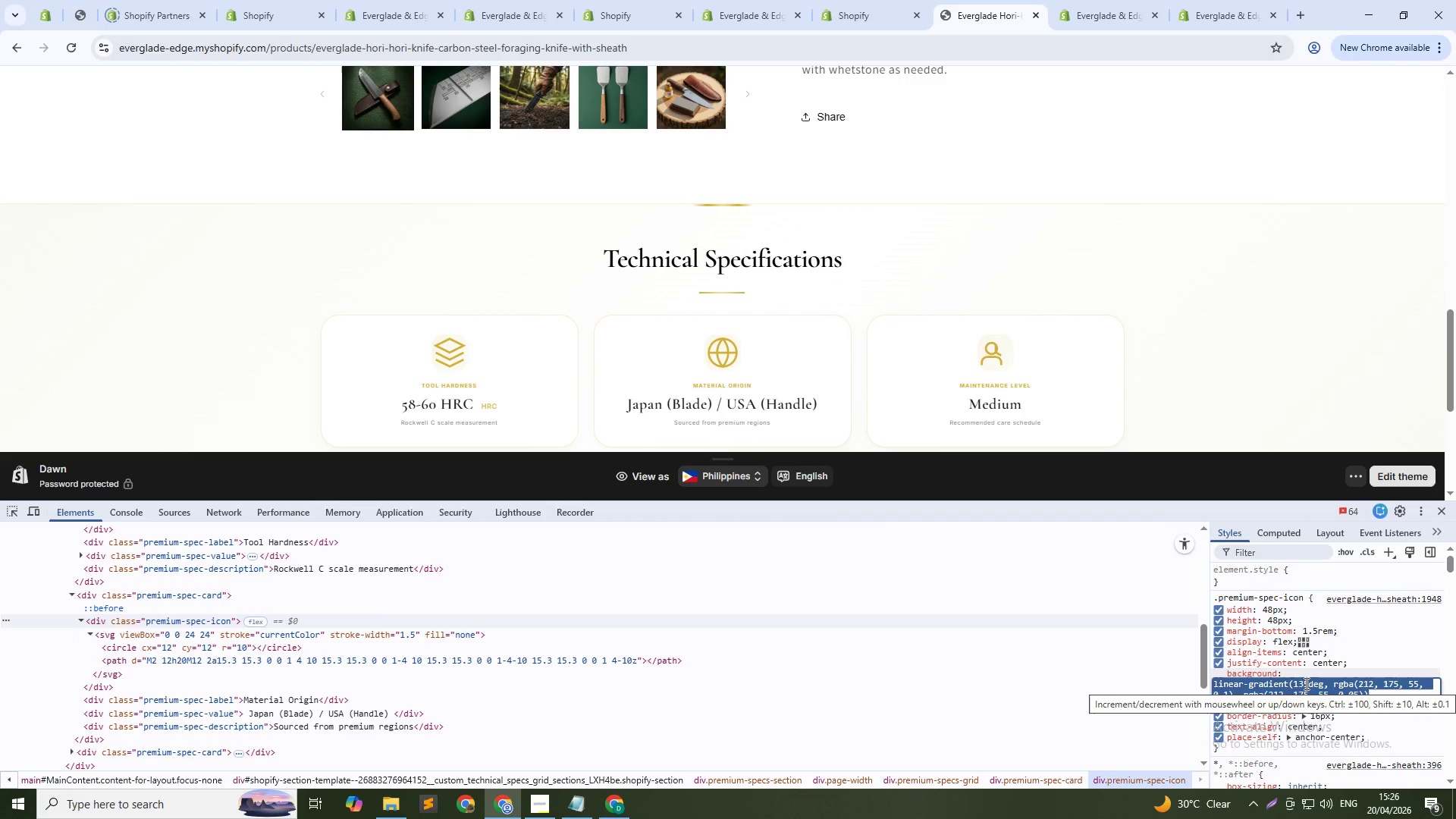 
key(Control+C)
 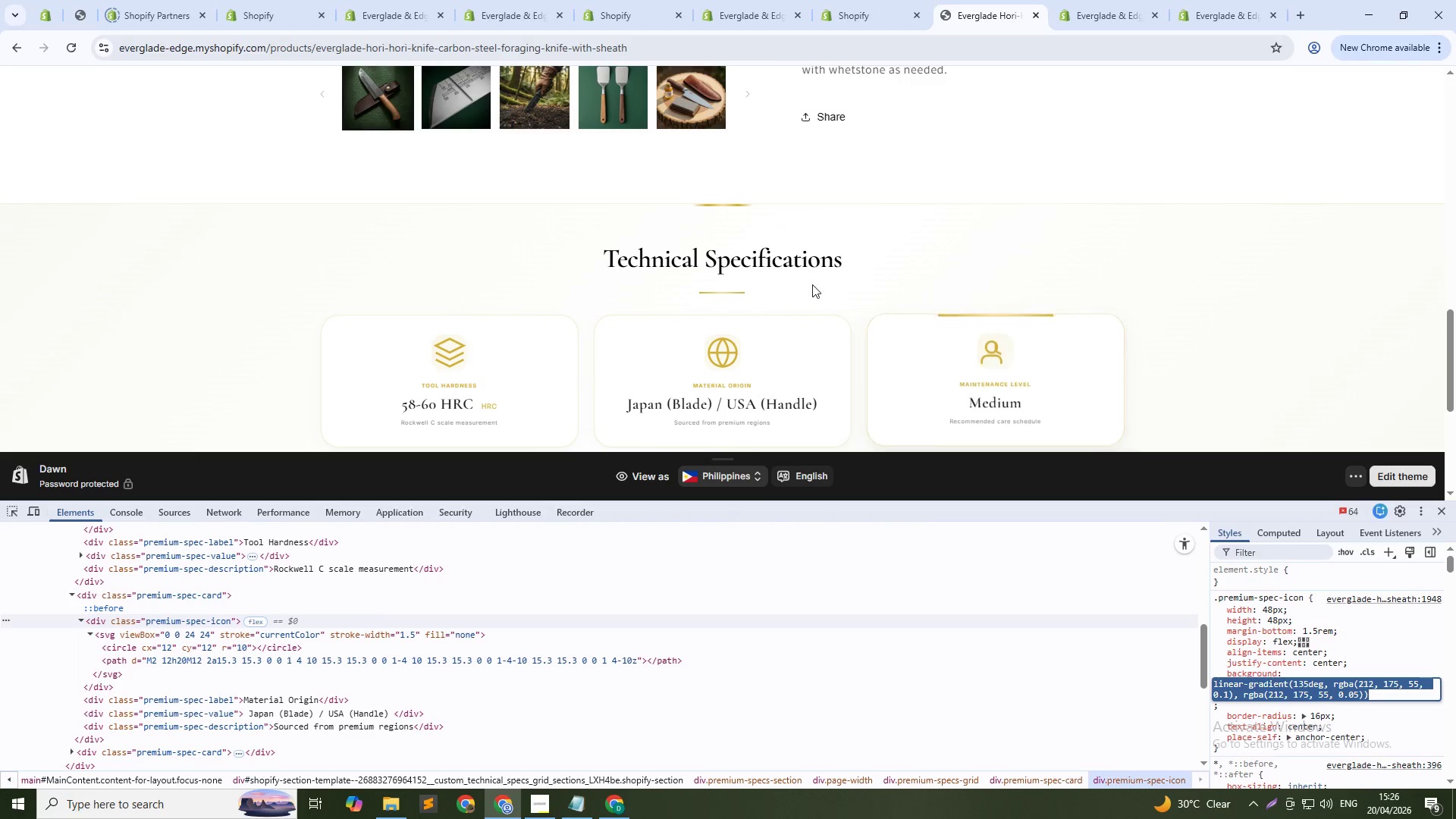 
key(Control+Shift+C)
 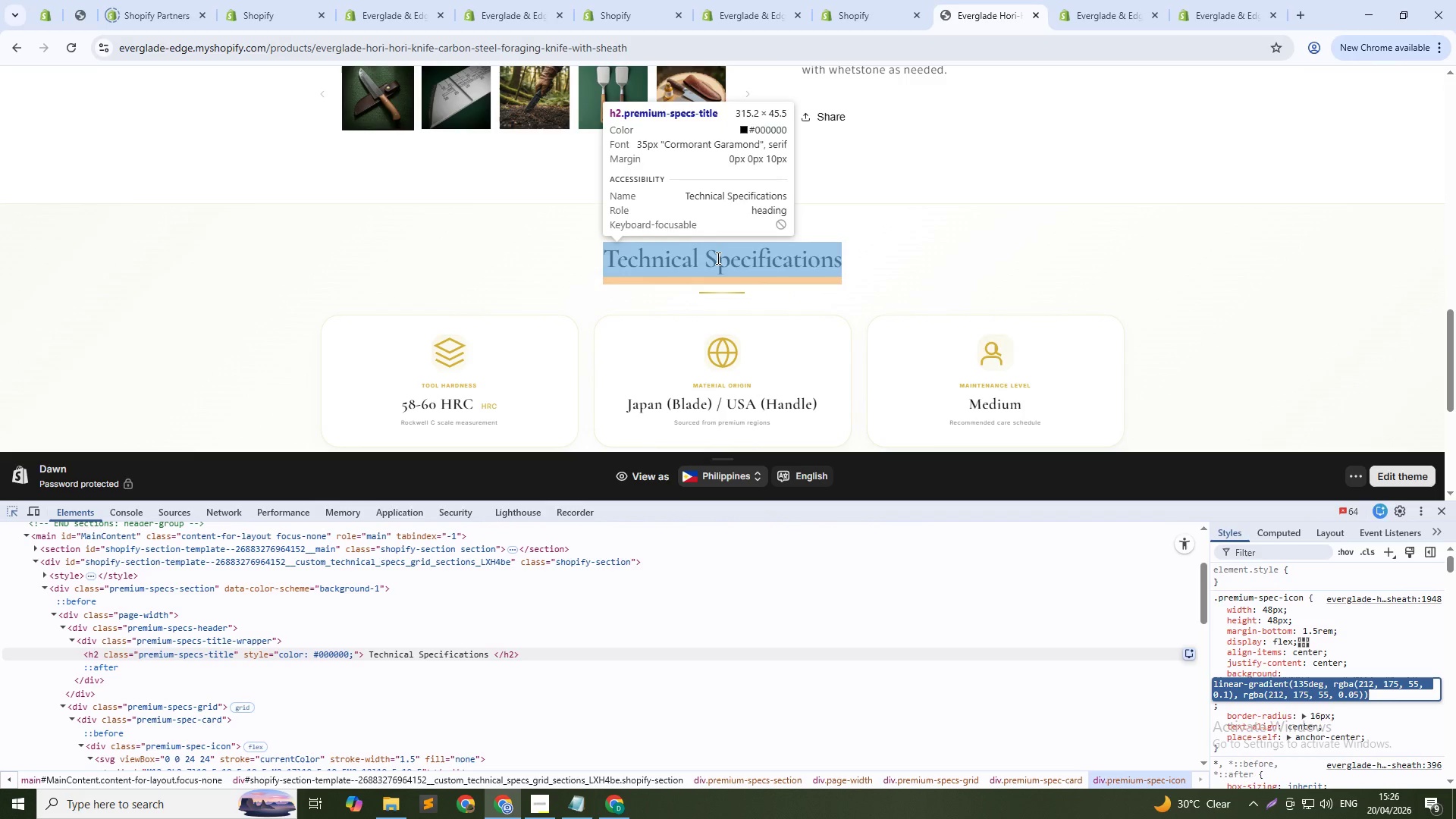 
left_click([717, 258])
 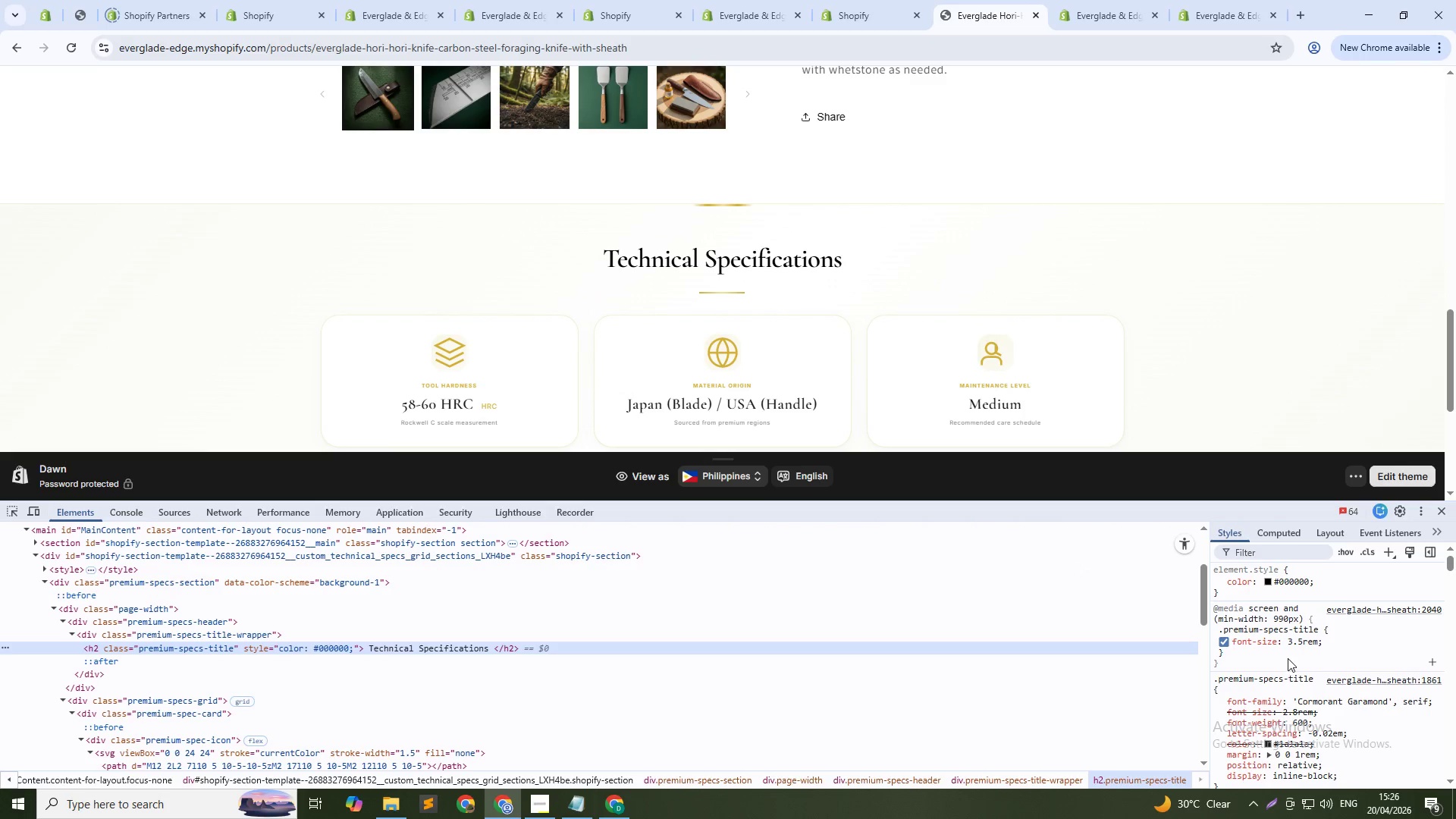 
left_click([1280, 584])
 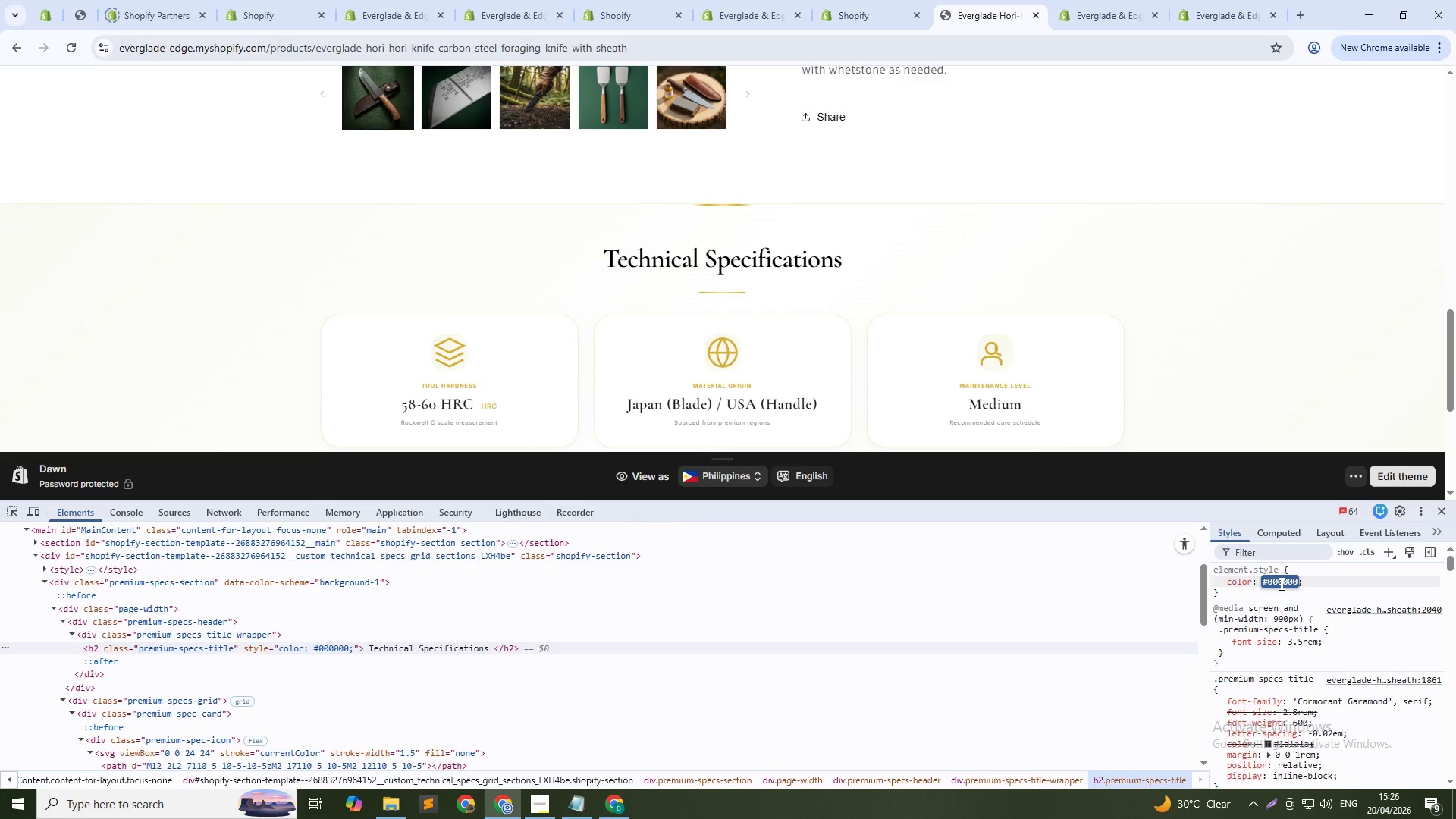 
key(Control+V)
 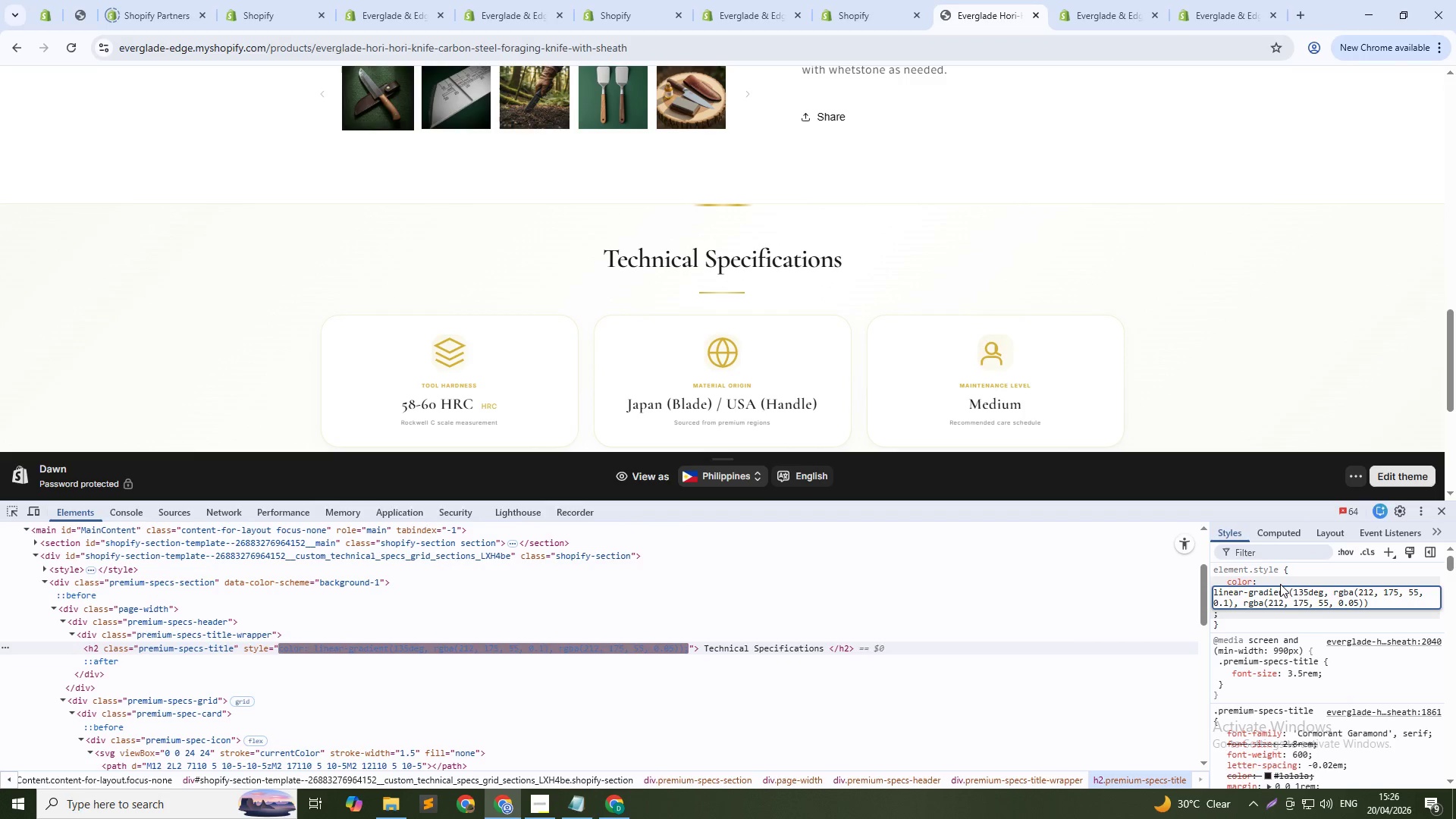 
key(NumpadEnter)
 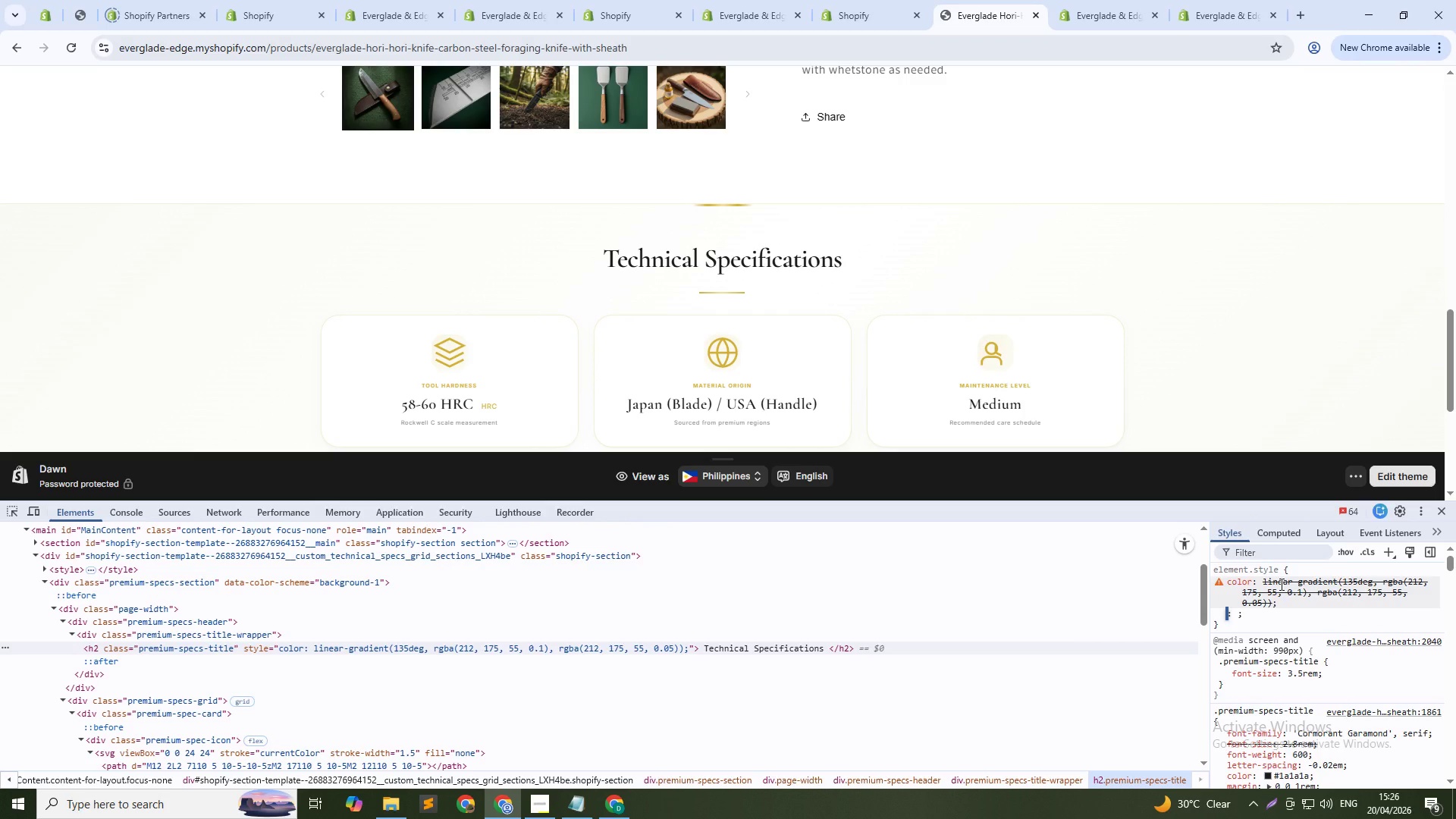 
left_click([1280, 584])
 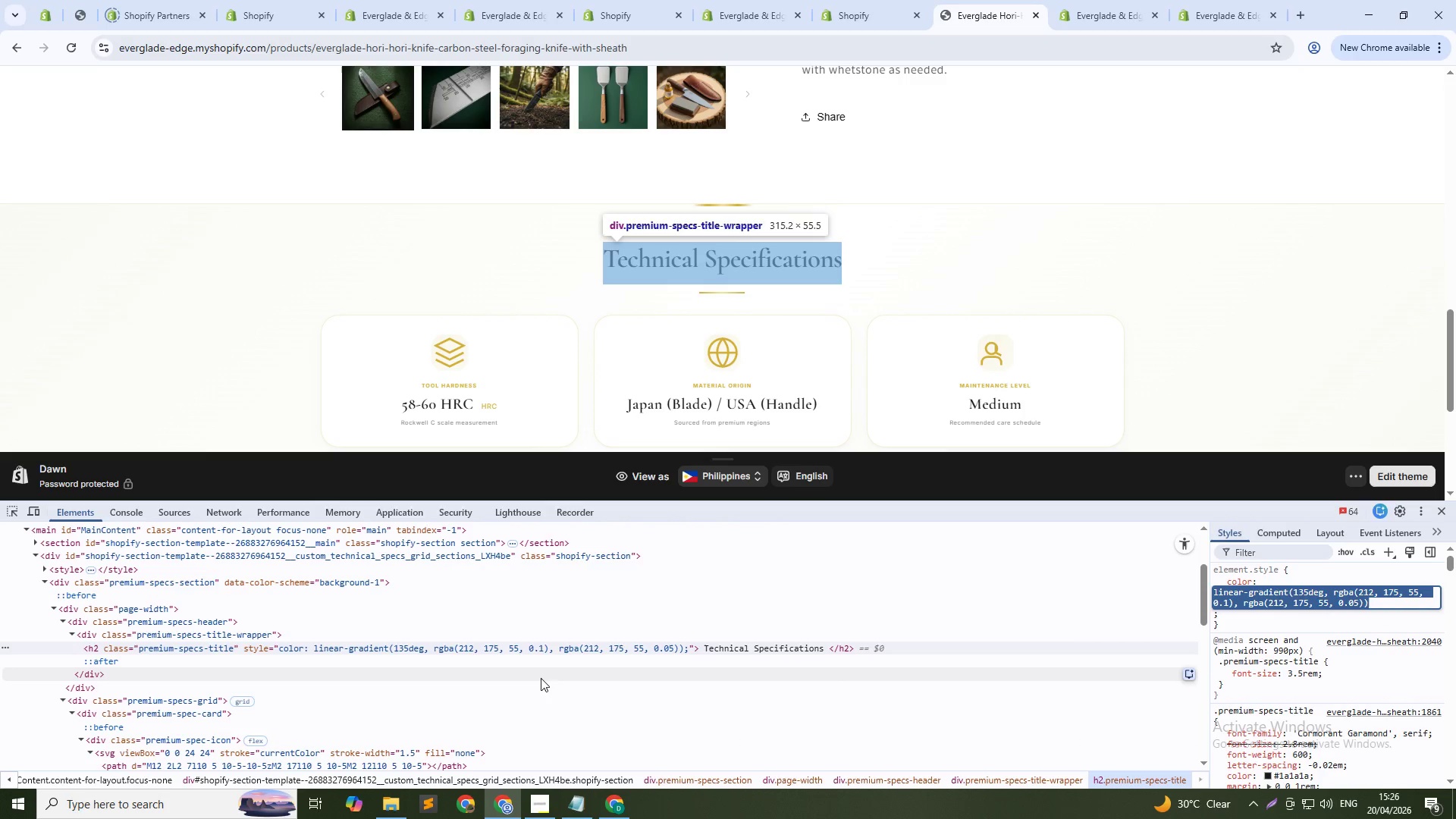 
wait(7.27)
 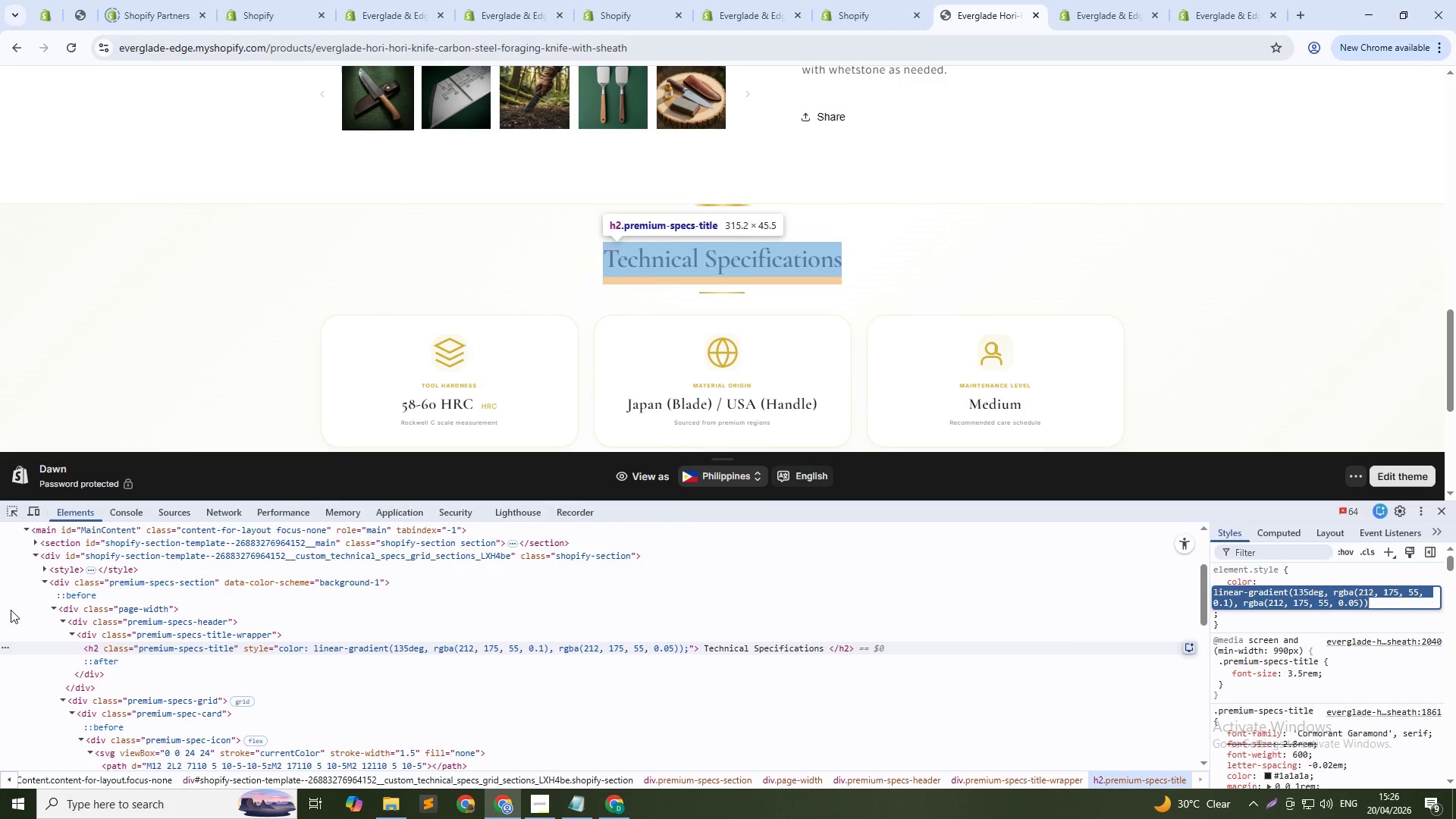 
left_click([151, 736])
 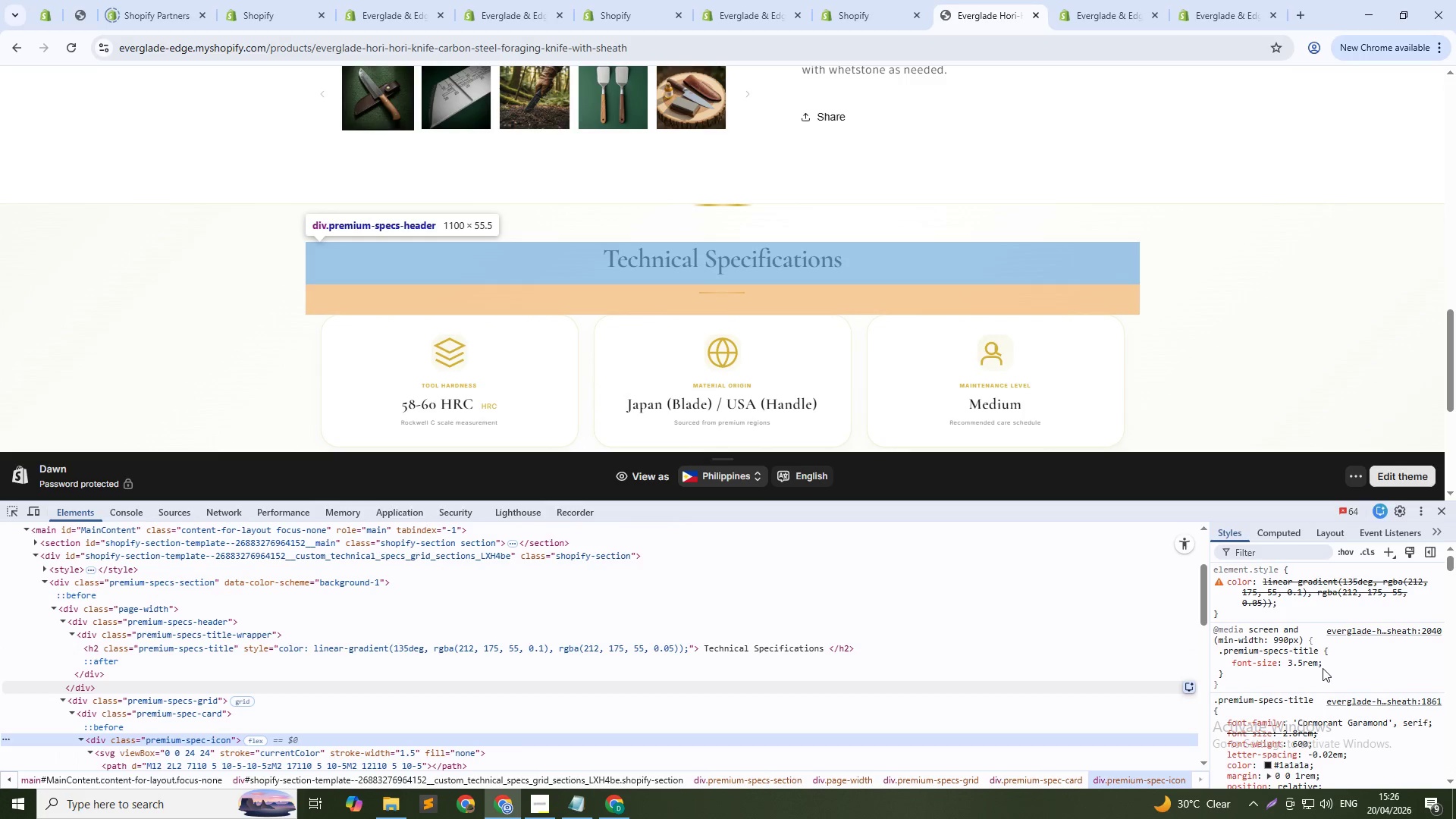 
scroll: coordinate [1326, 692], scroll_direction: down, amount: 1.0
 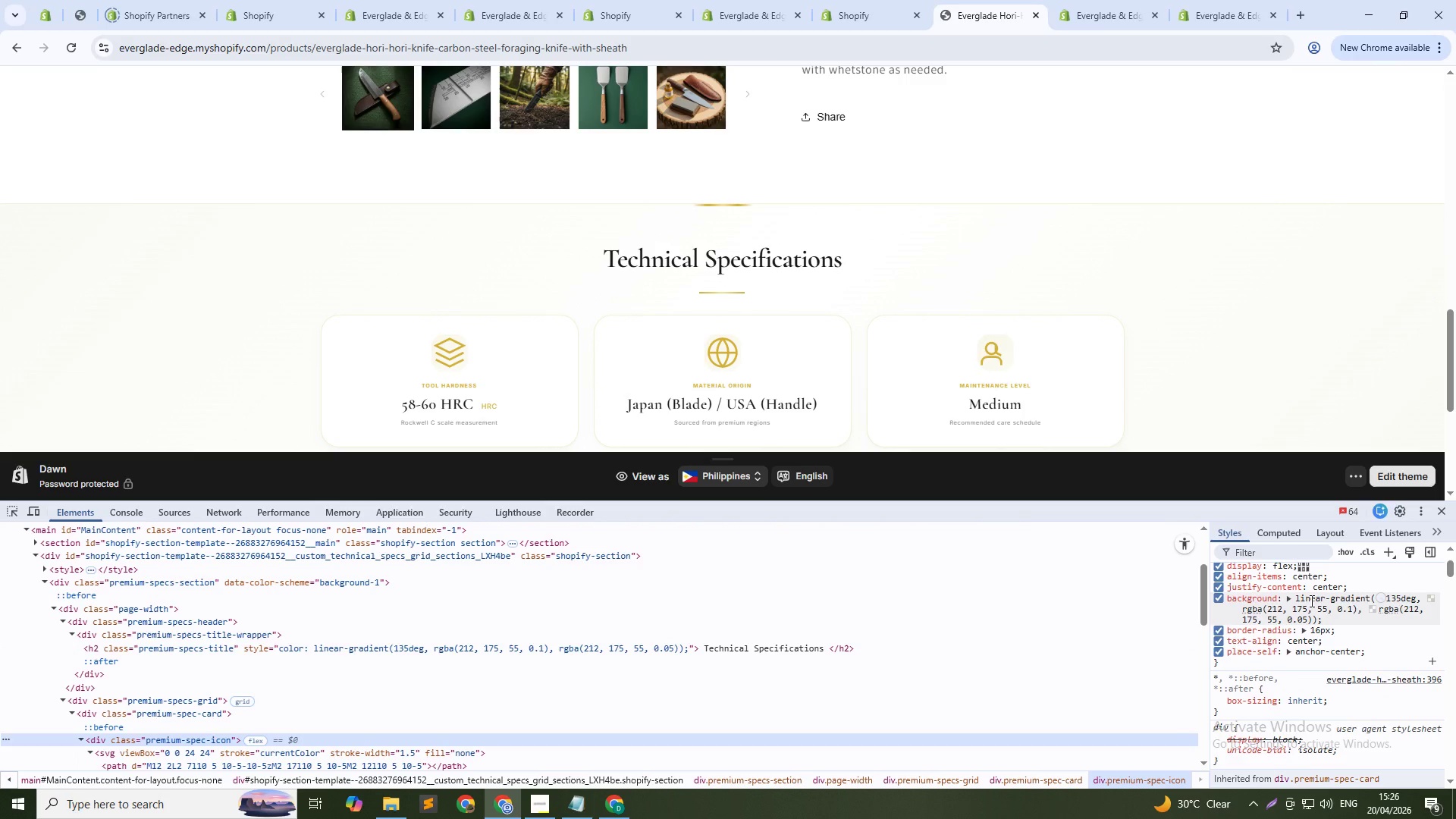 
left_click([1290, 599])
 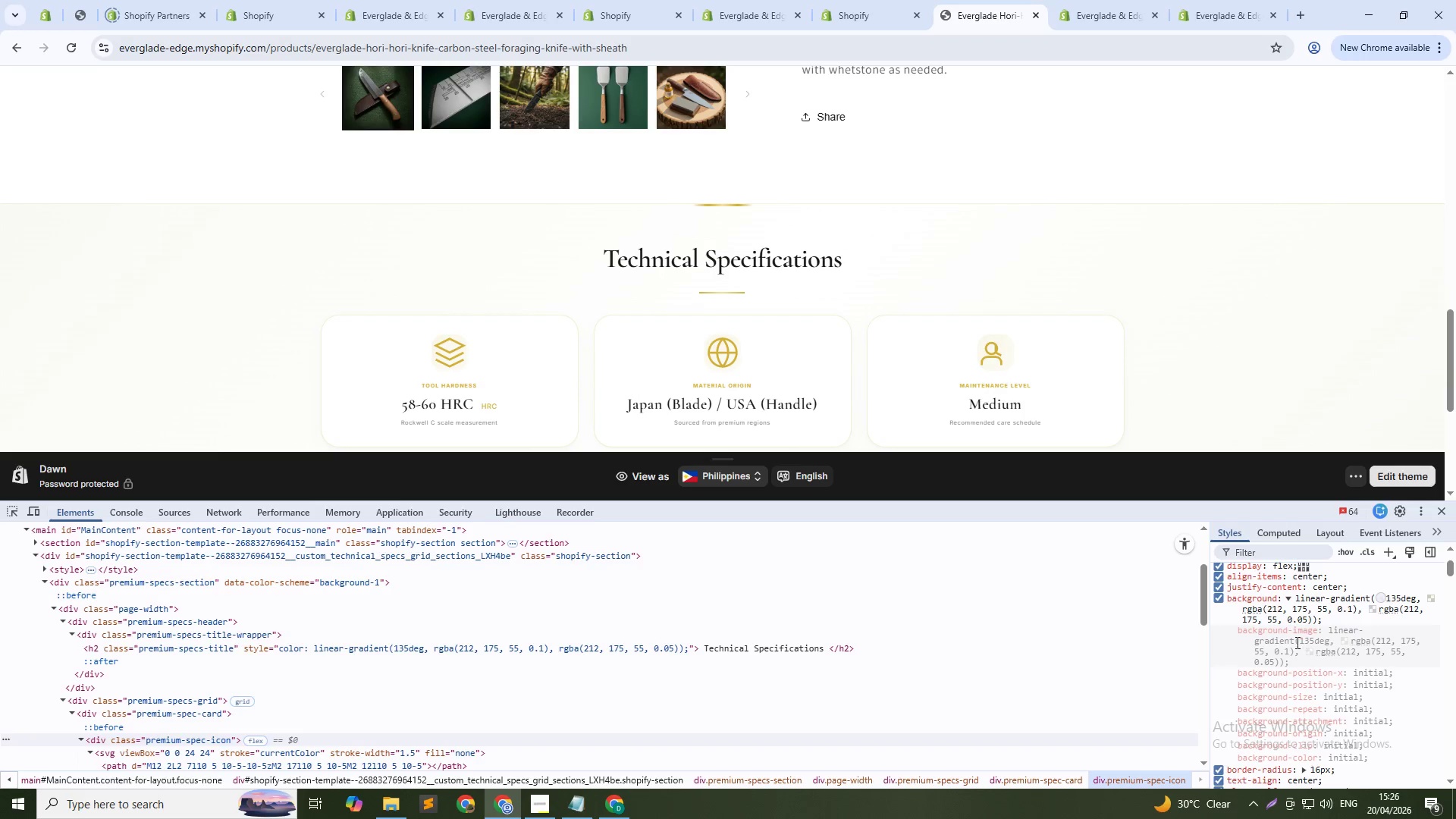 
left_click([1294, 597])
 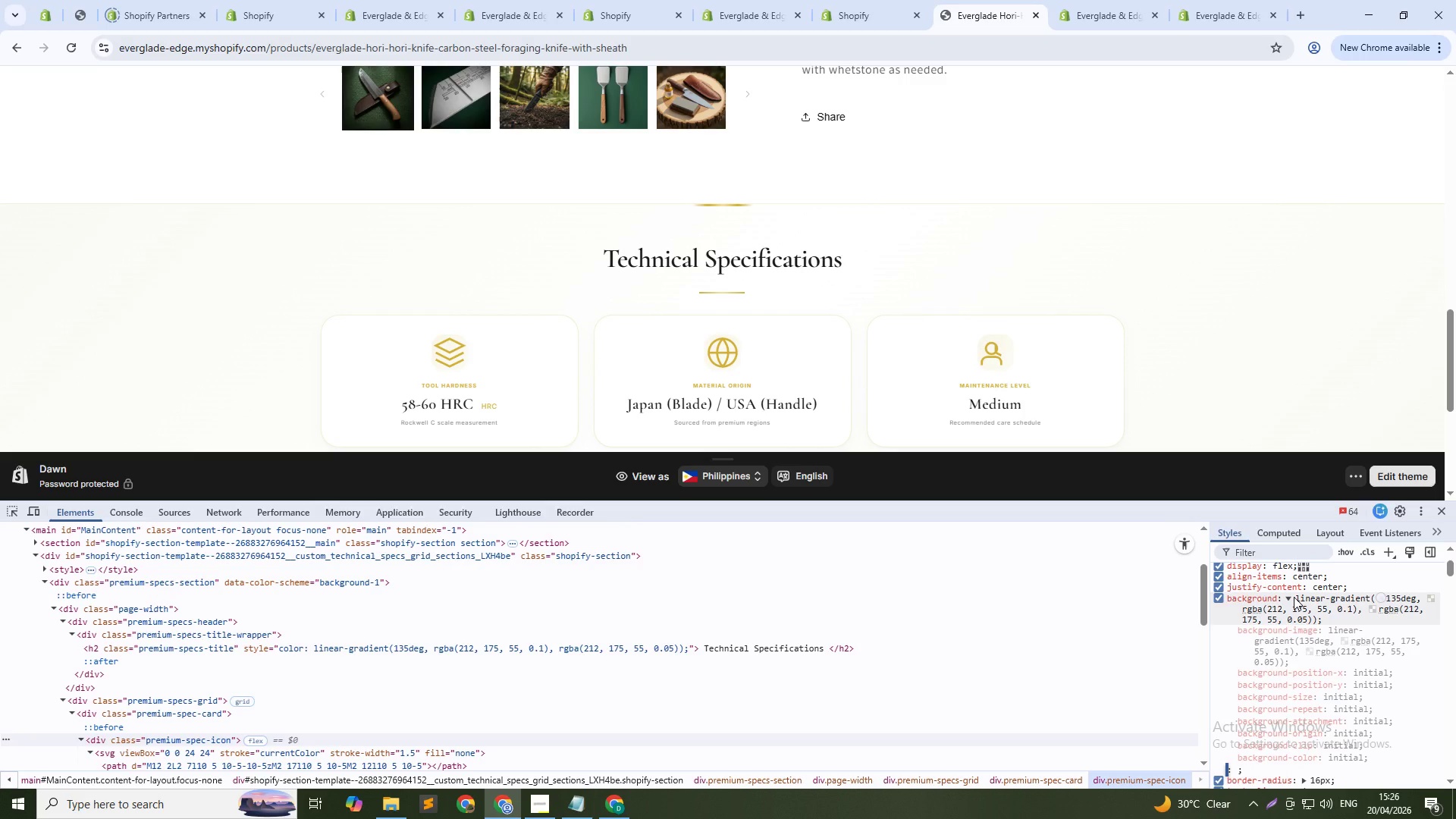 
key(Control+Shift+R)
 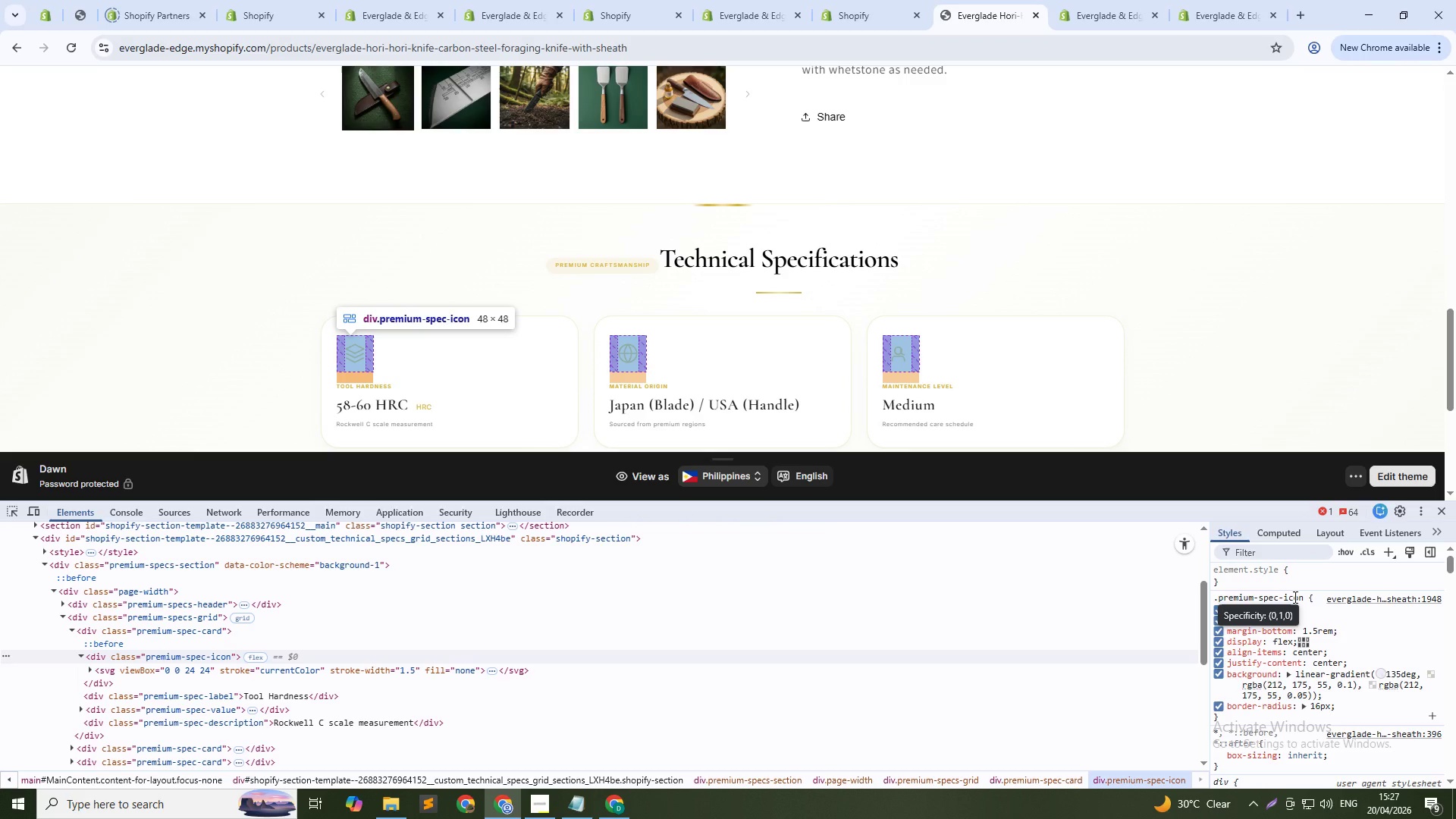 
wait(24.5)
 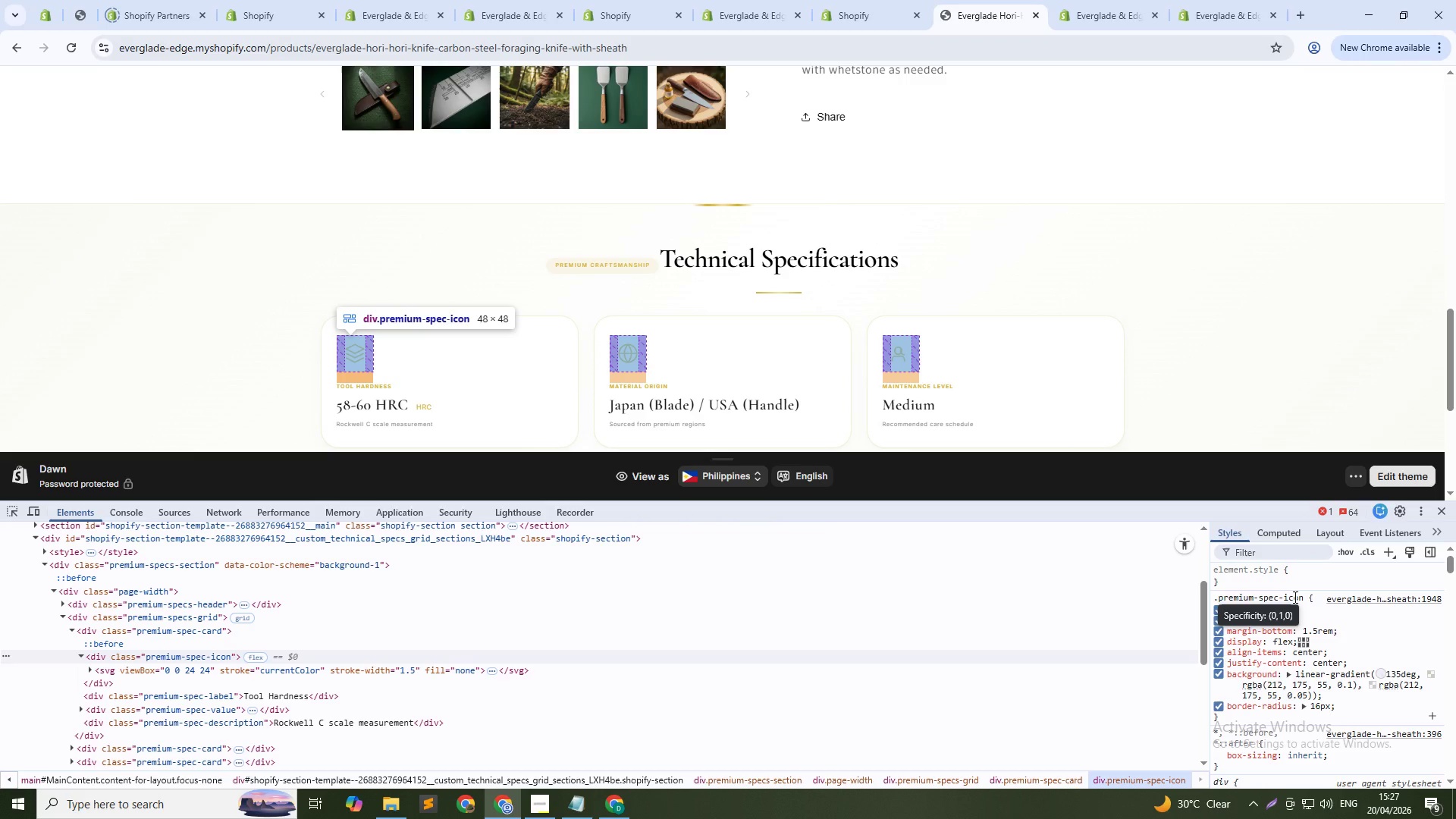 
left_click([1268, 614])
 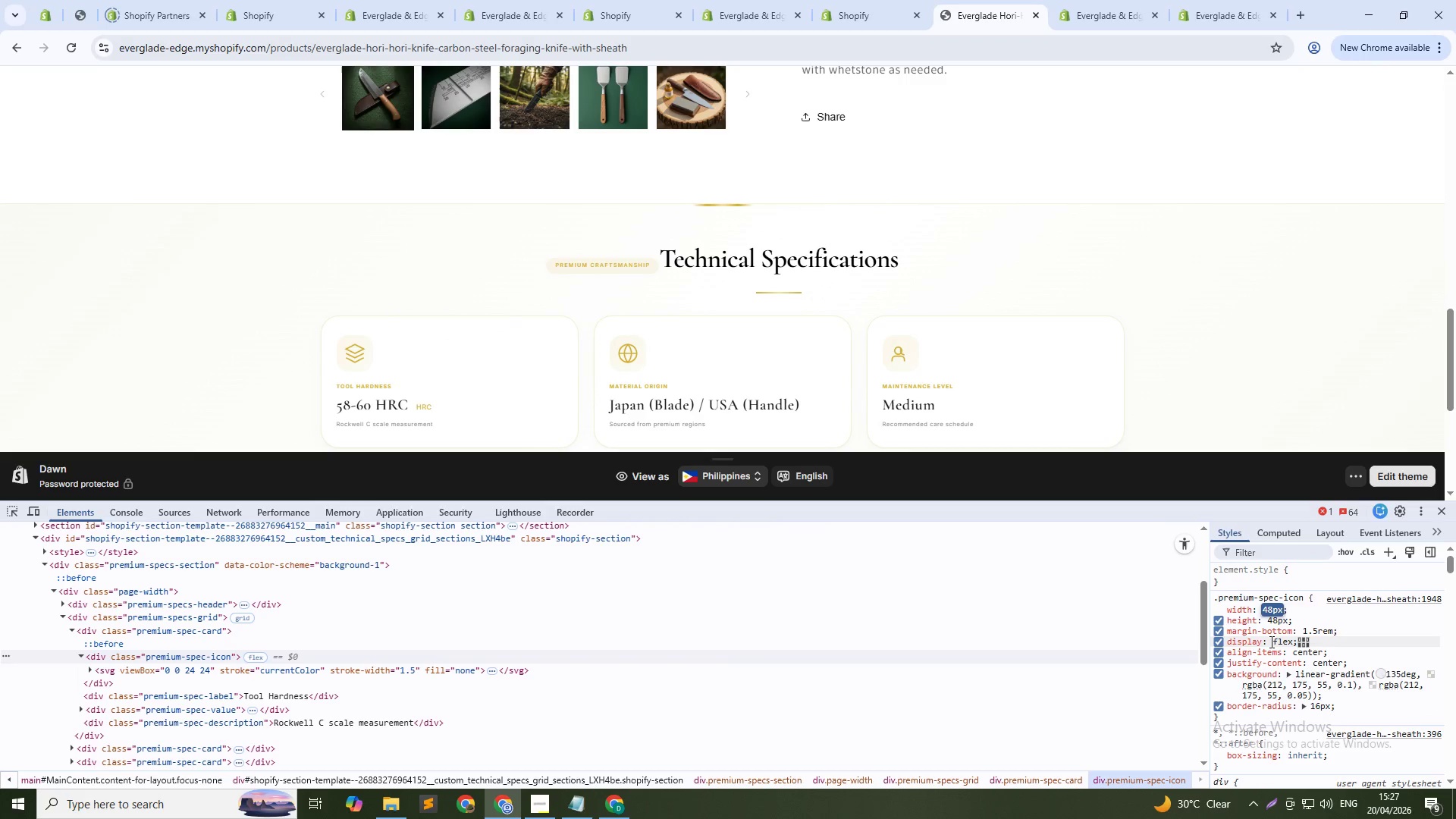 
key(ArrowUp)
 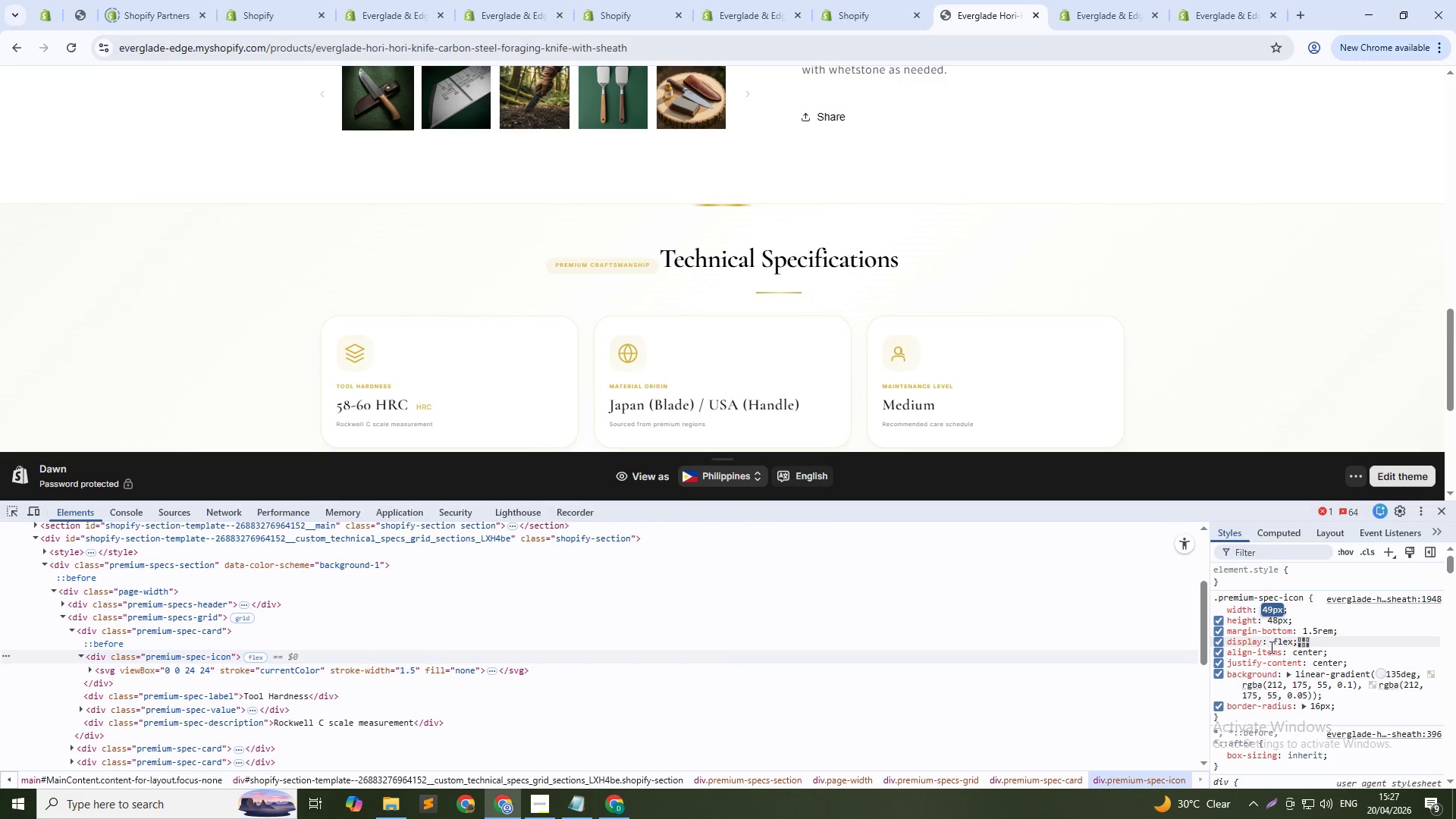 
key(ArrowUp)
 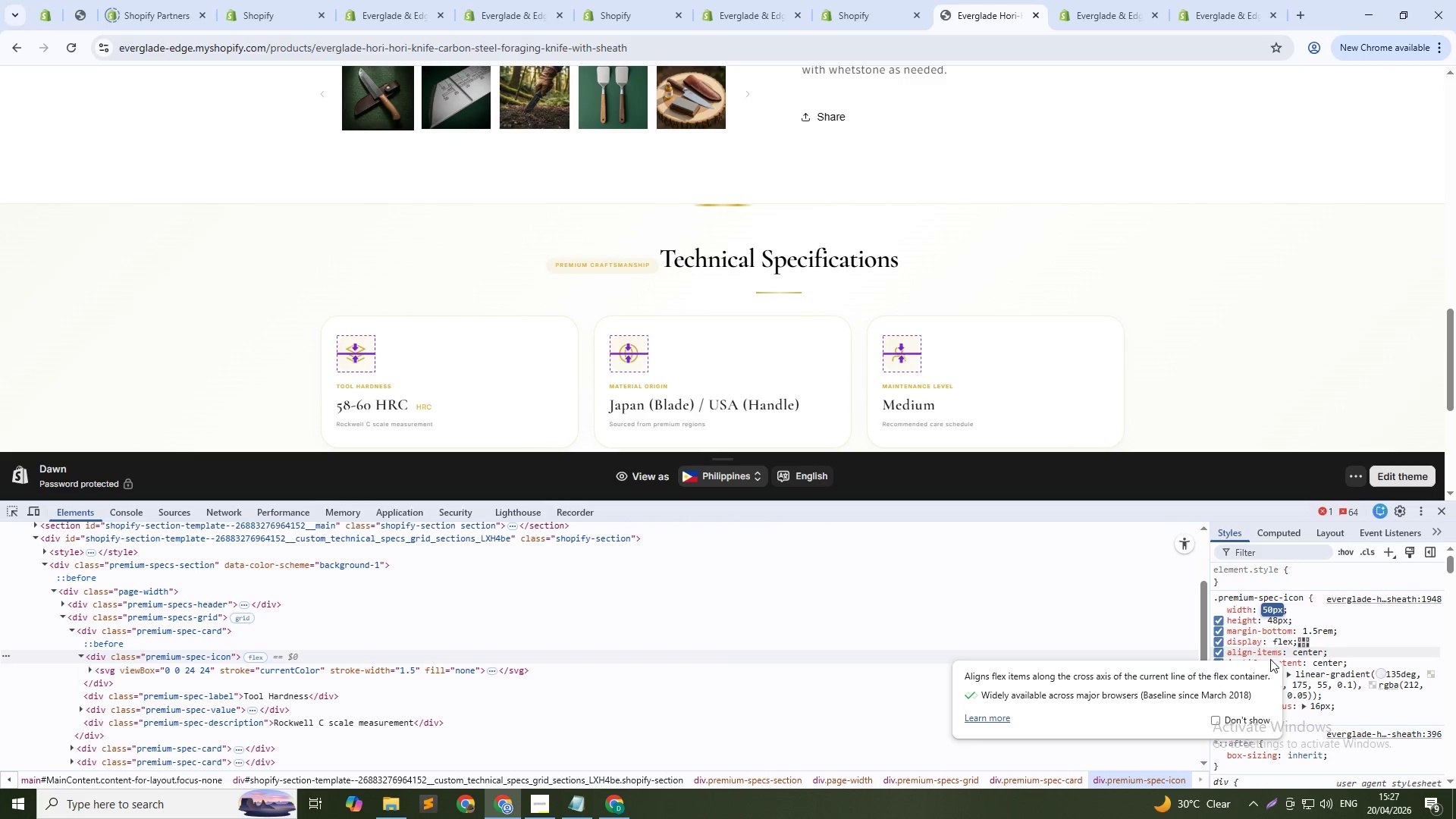 
key(ArrowUp)
 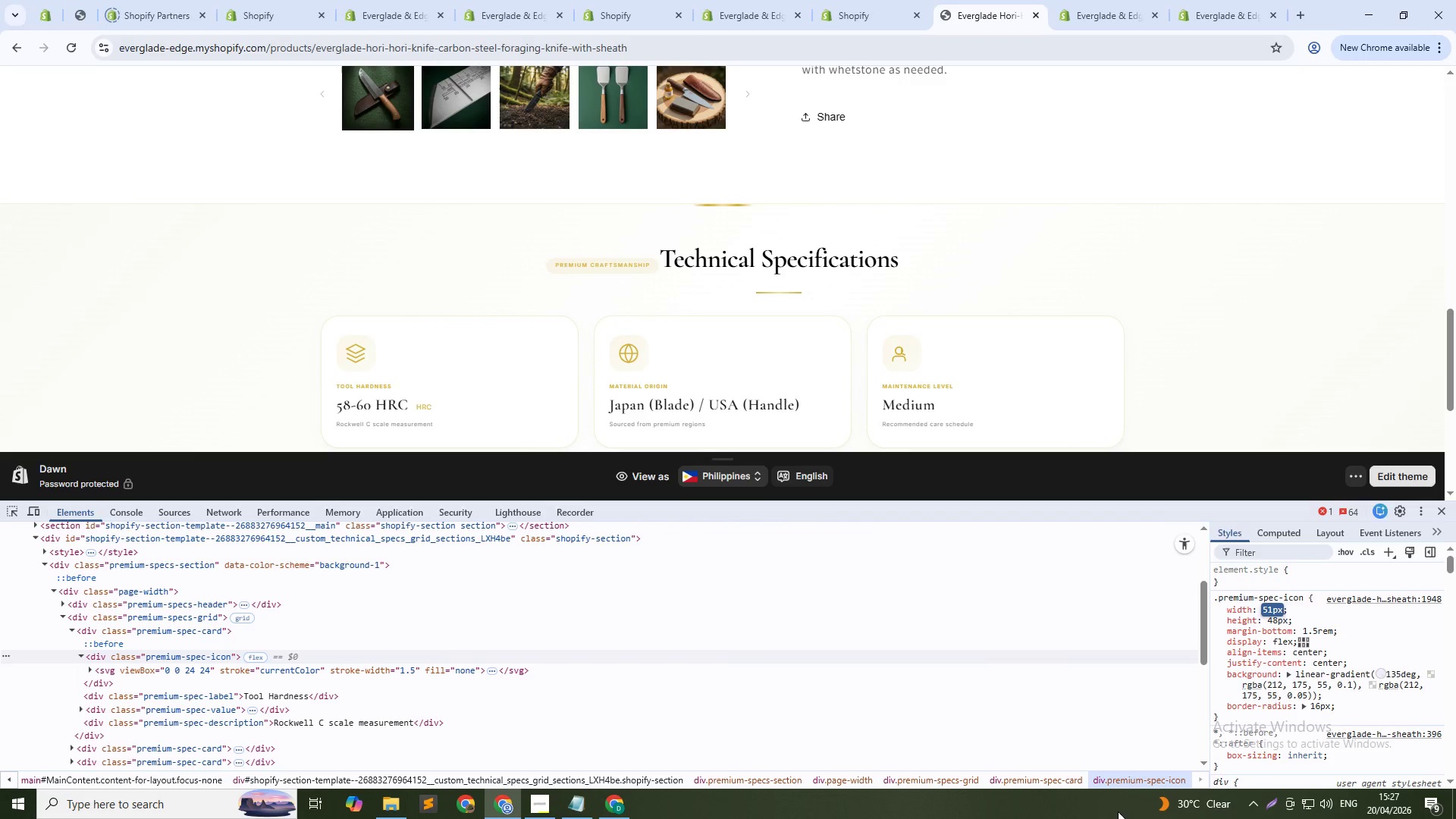 
key(Shift+ArrowUp)
 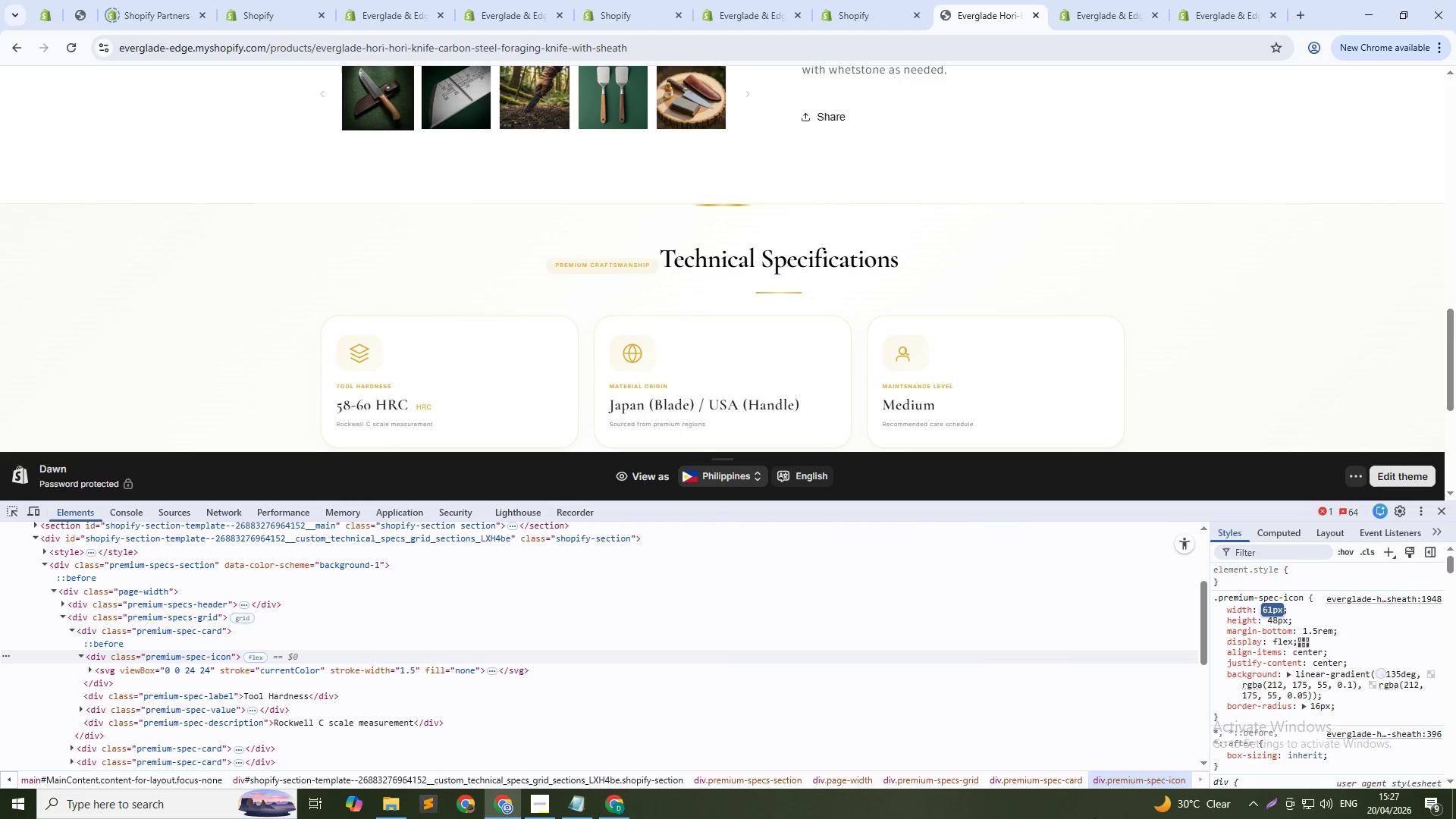 
key(Shift+ArrowUp)
 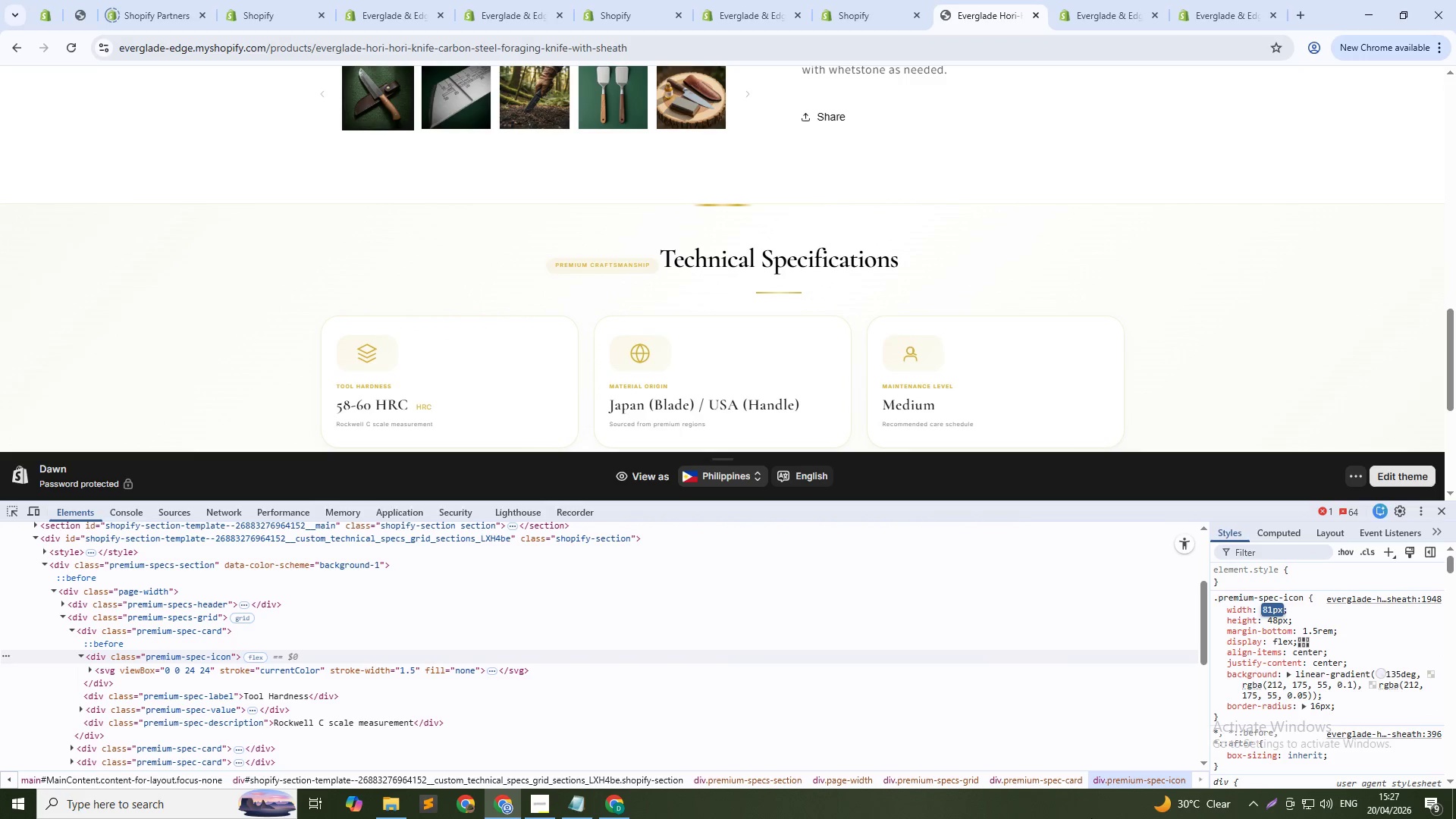 
key(Shift+ArrowUp)
 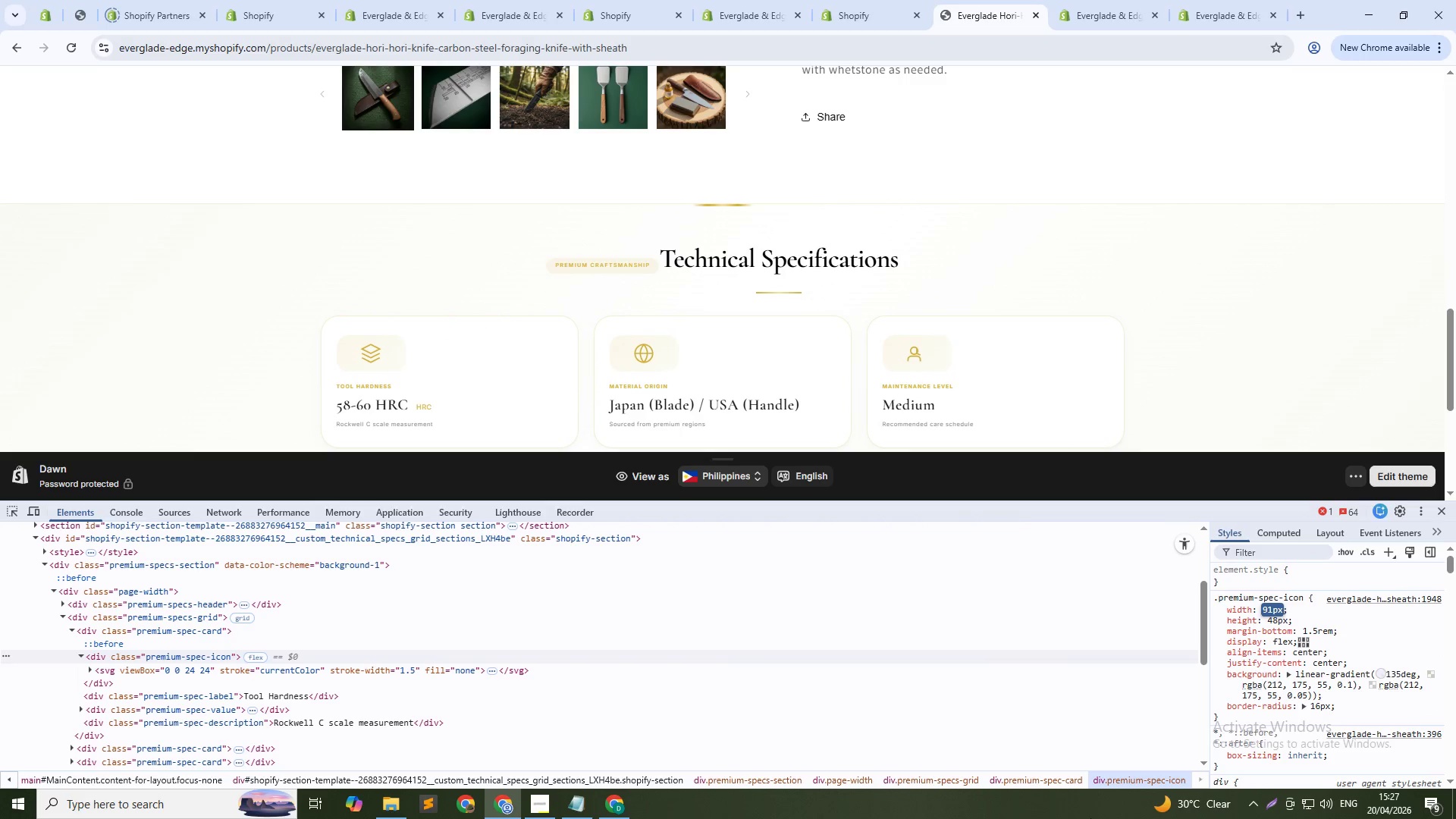 
key(Shift+ArrowUp)
 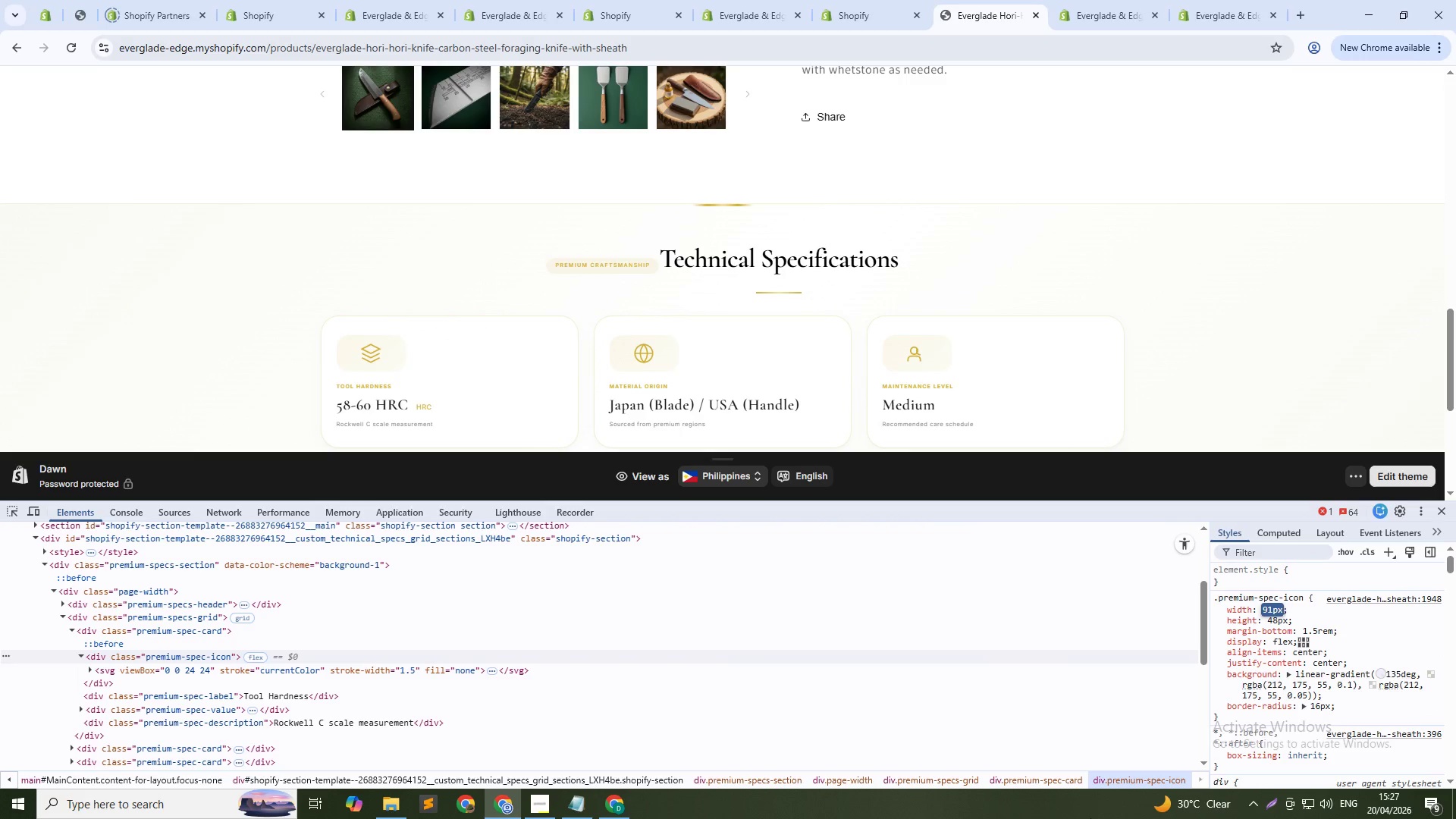 
key(Shift+ArrowUp)
 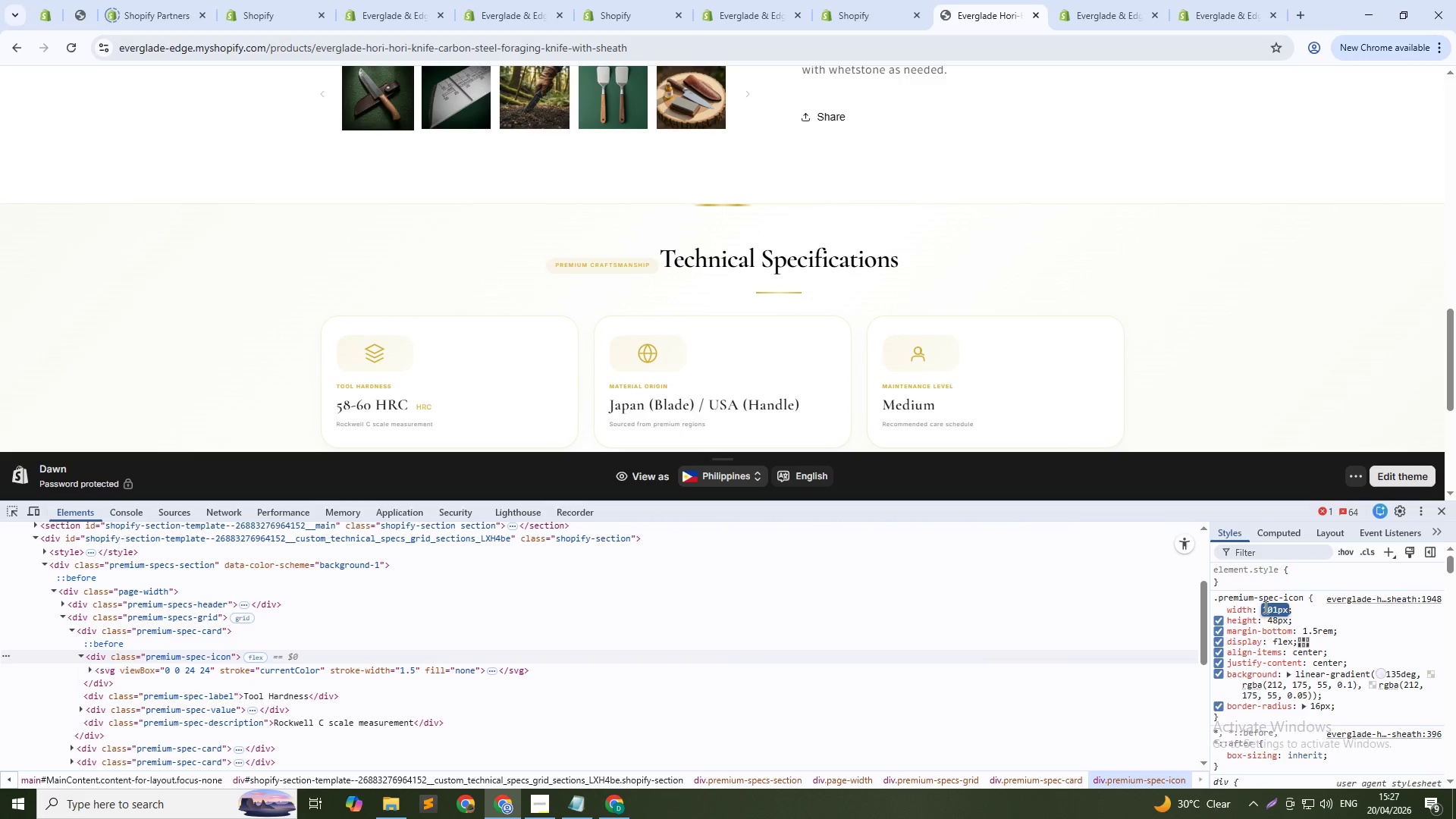 
key(ArrowDown)
 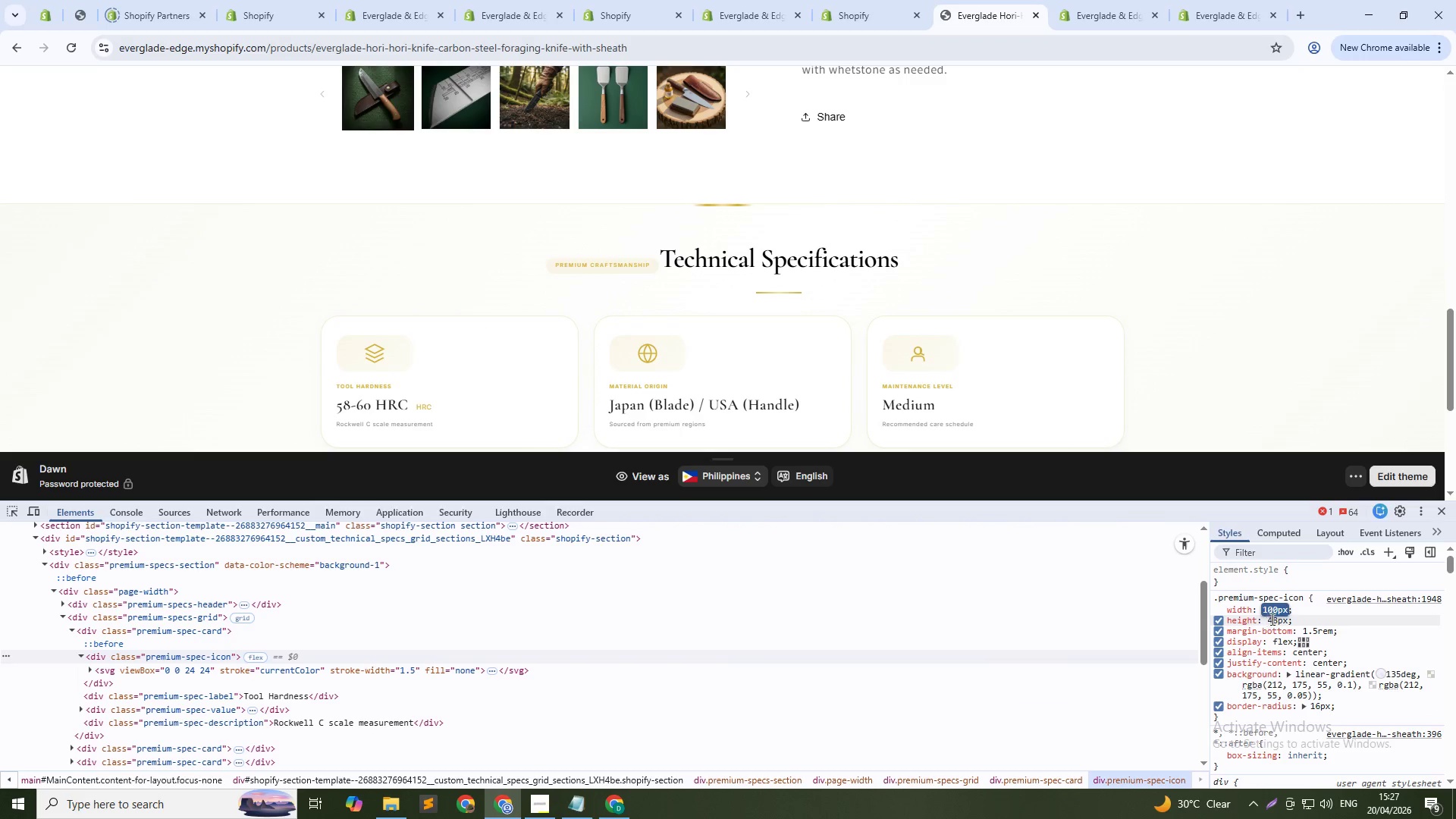 
left_click([1271, 619])
 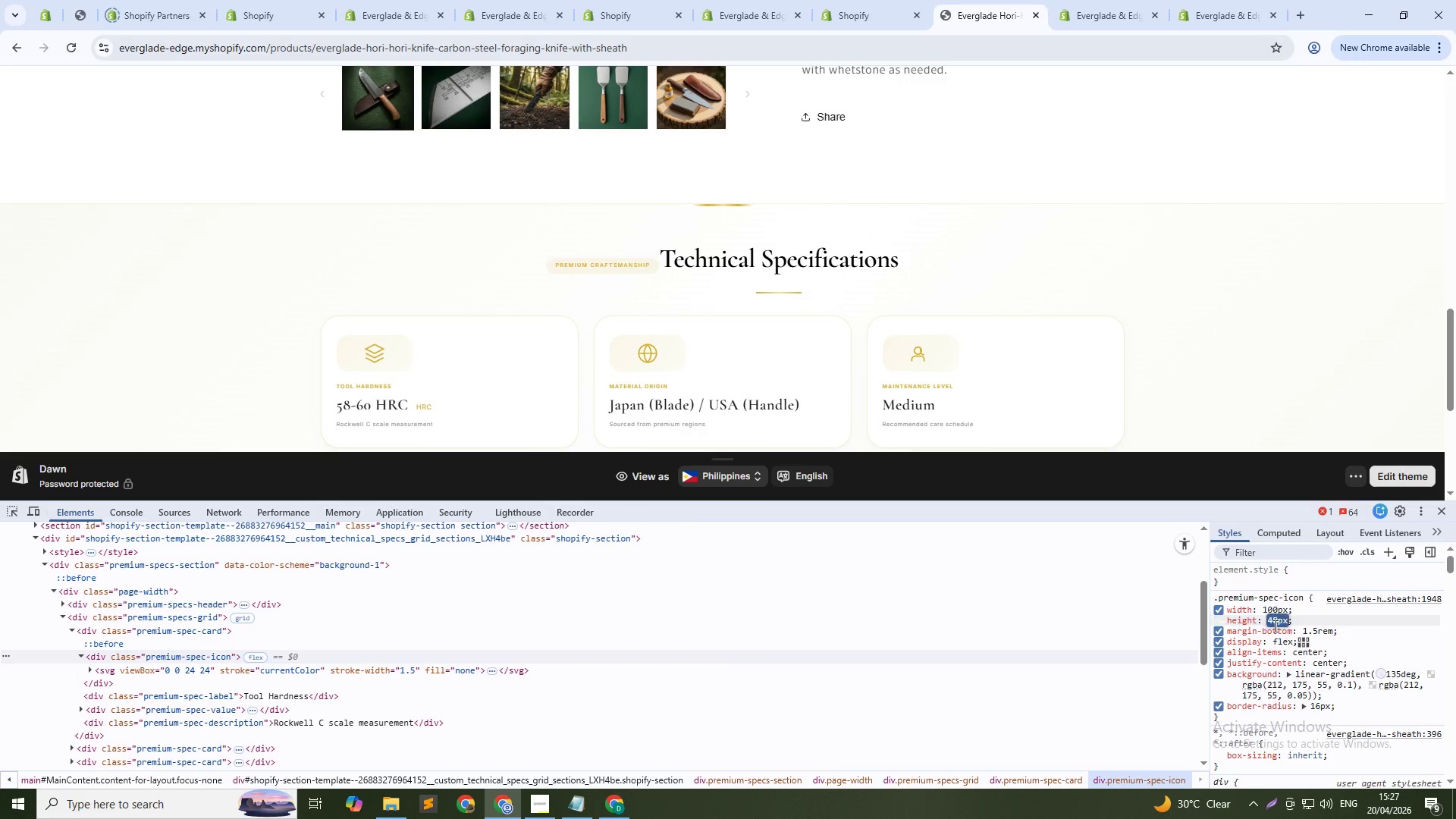 
key(Shift+ArrowUp)
 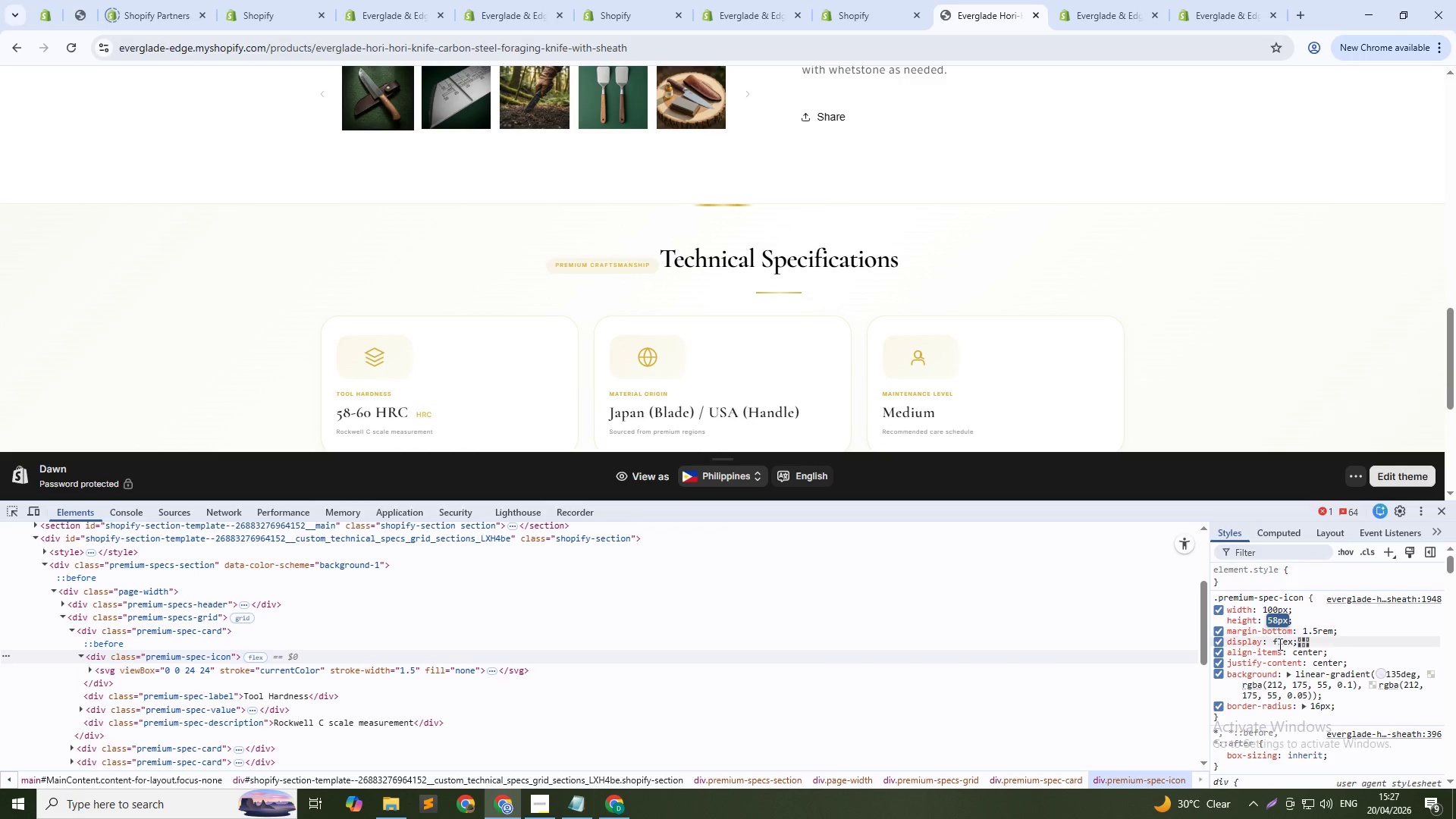 
key(Shift+ArrowUp)
 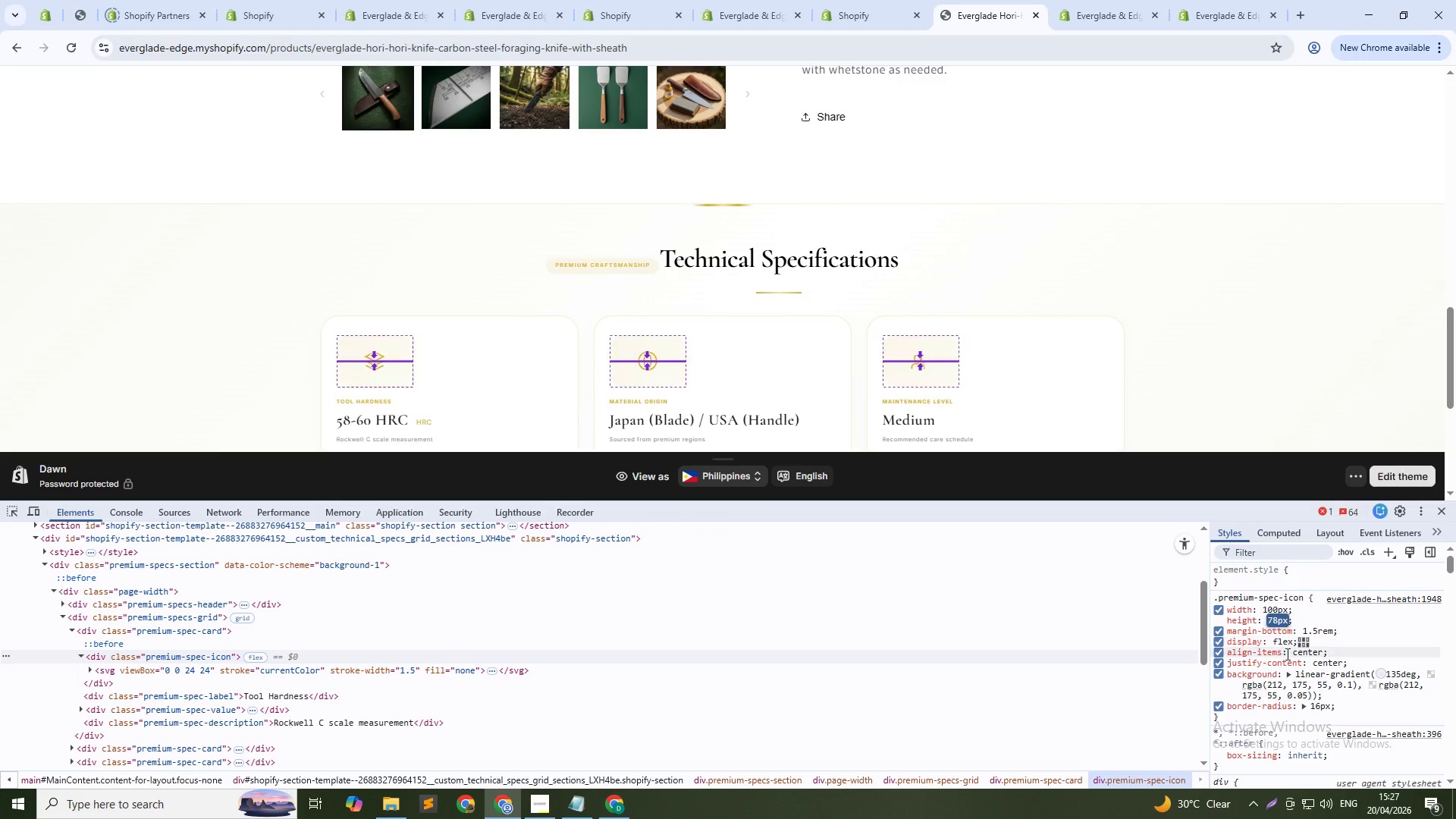 
key(Shift+ArrowUp)
 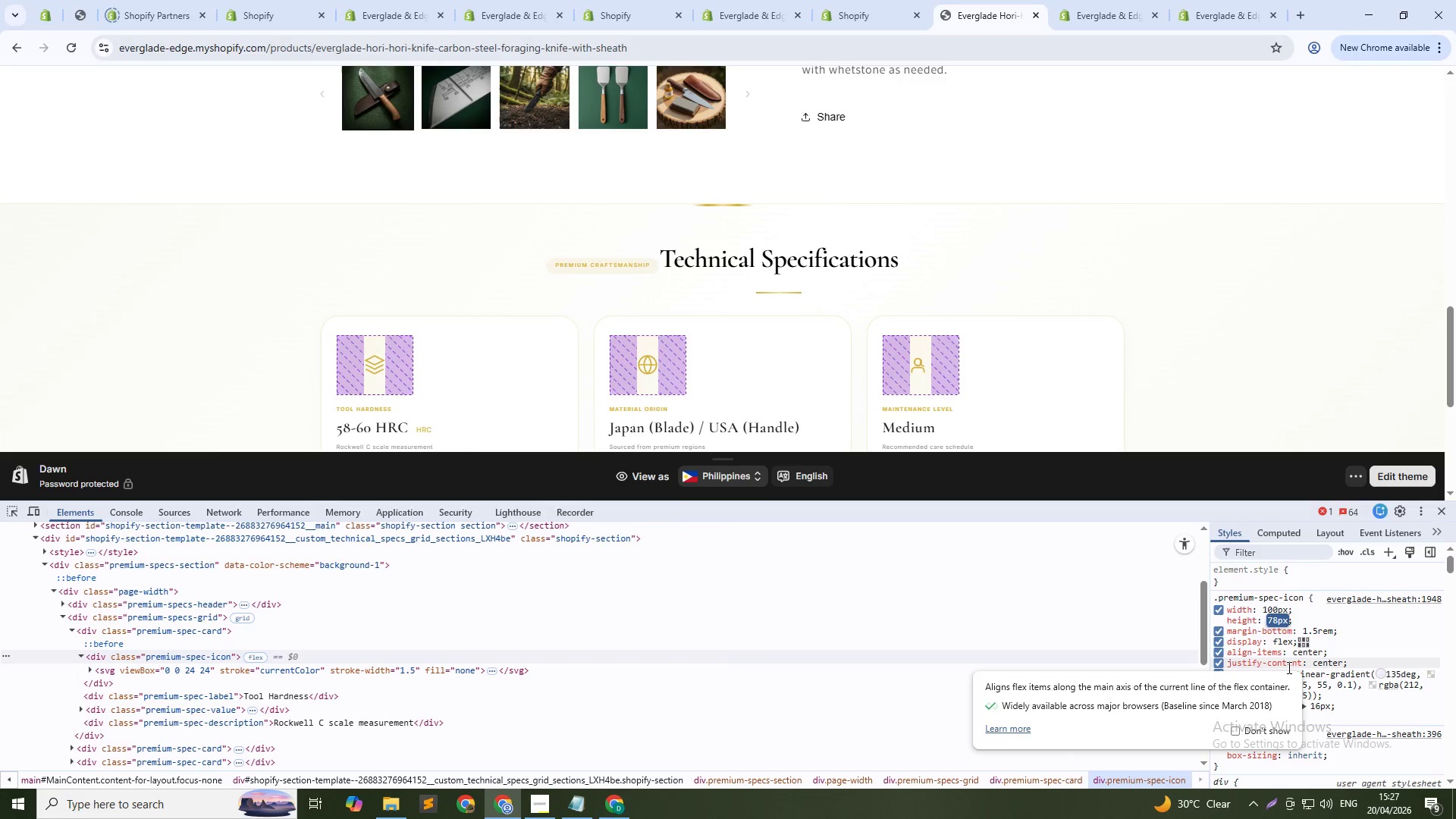 
key(Shift+ArrowUp)
 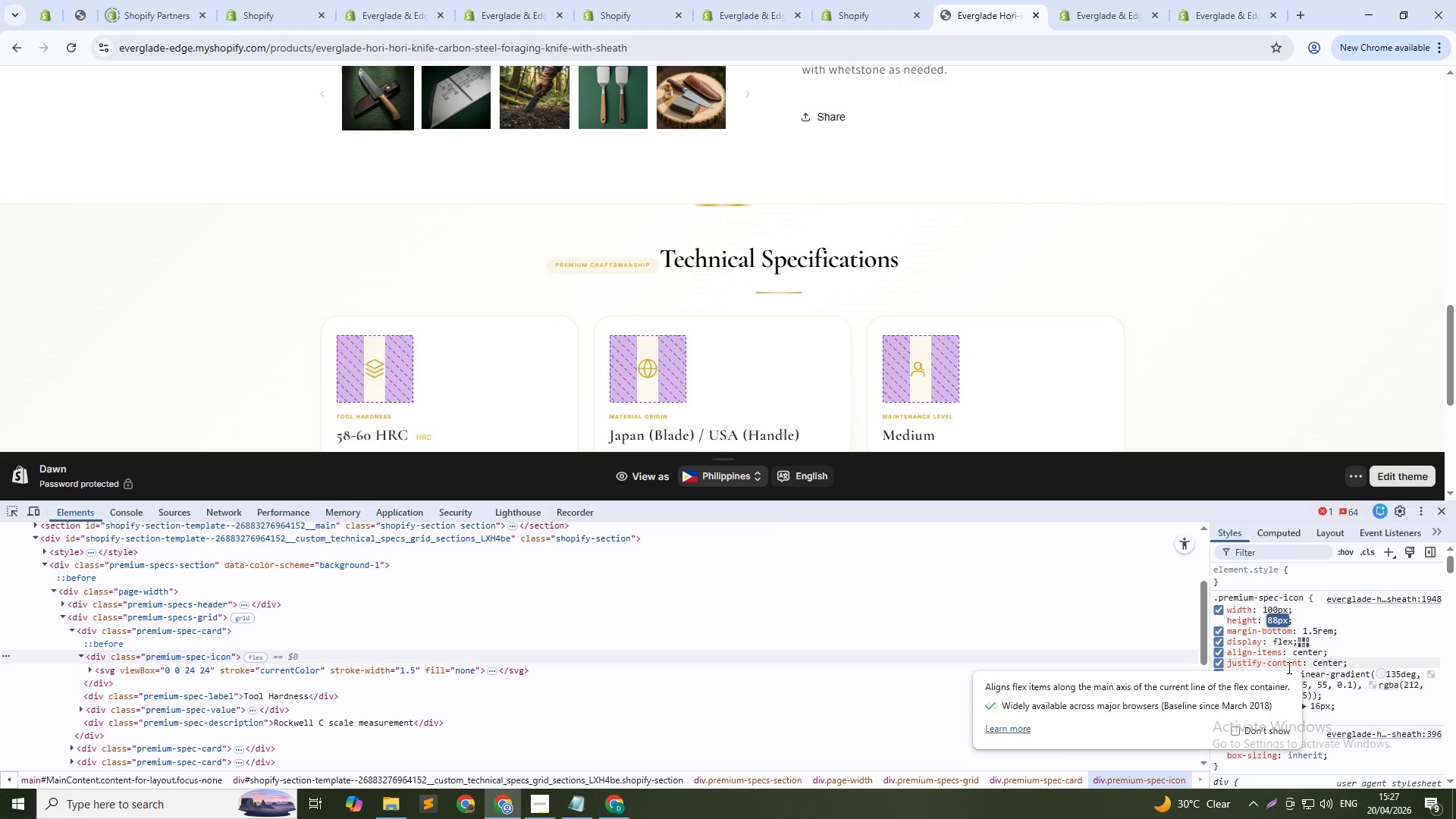 
key(Shift+ArrowUp)
 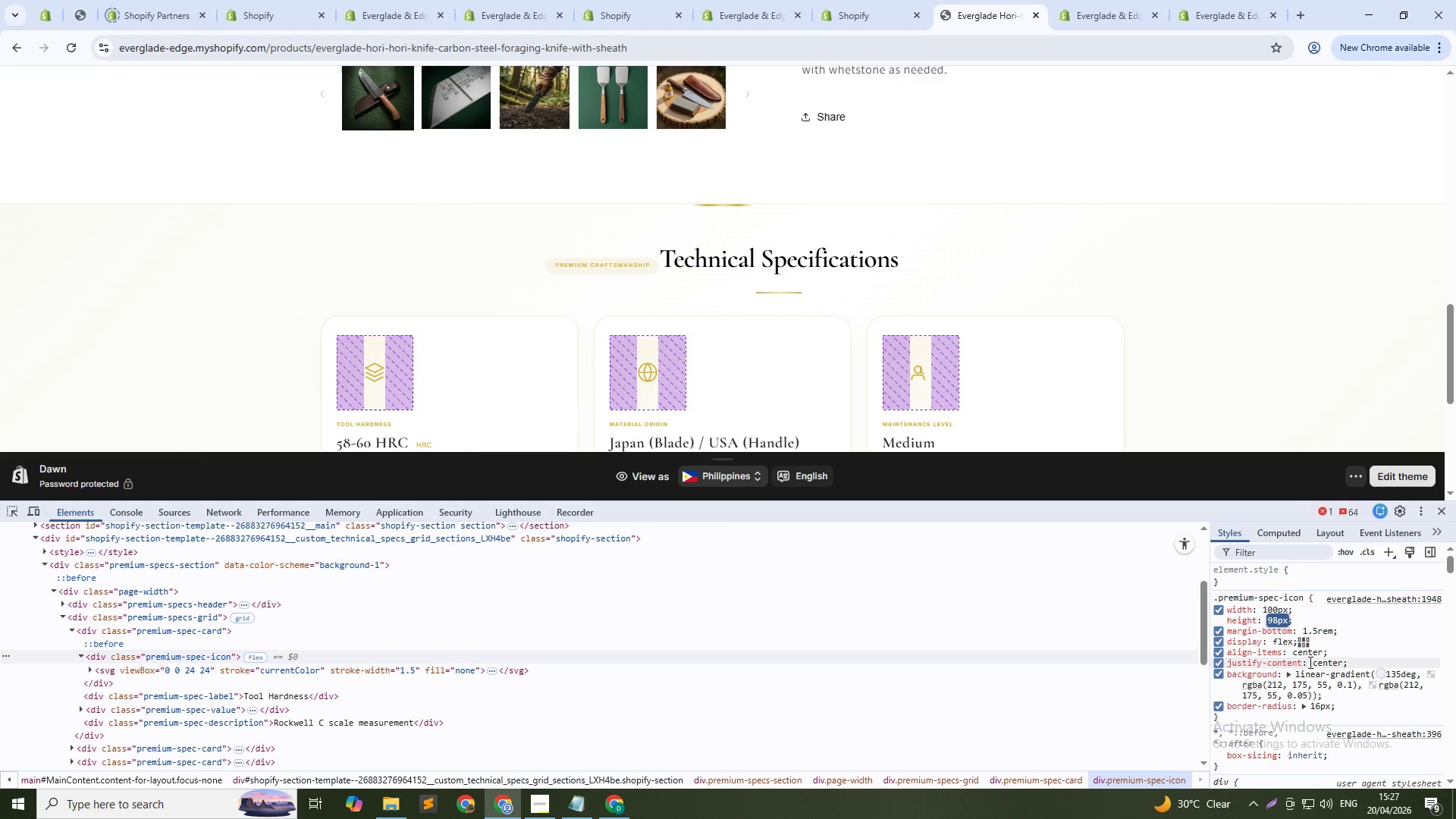 
key(Control+Shift+ShiftLeft)
 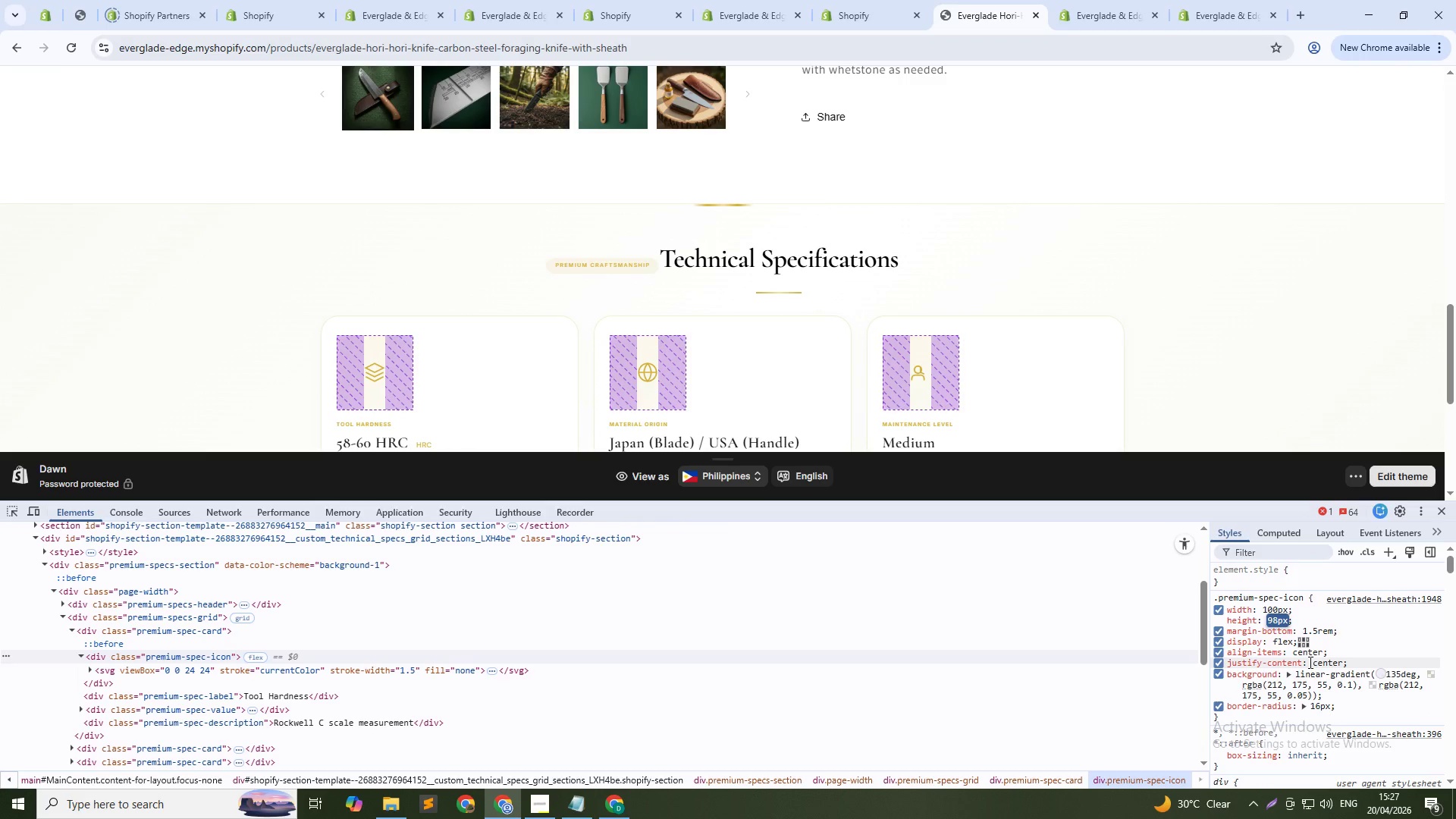 
key(Control+Shift+R)
 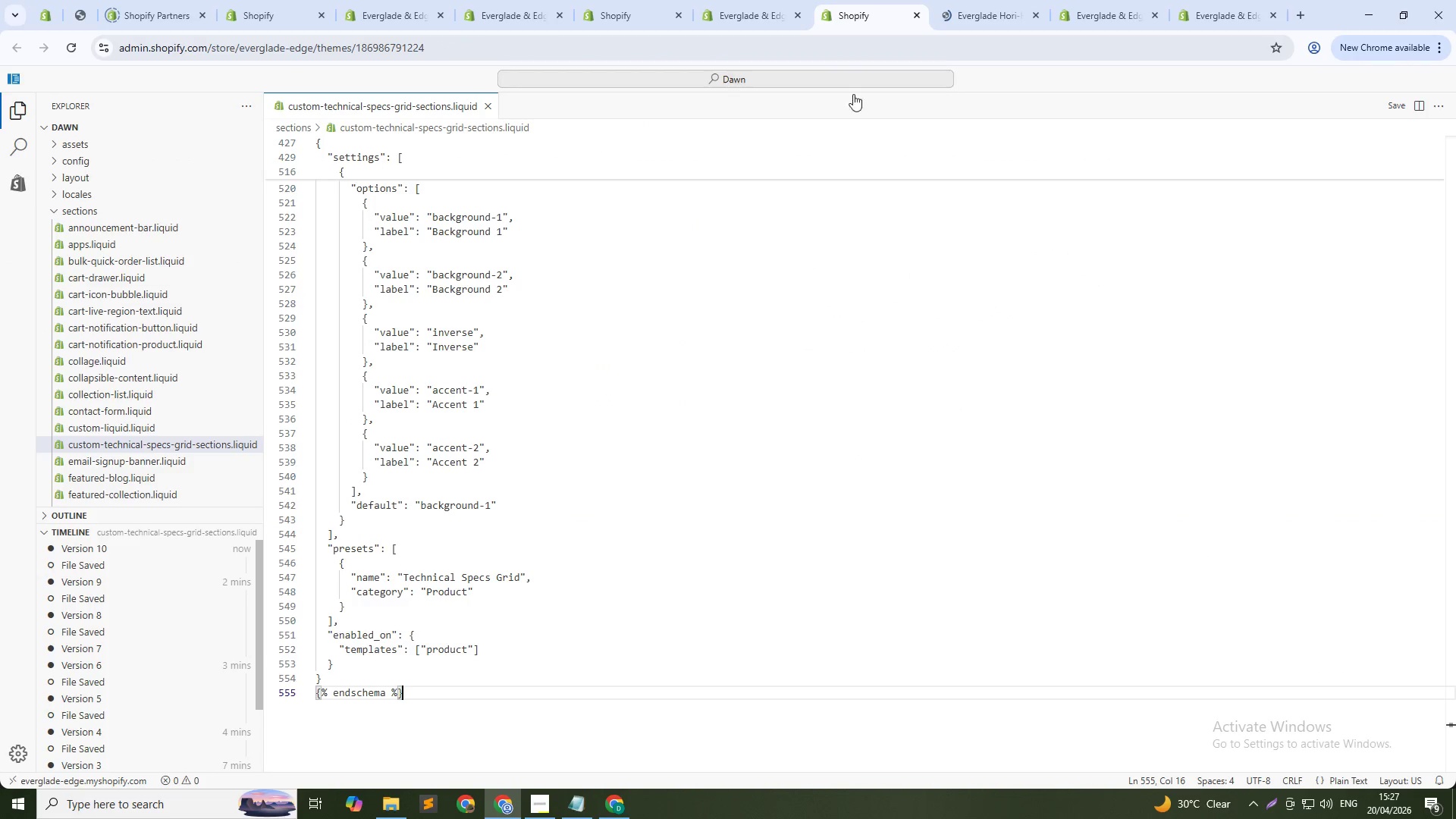 
type(svh)
 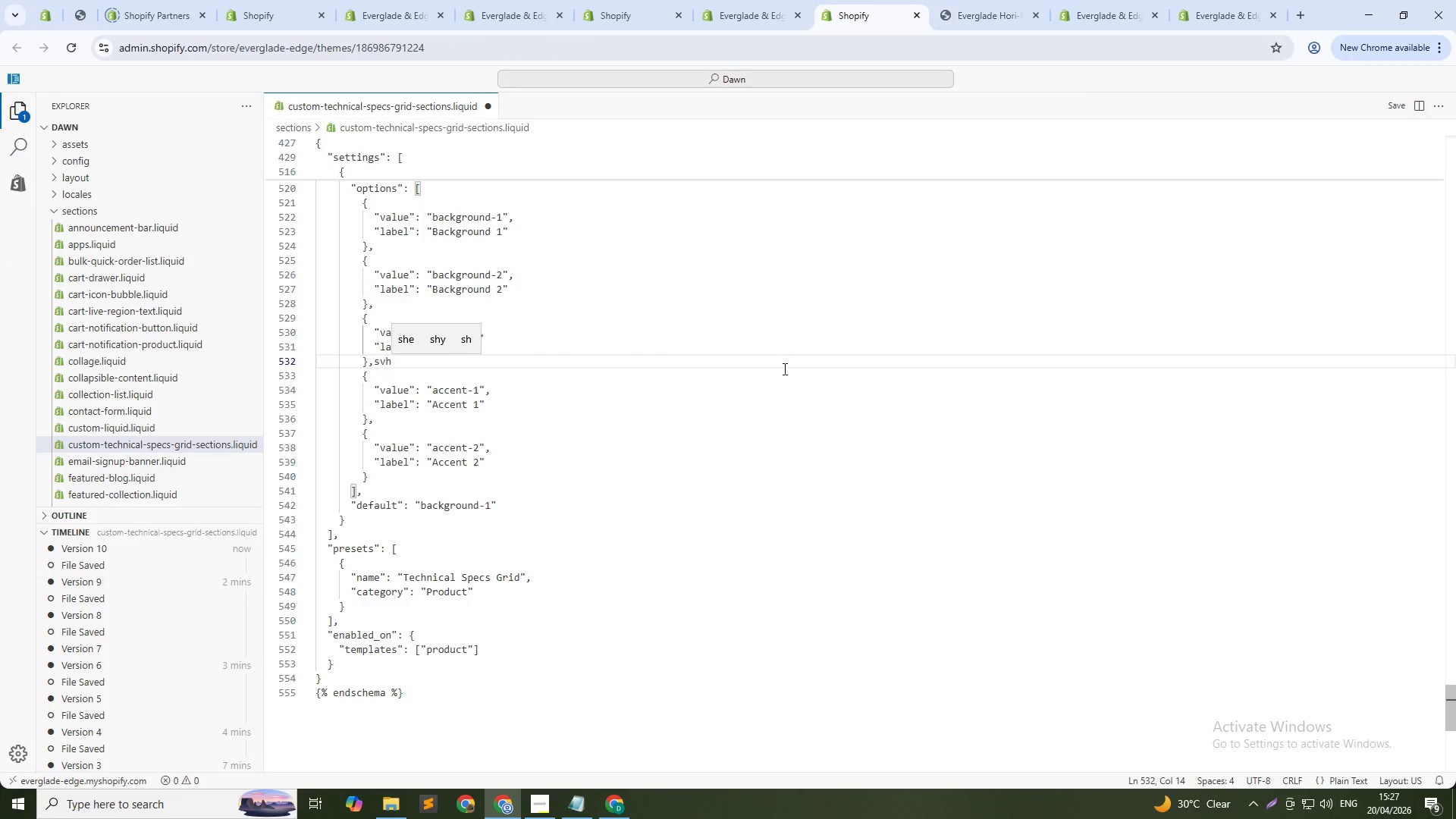 
key(Control+Z)
 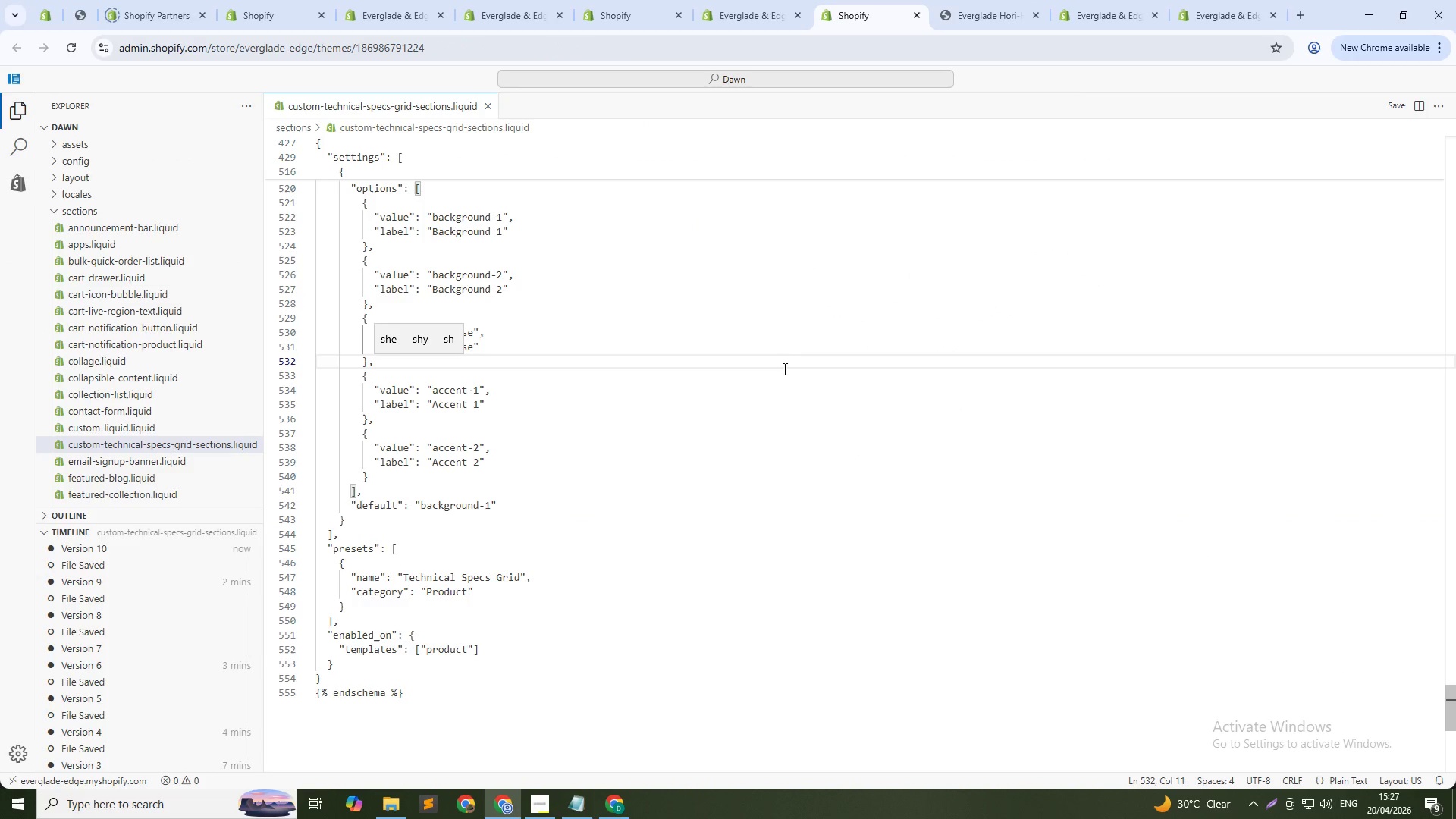 
key(Control+F)
 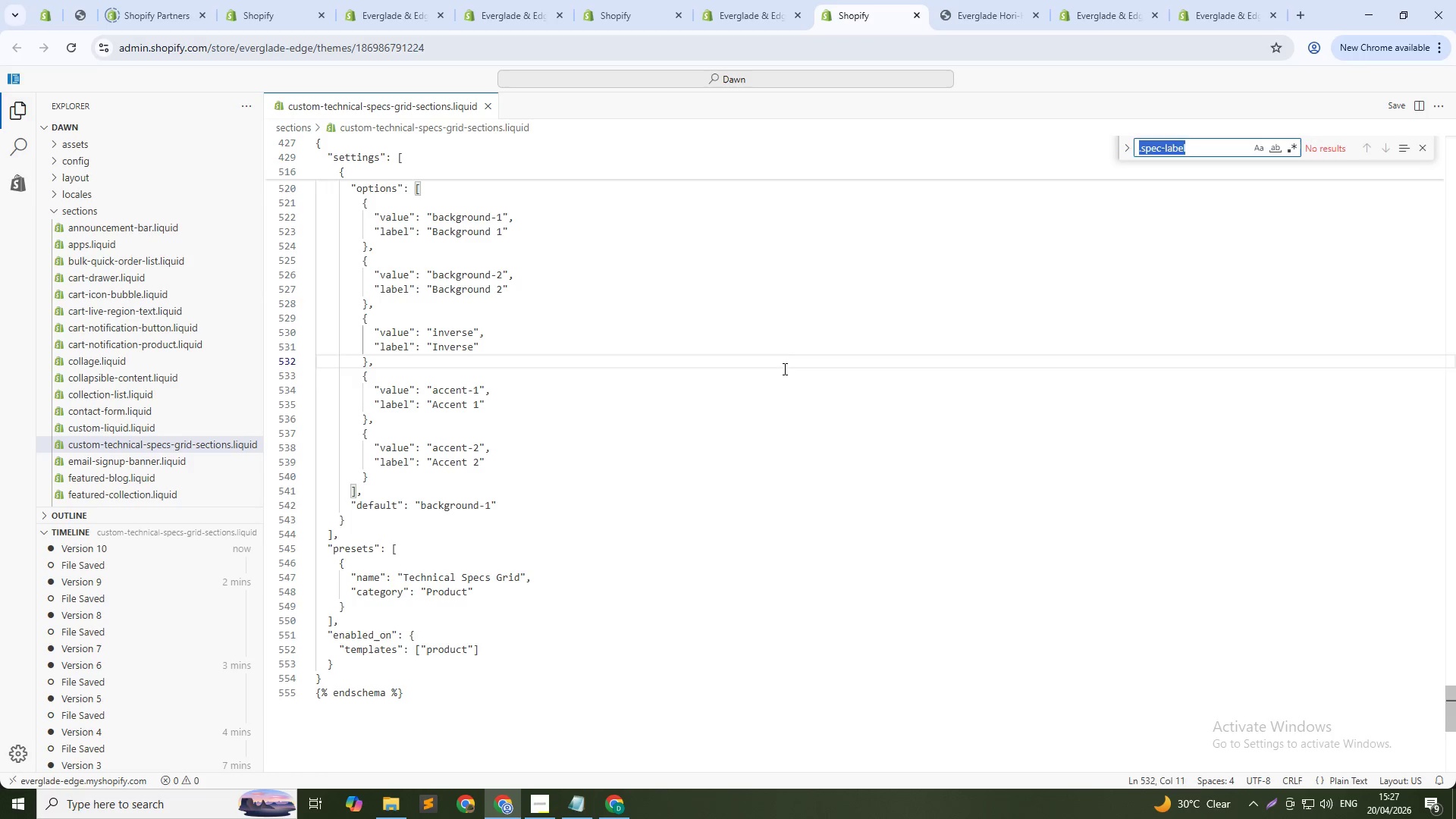 
type(svg)
 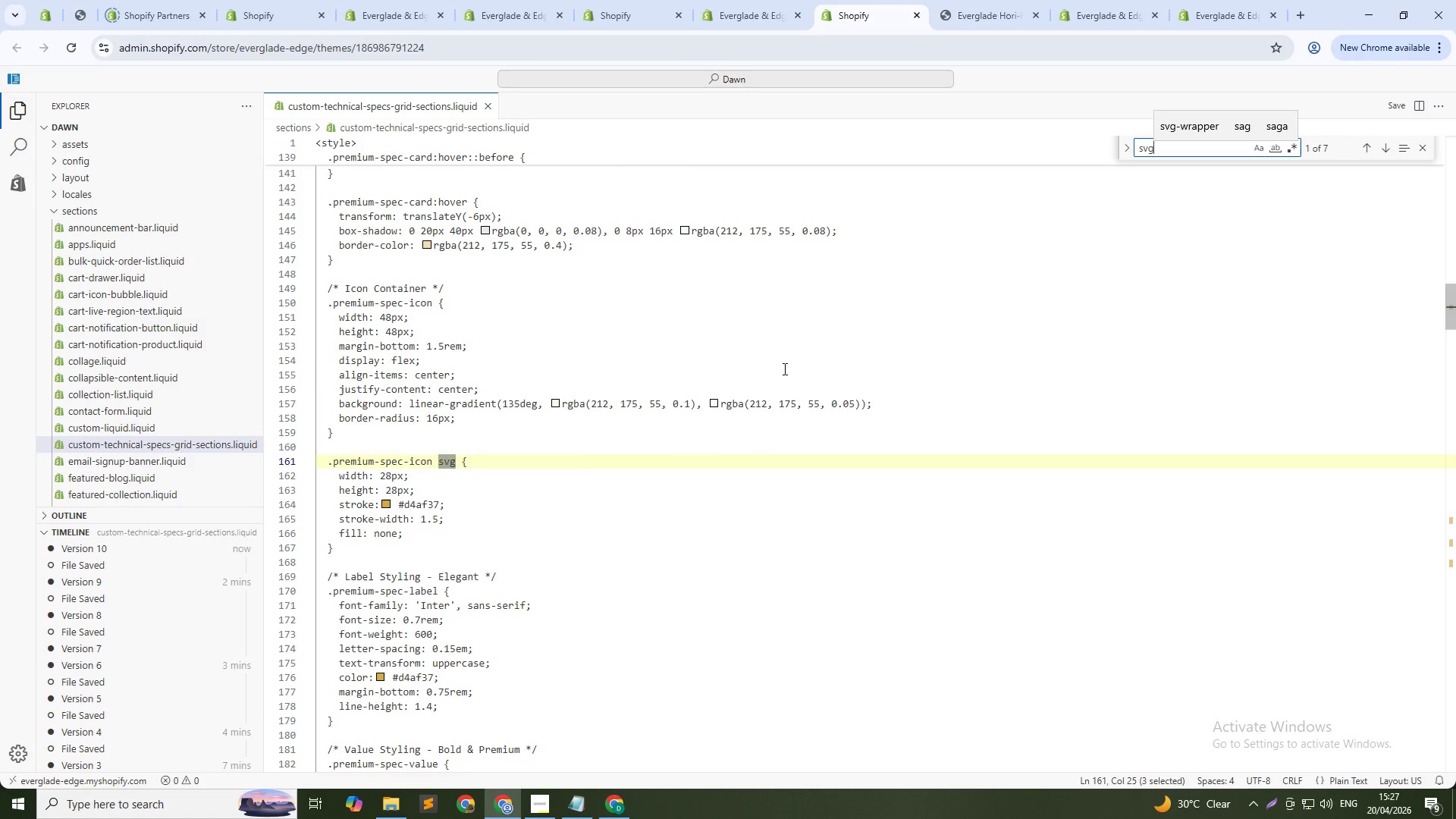 
key(Enter)
 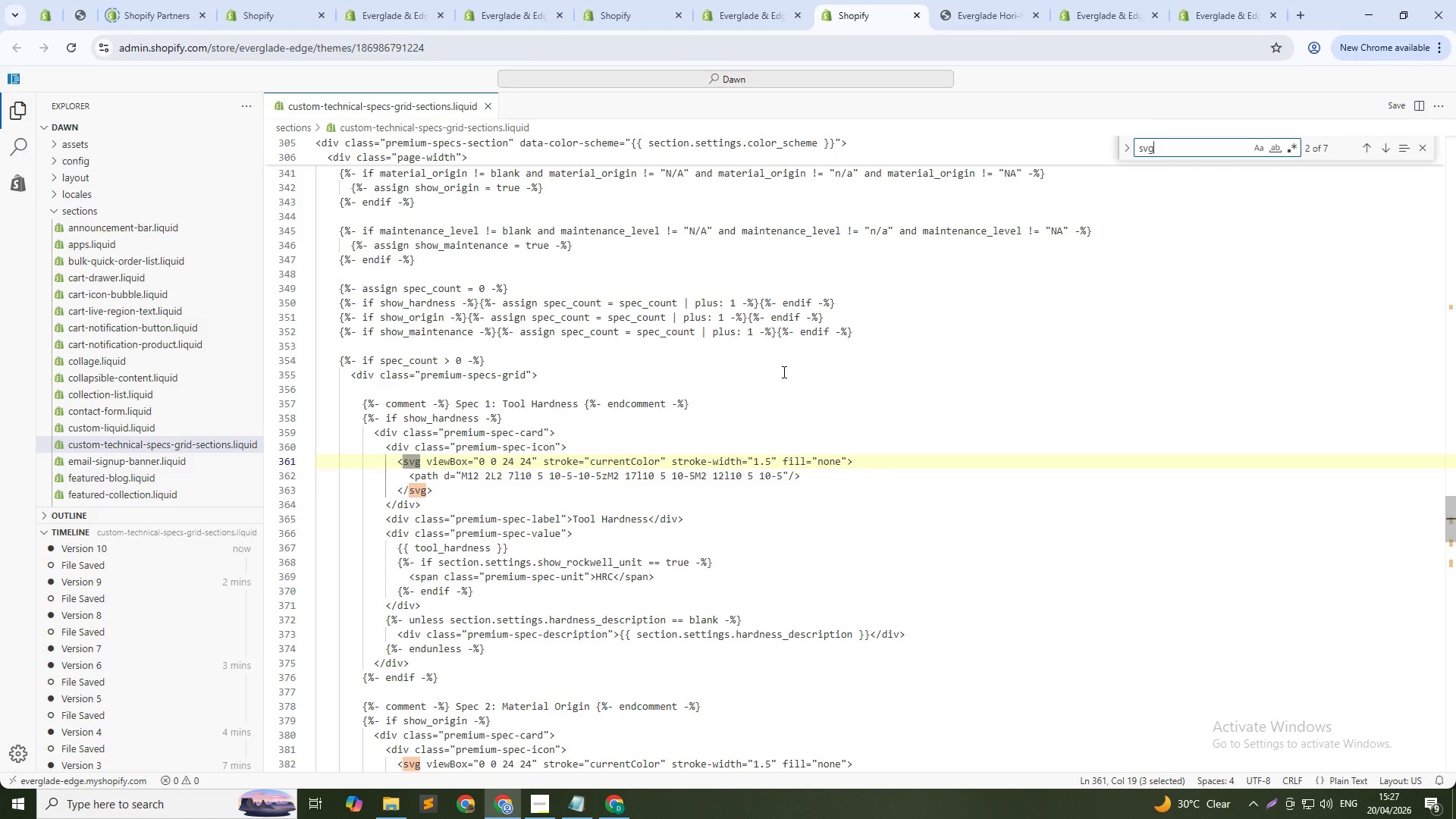 
key(Enter)
 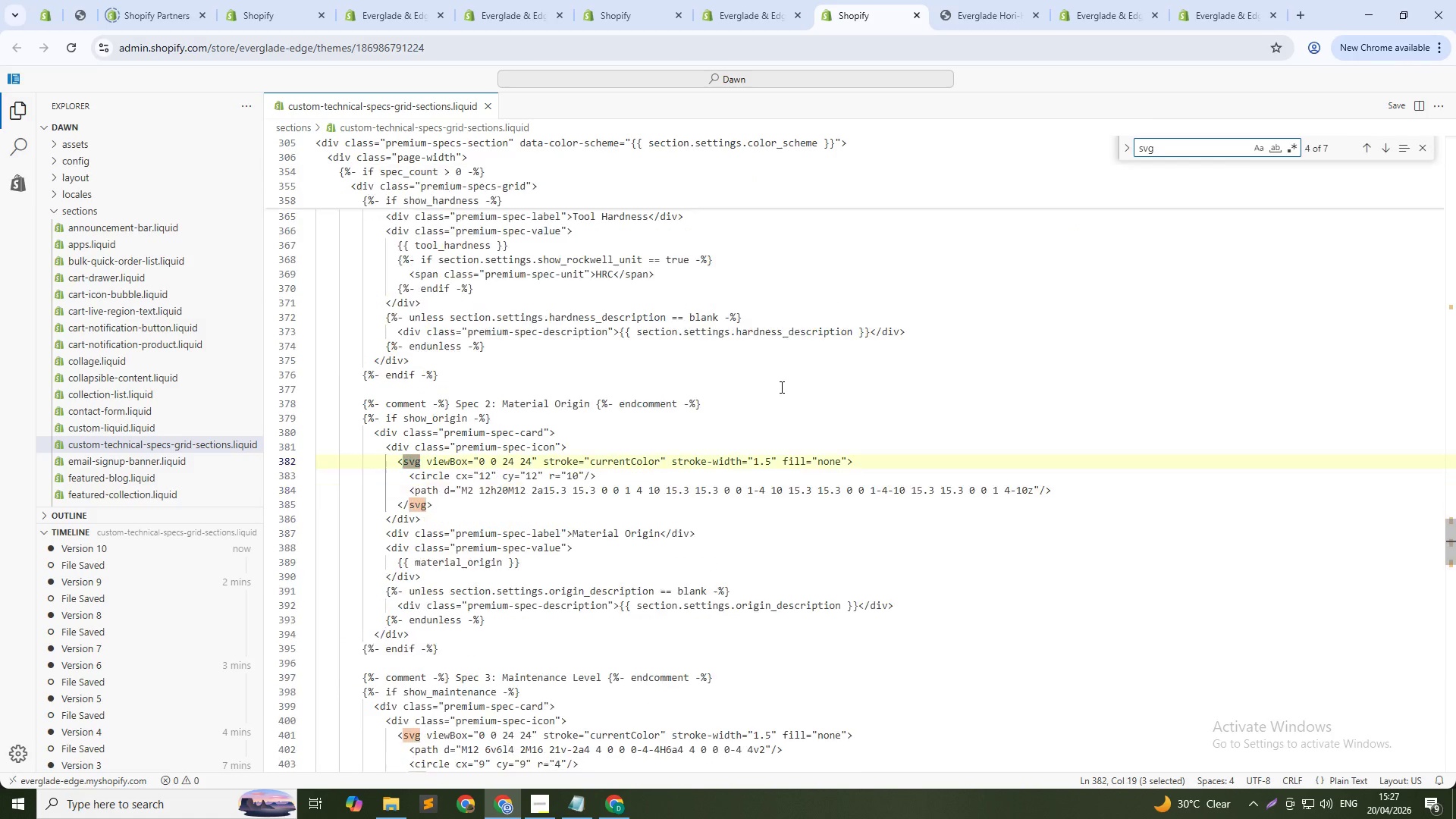 
key(Enter)
 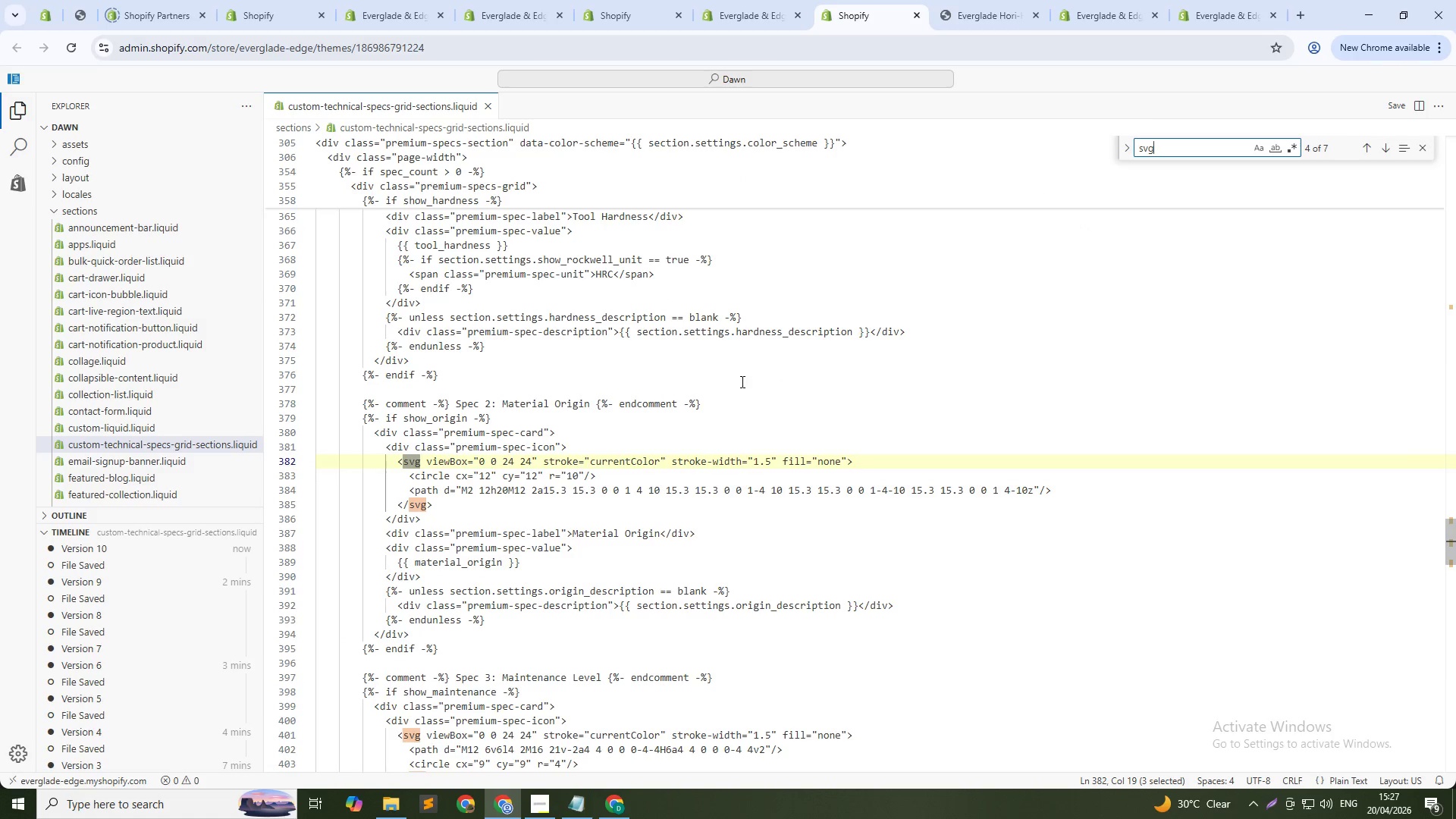 
key(Enter)
 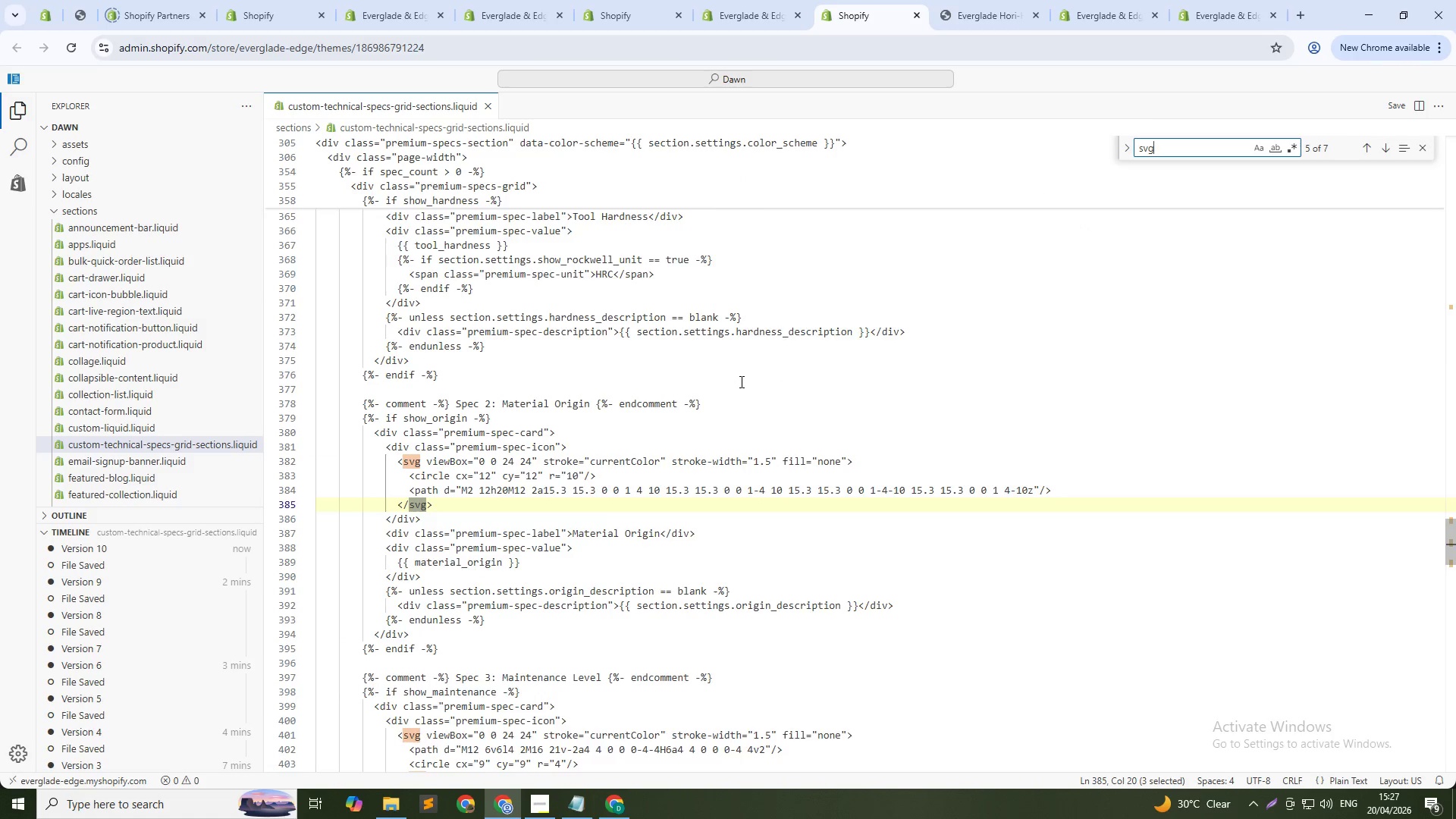 
key(Enter)
 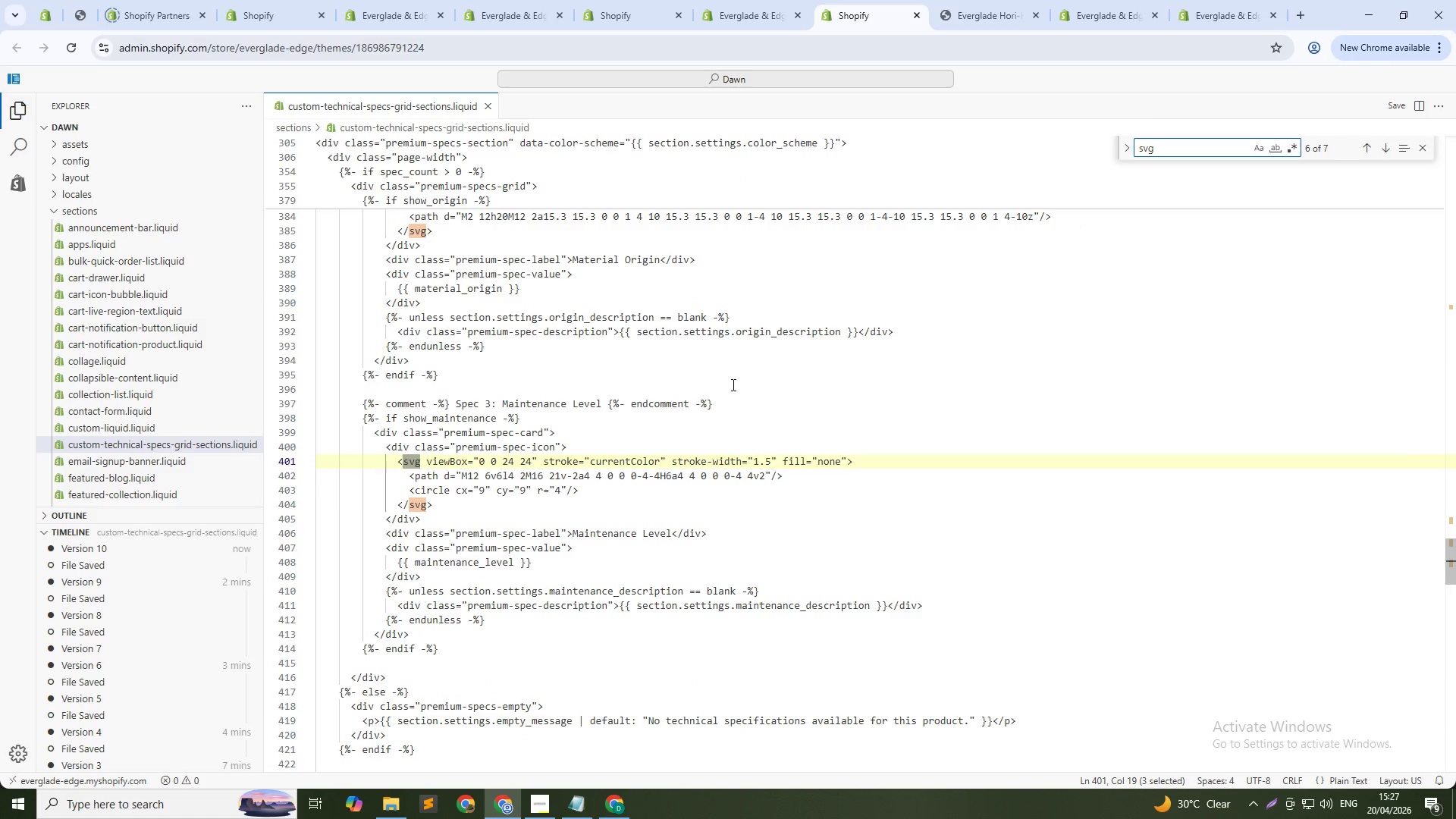 
key(Enter)
 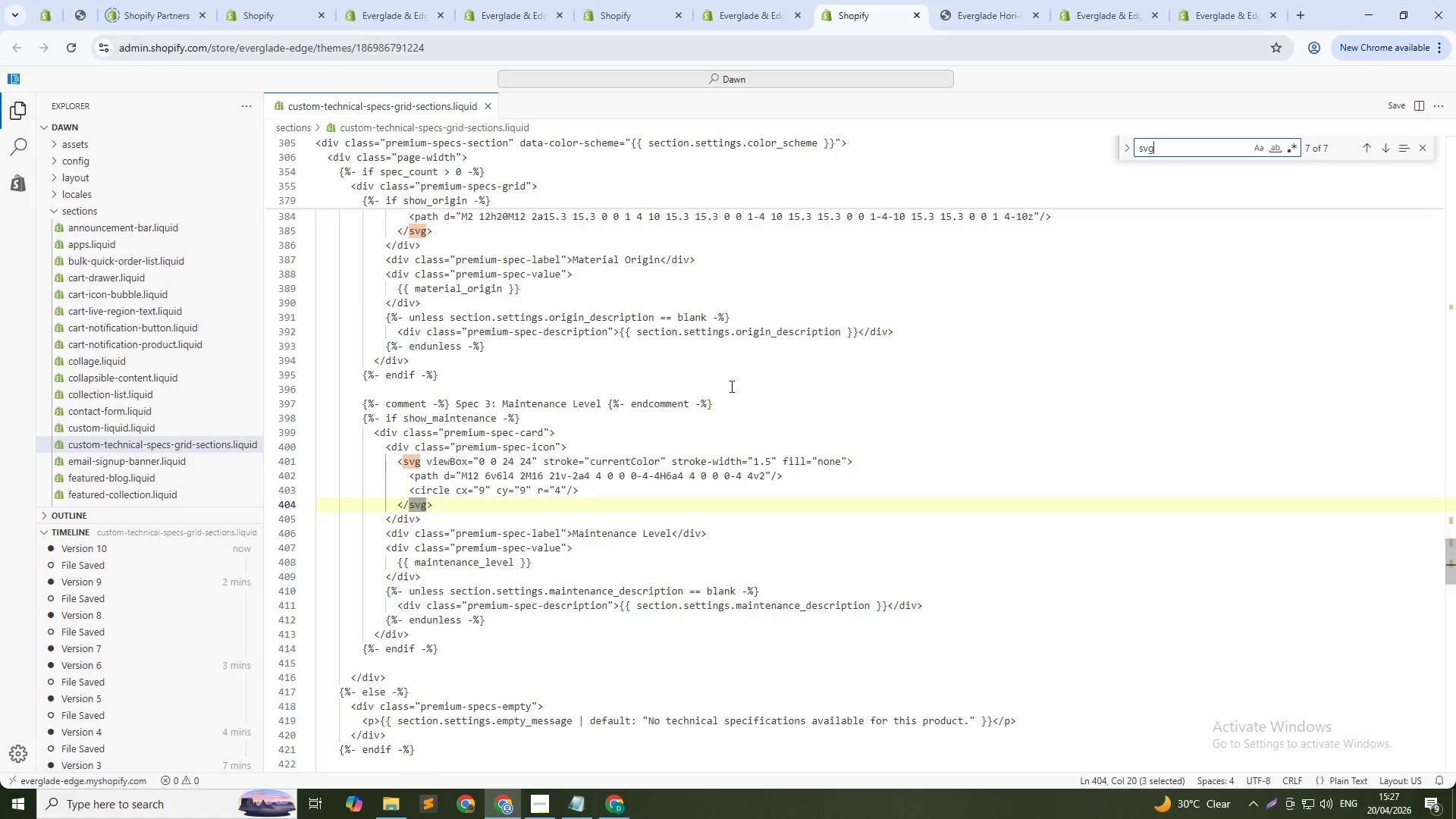 
key(Enter)
 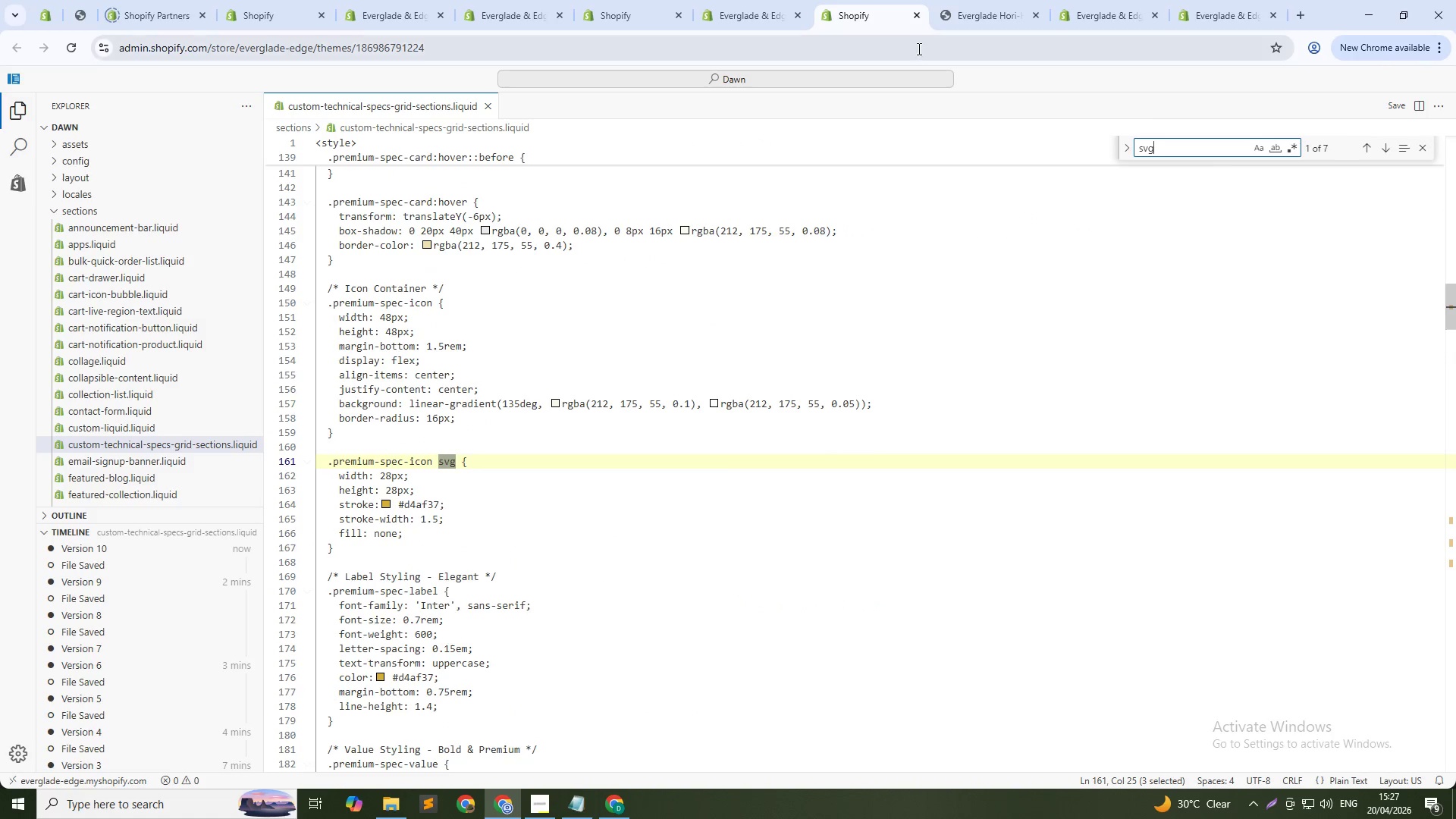 
left_click([974, 13])
 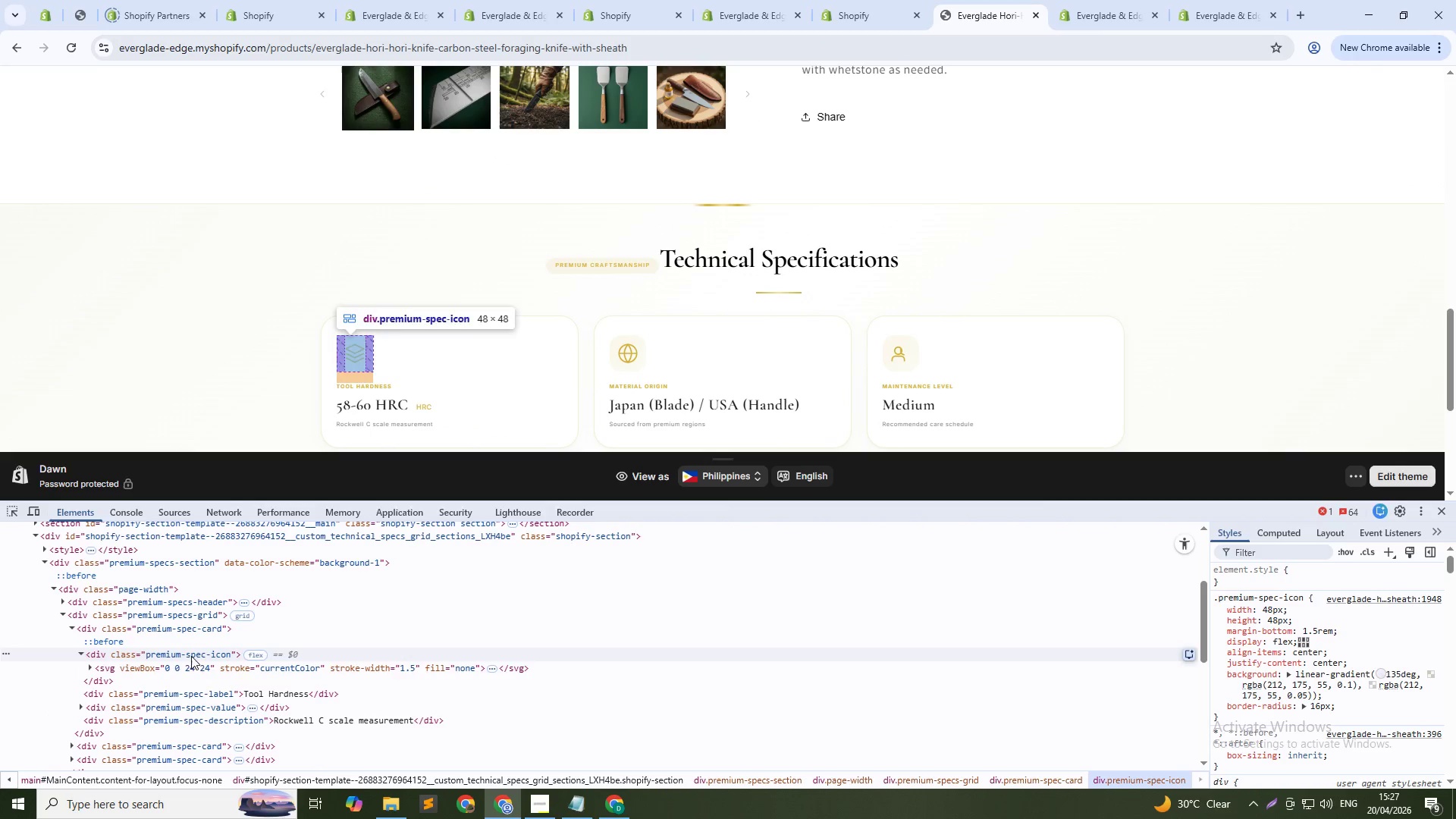 
left_click([221, 667])
 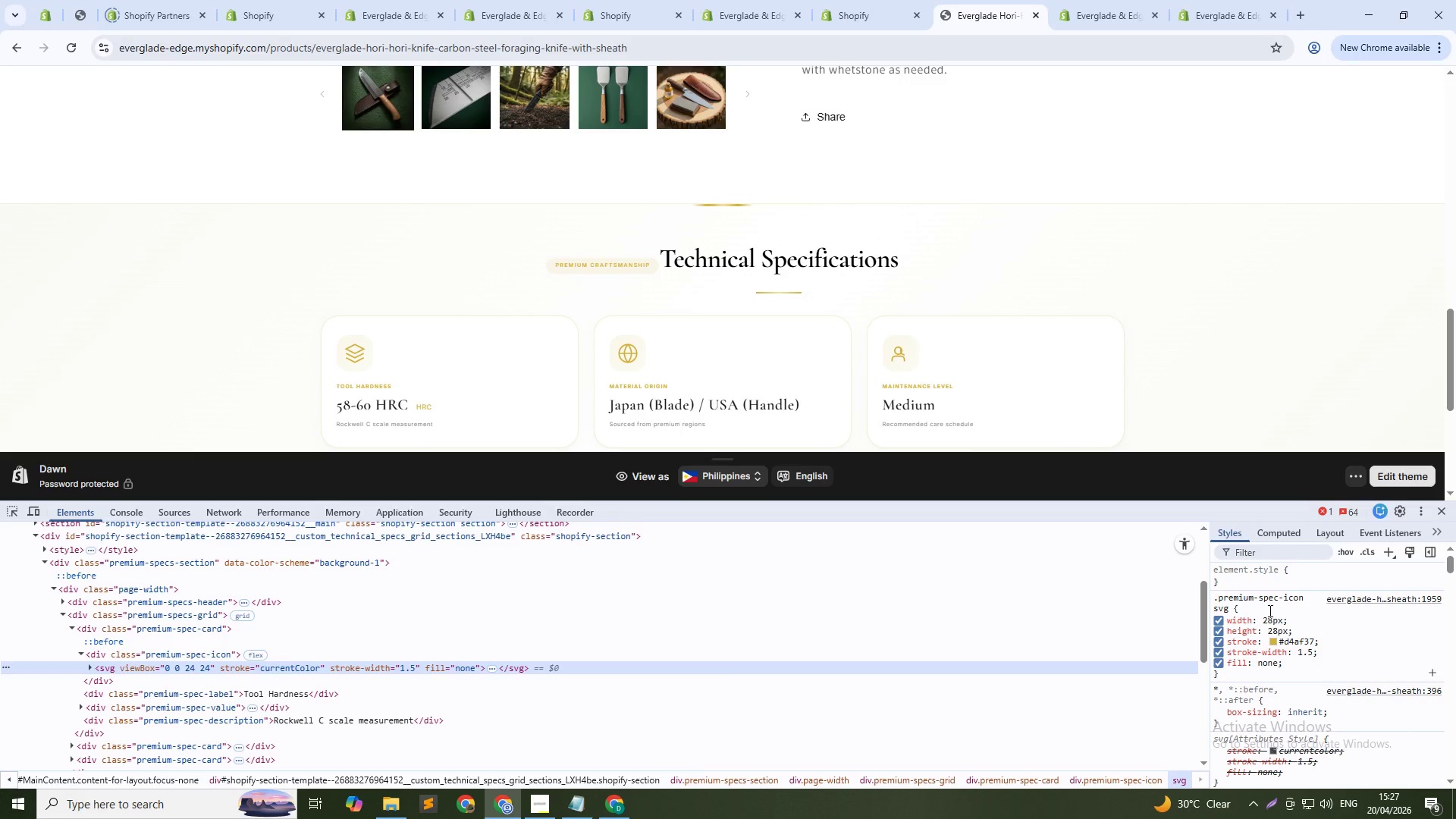 
left_click([1274, 622])
 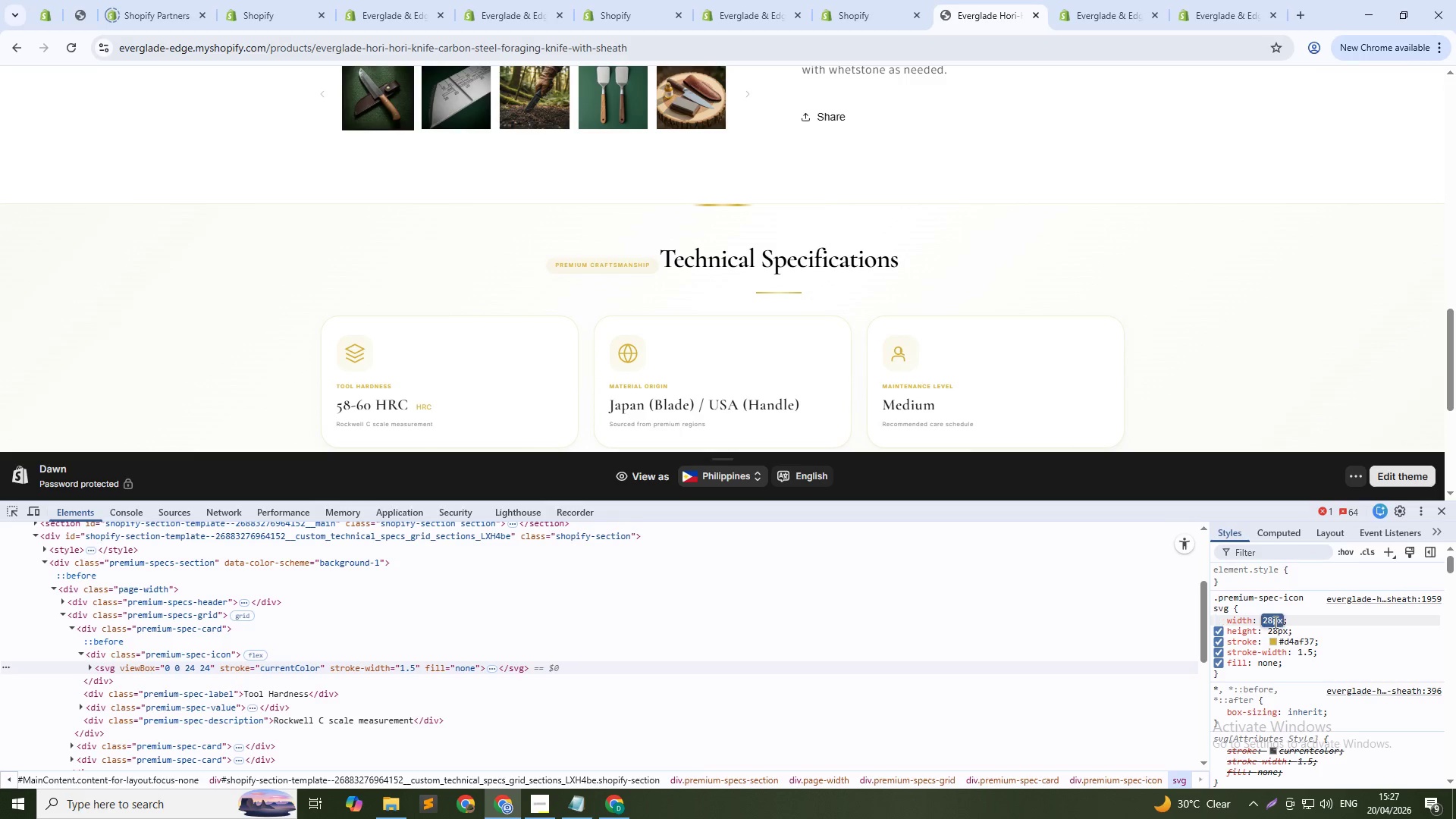 
key(Shift+ArrowUp)
 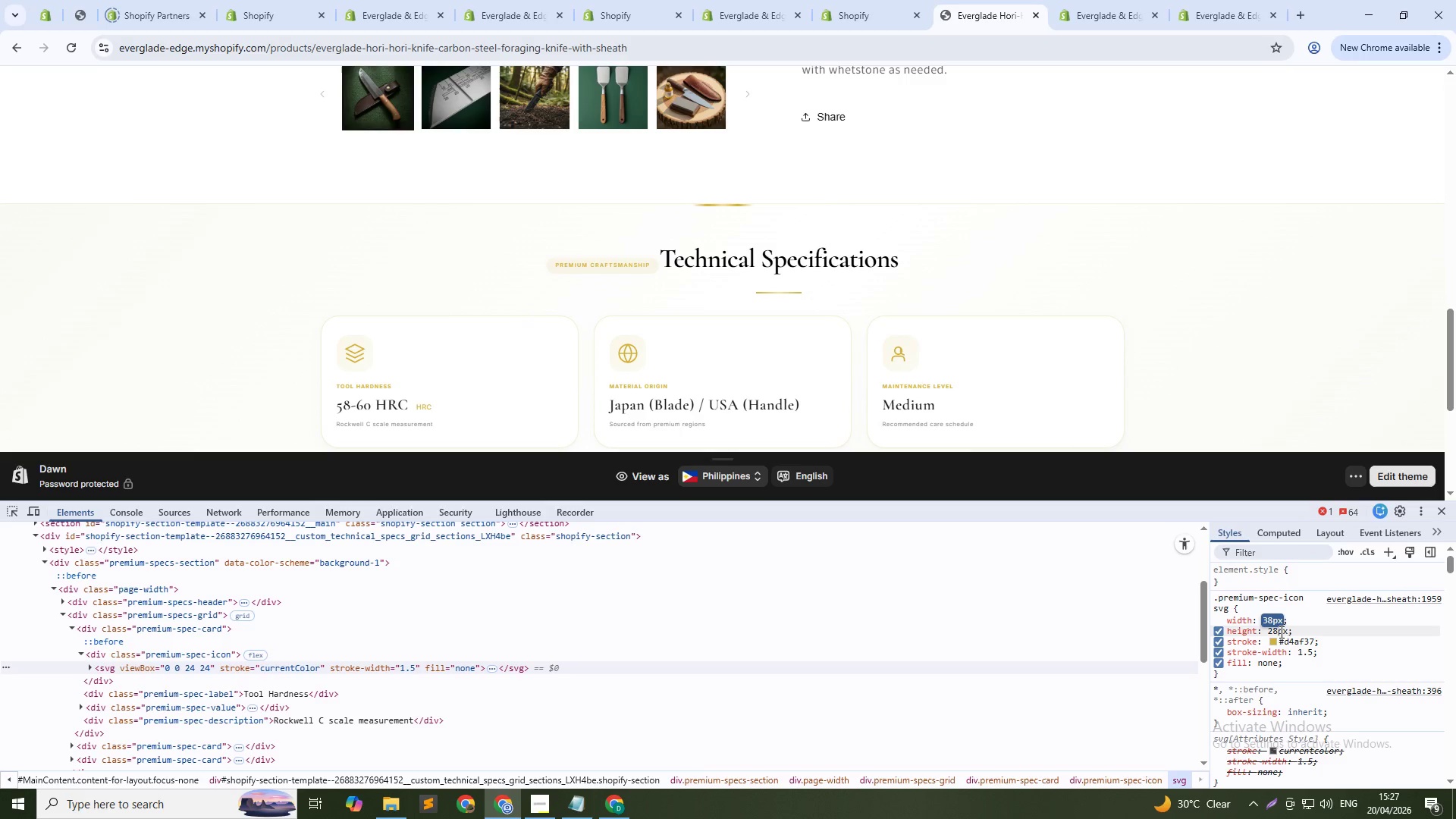 
key(Shift+ArrowUp)
 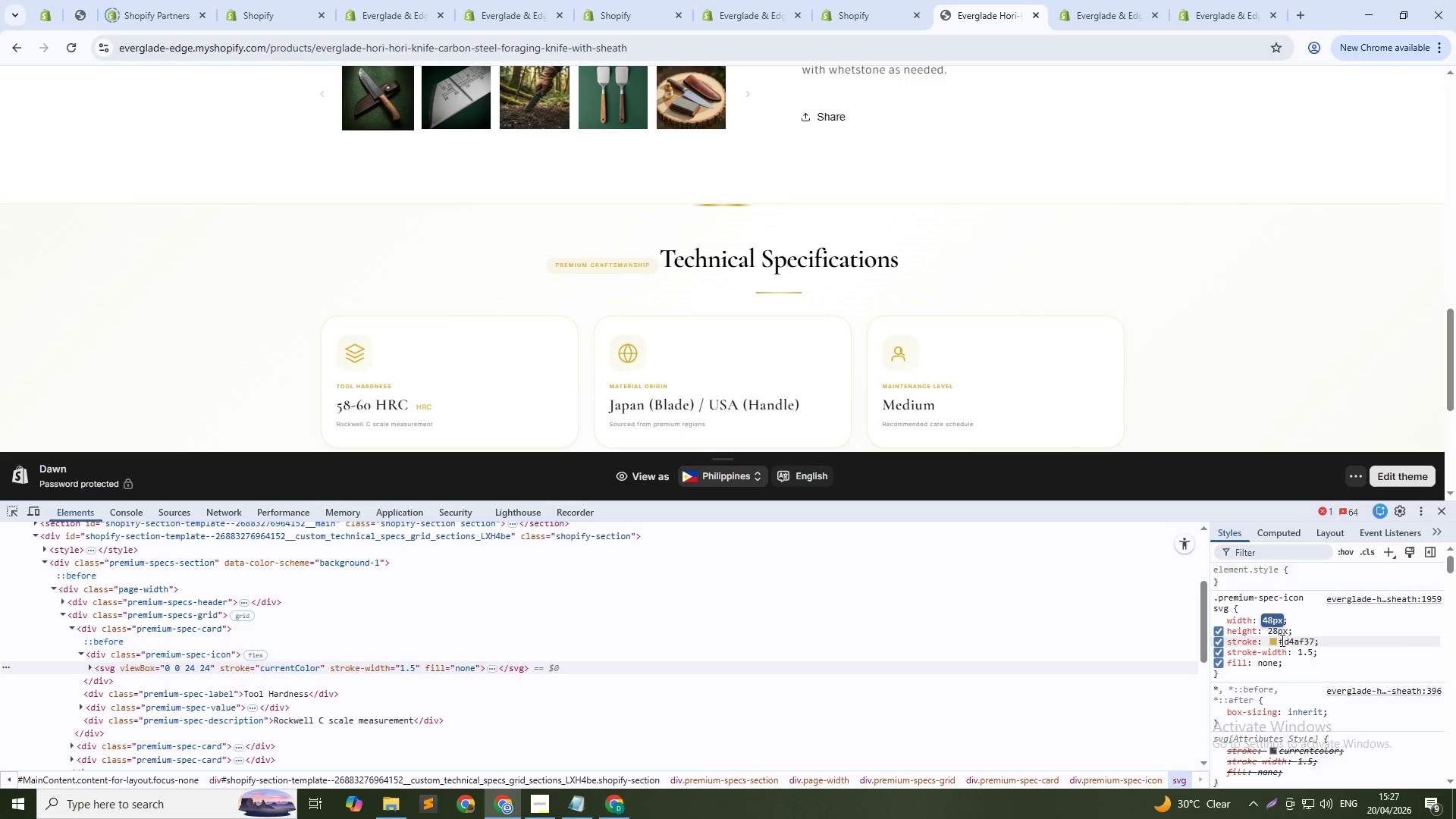 
key(ArrowUp)
 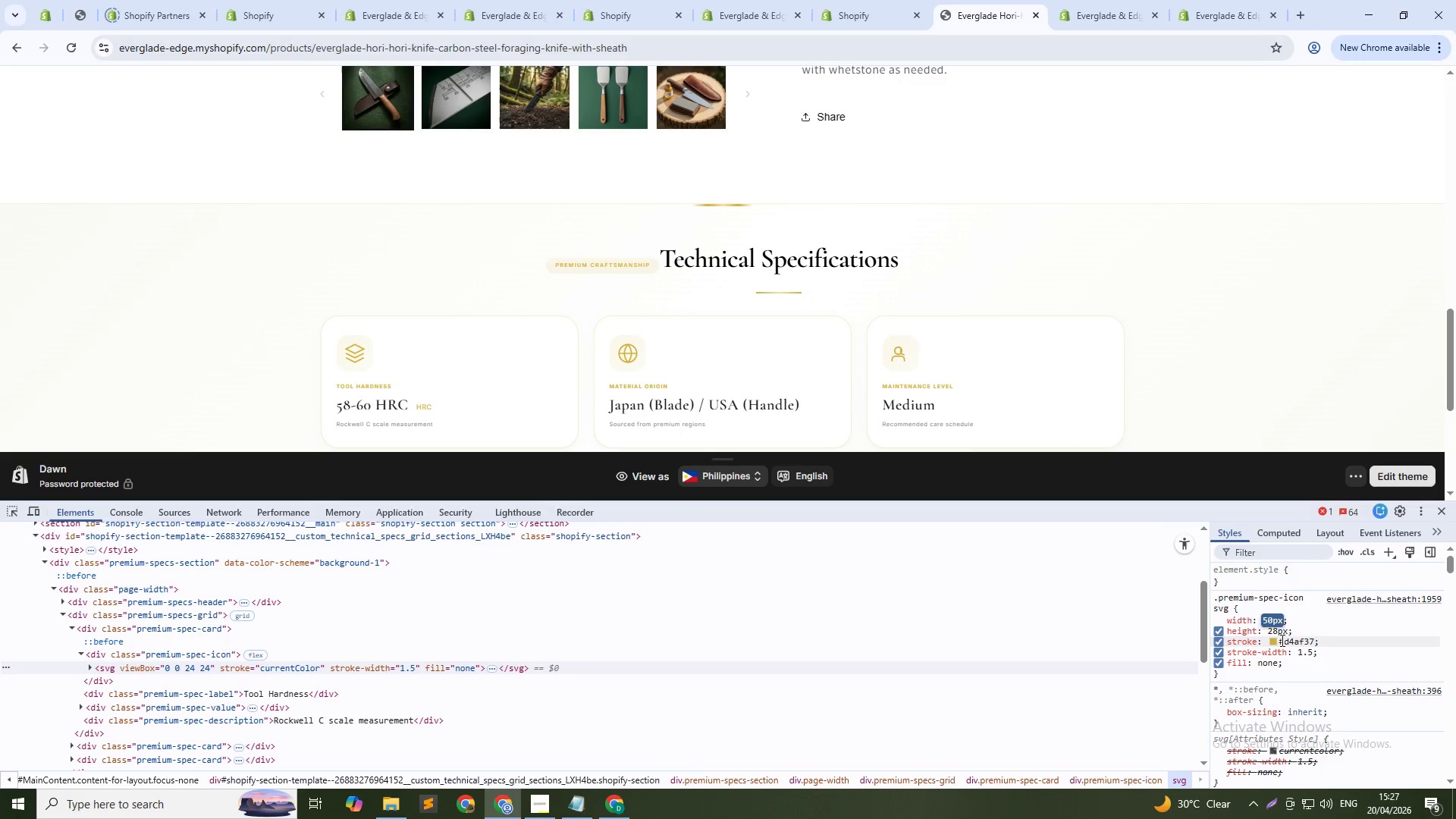 
key(ArrowUp)
 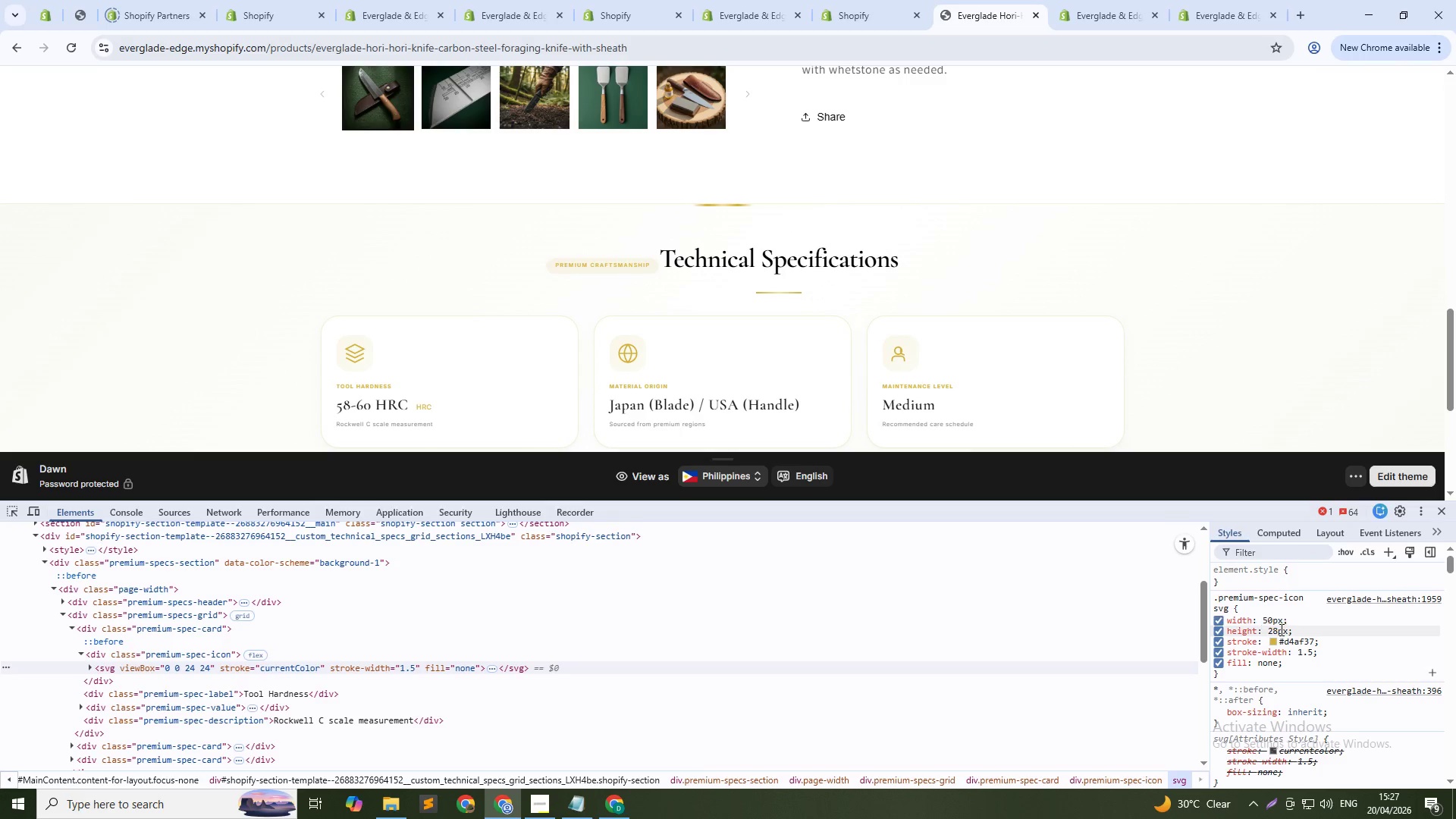 
left_click([1280, 629])
 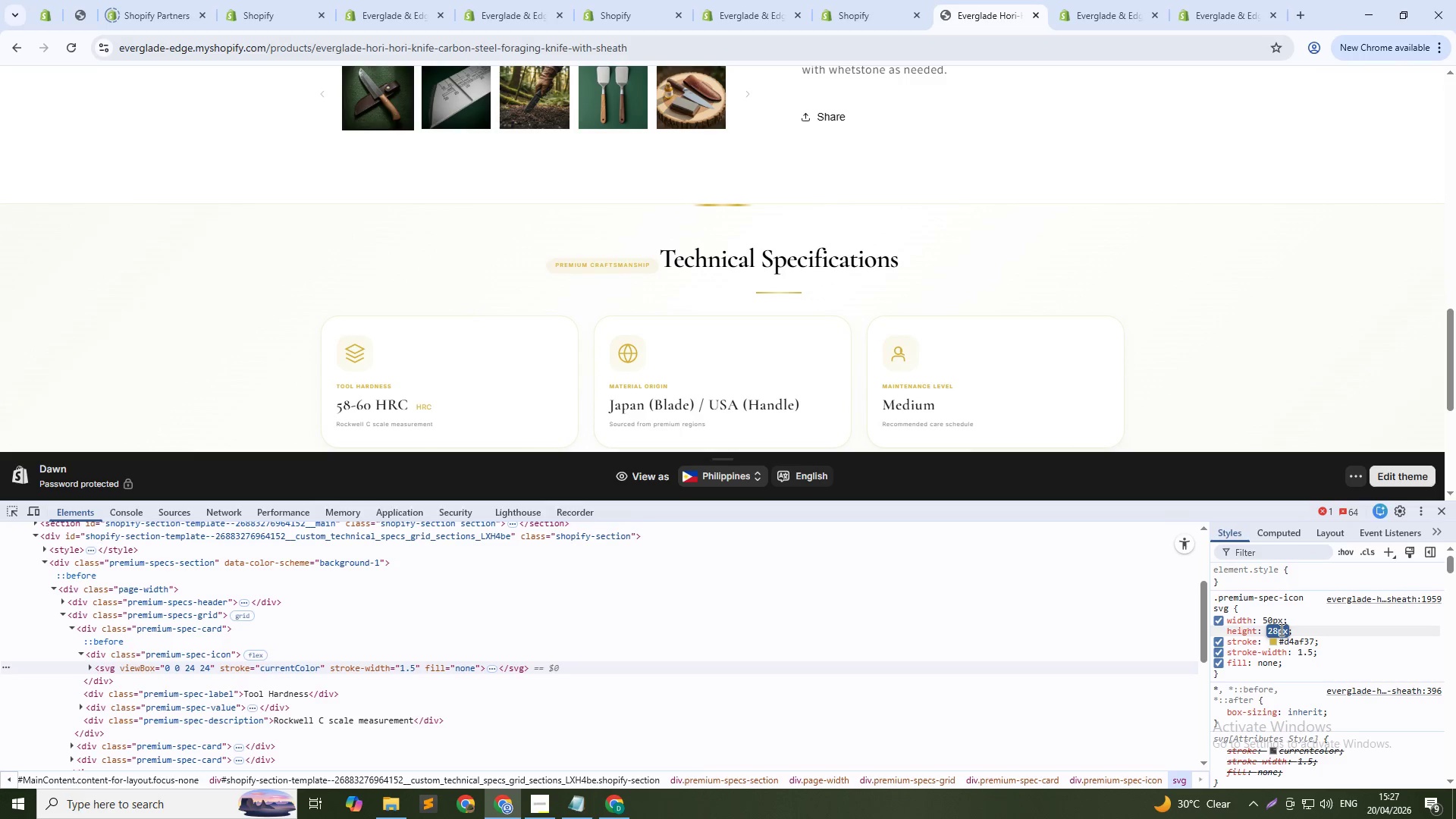 
key(Shift+ArrowUp)
 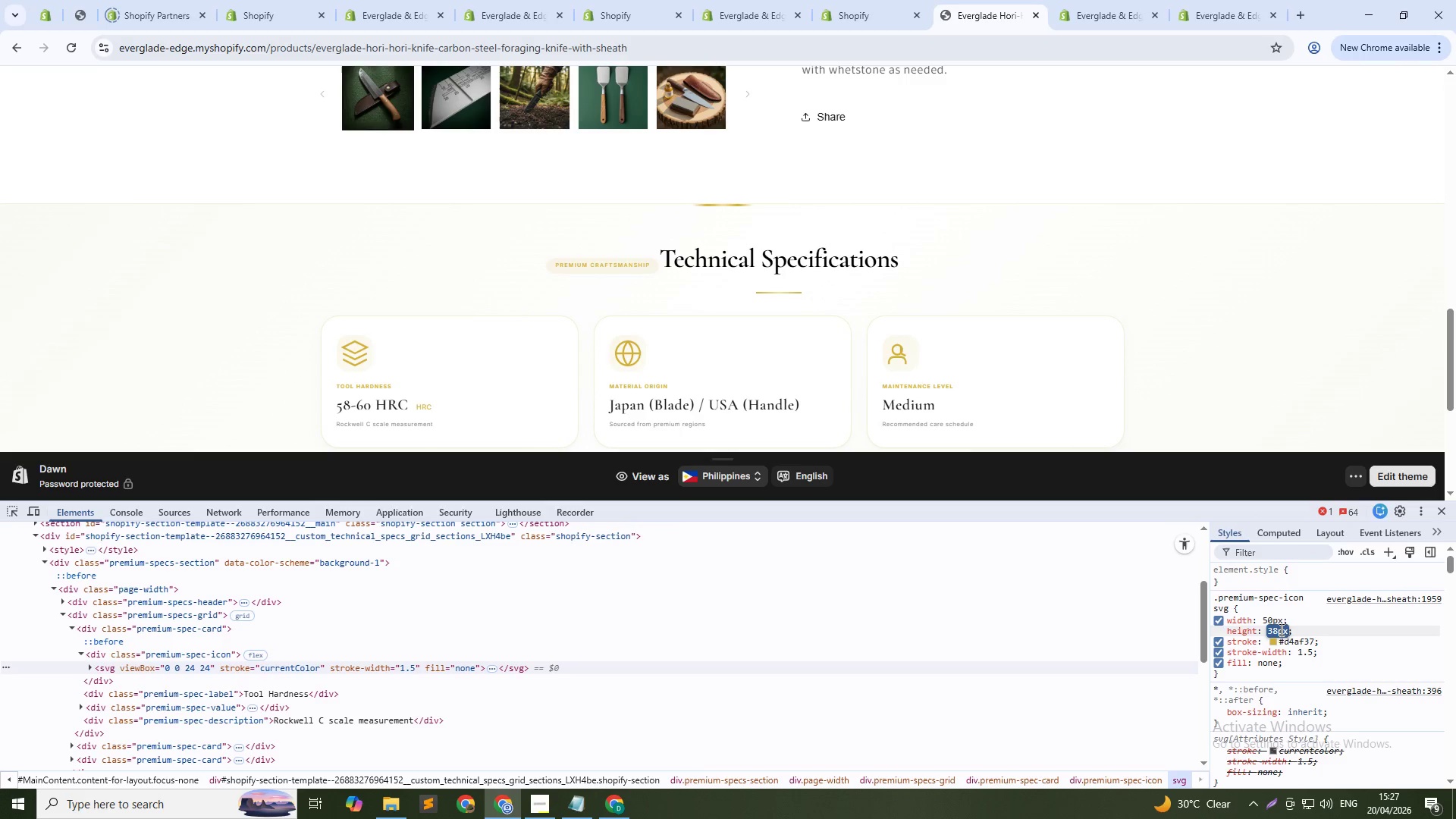 
key(Shift+ArrowUp)
 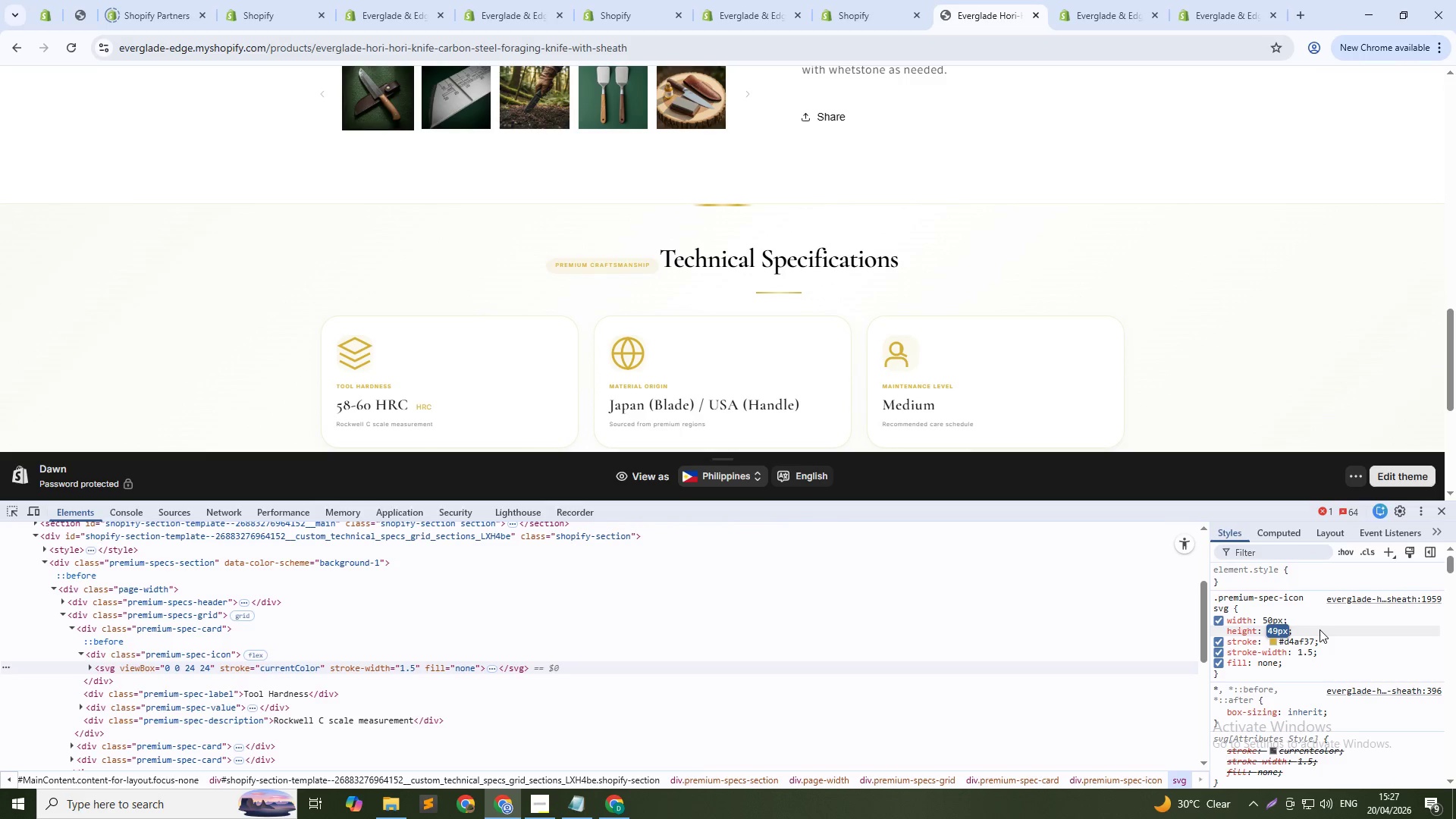 
key(ArrowUp)
 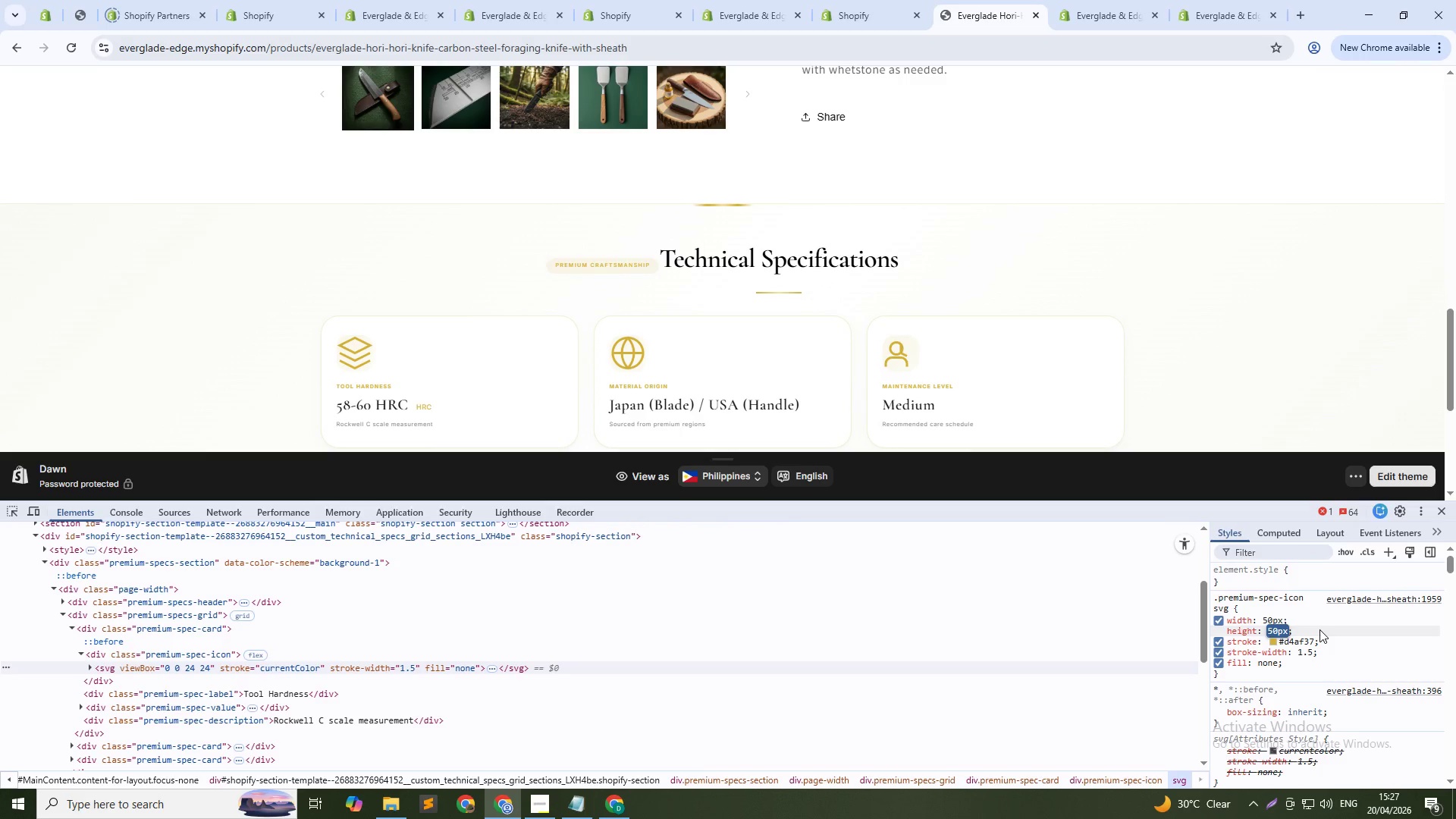 
key(ArrowUp)
 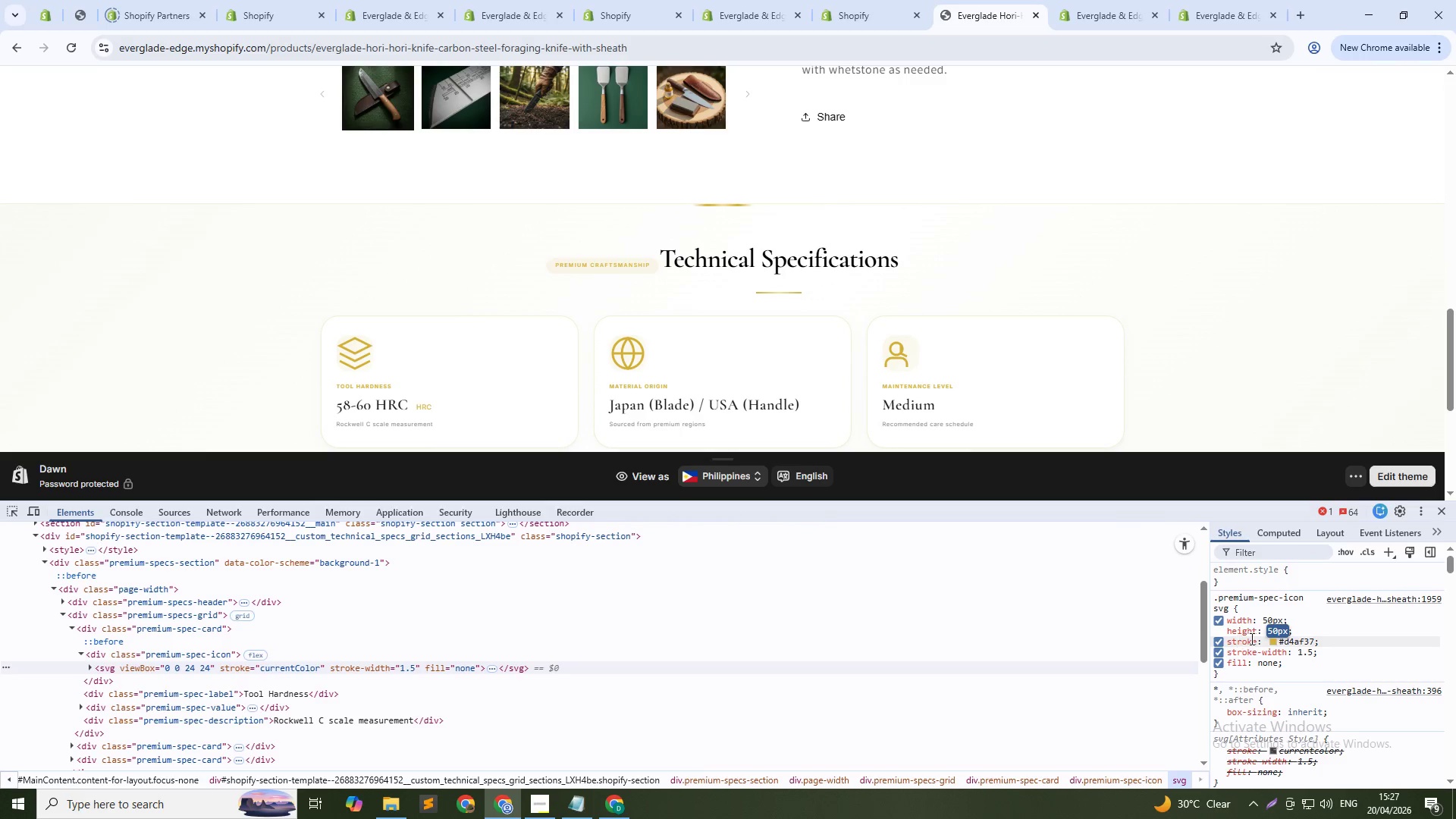 
key(Shift+ShiftRight)
 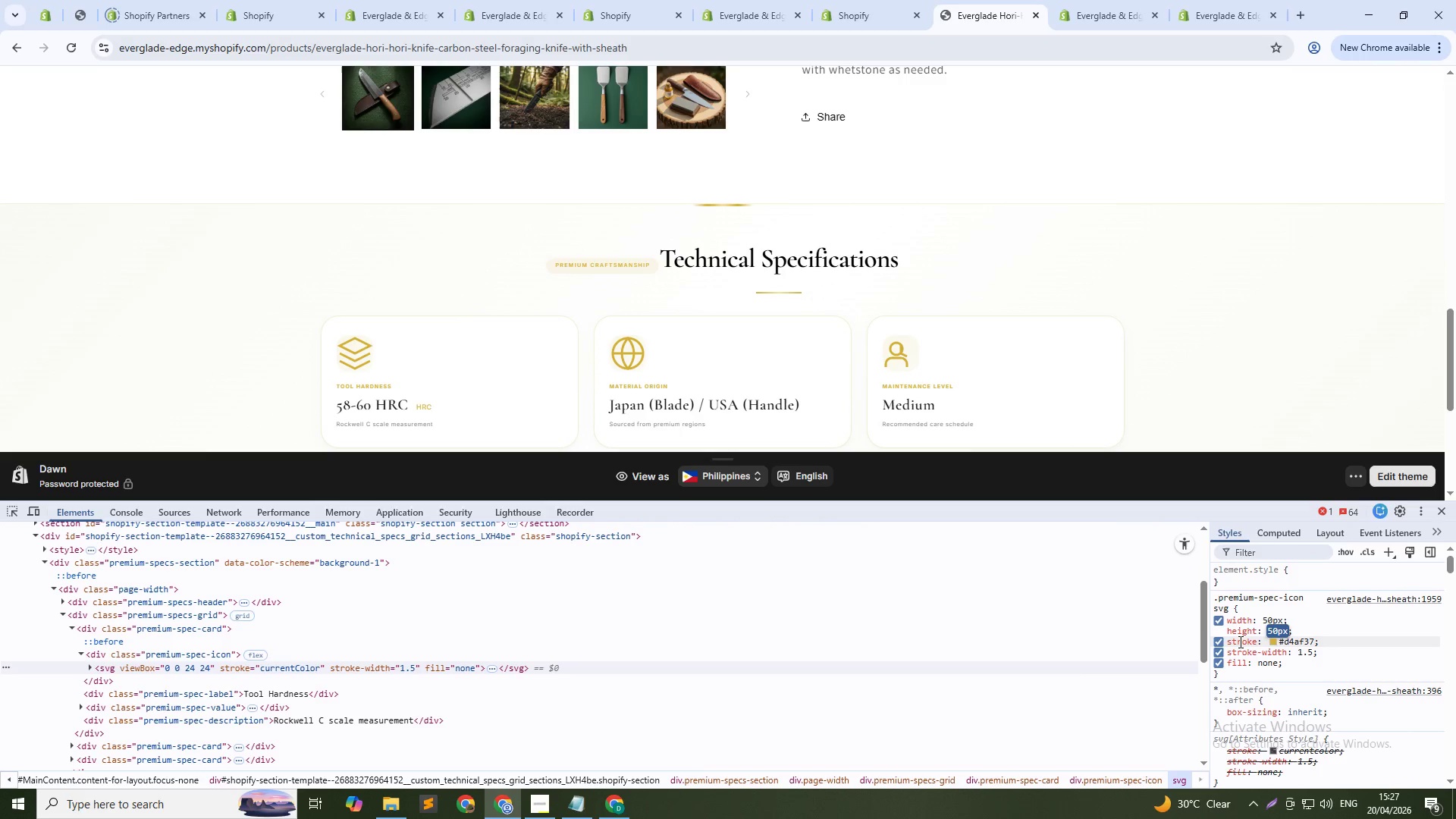 
key(Shift+ArrowUp)
 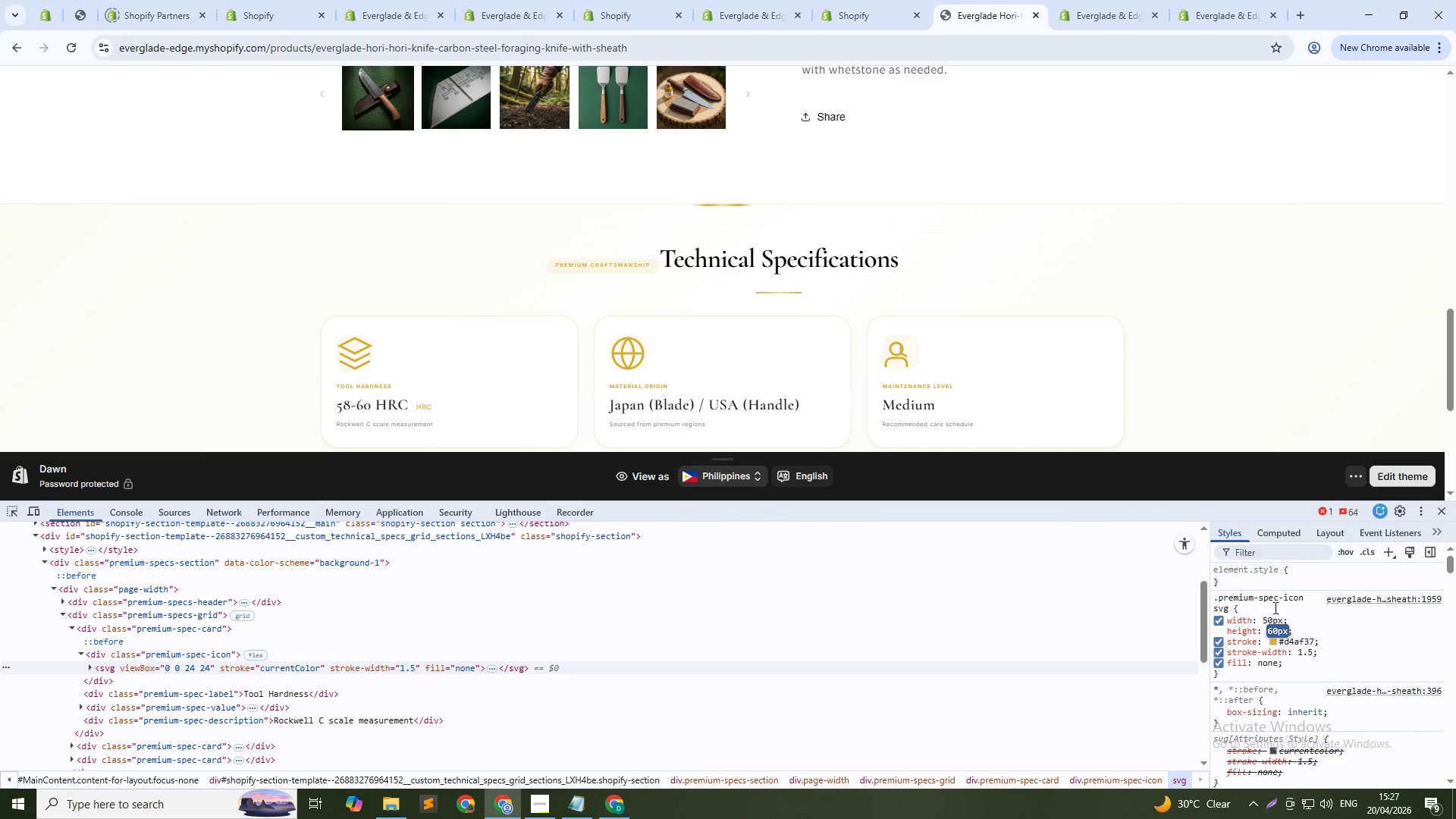 
left_click([1271, 616])
 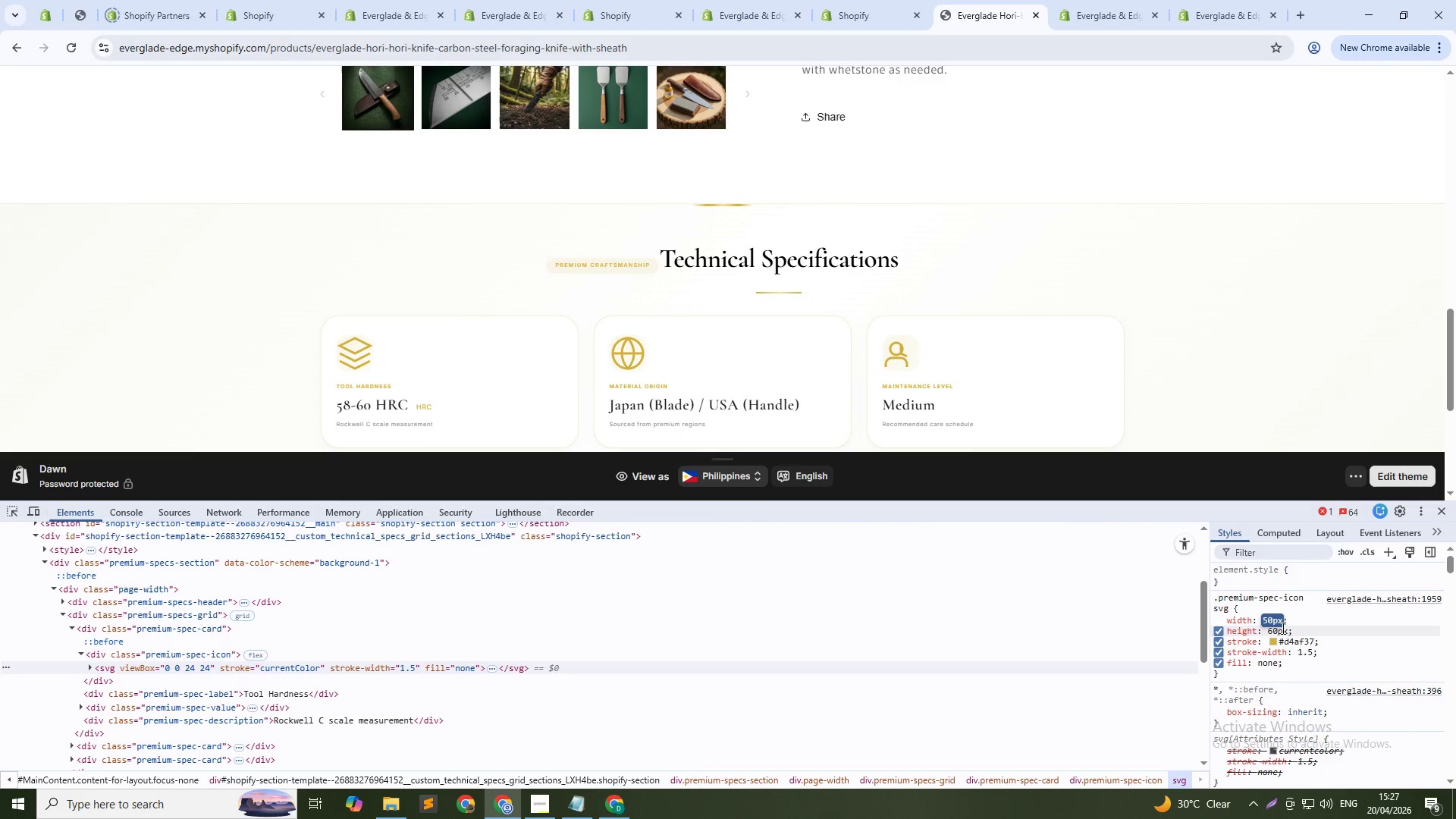 
key(Shift+ArrowUp)
 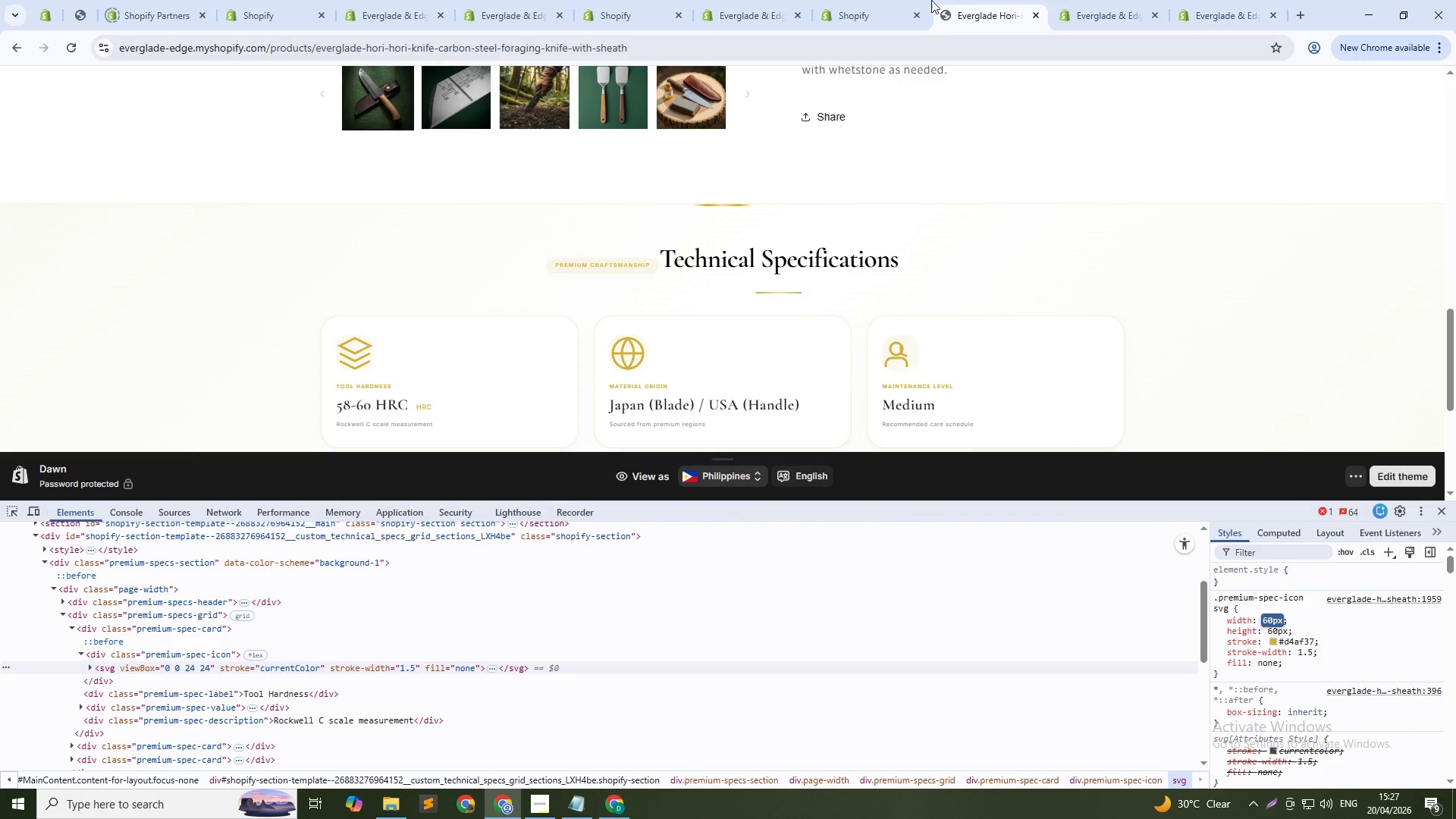 
left_click([863, 0])
 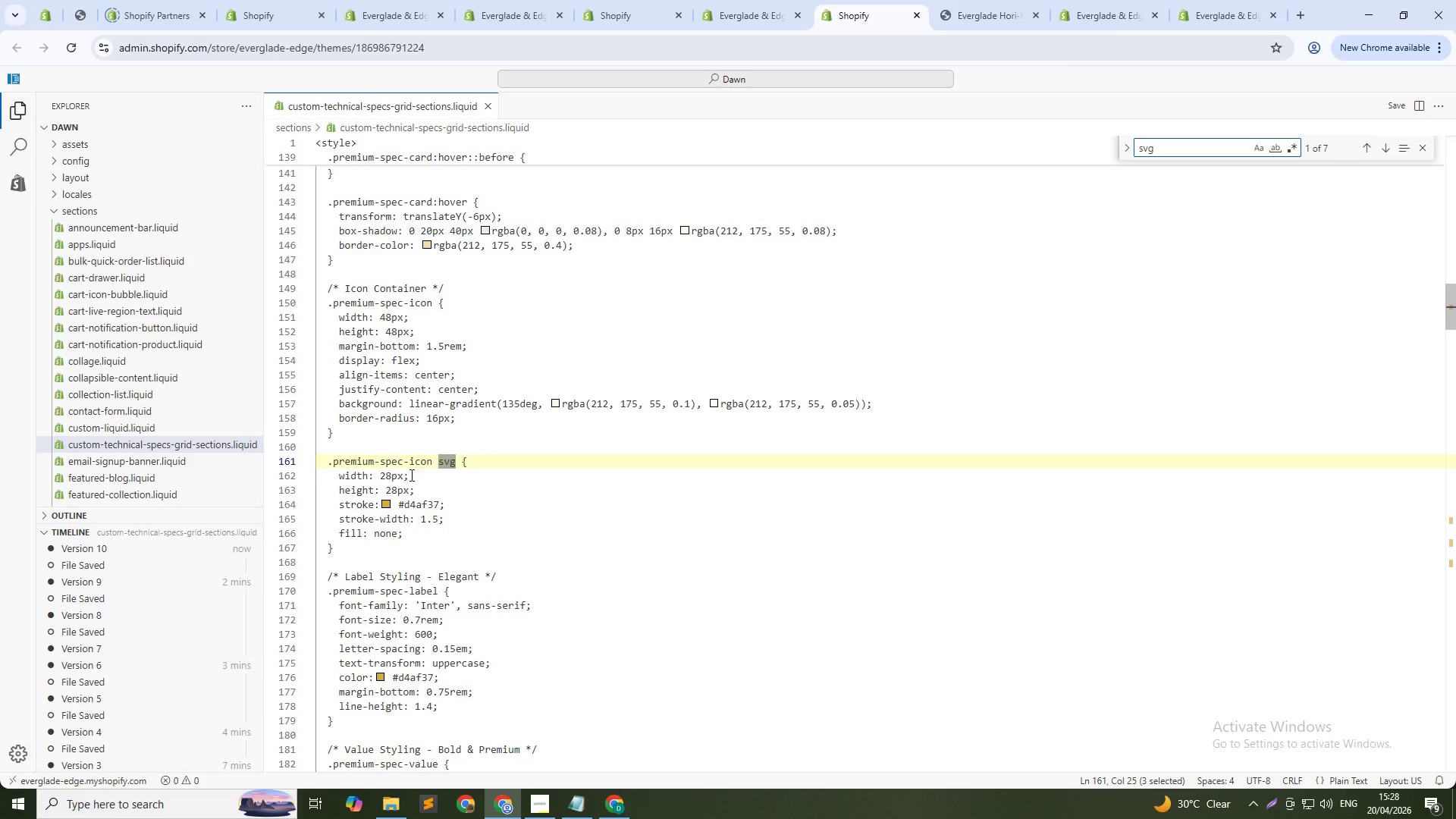 
left_click([399, 475])
 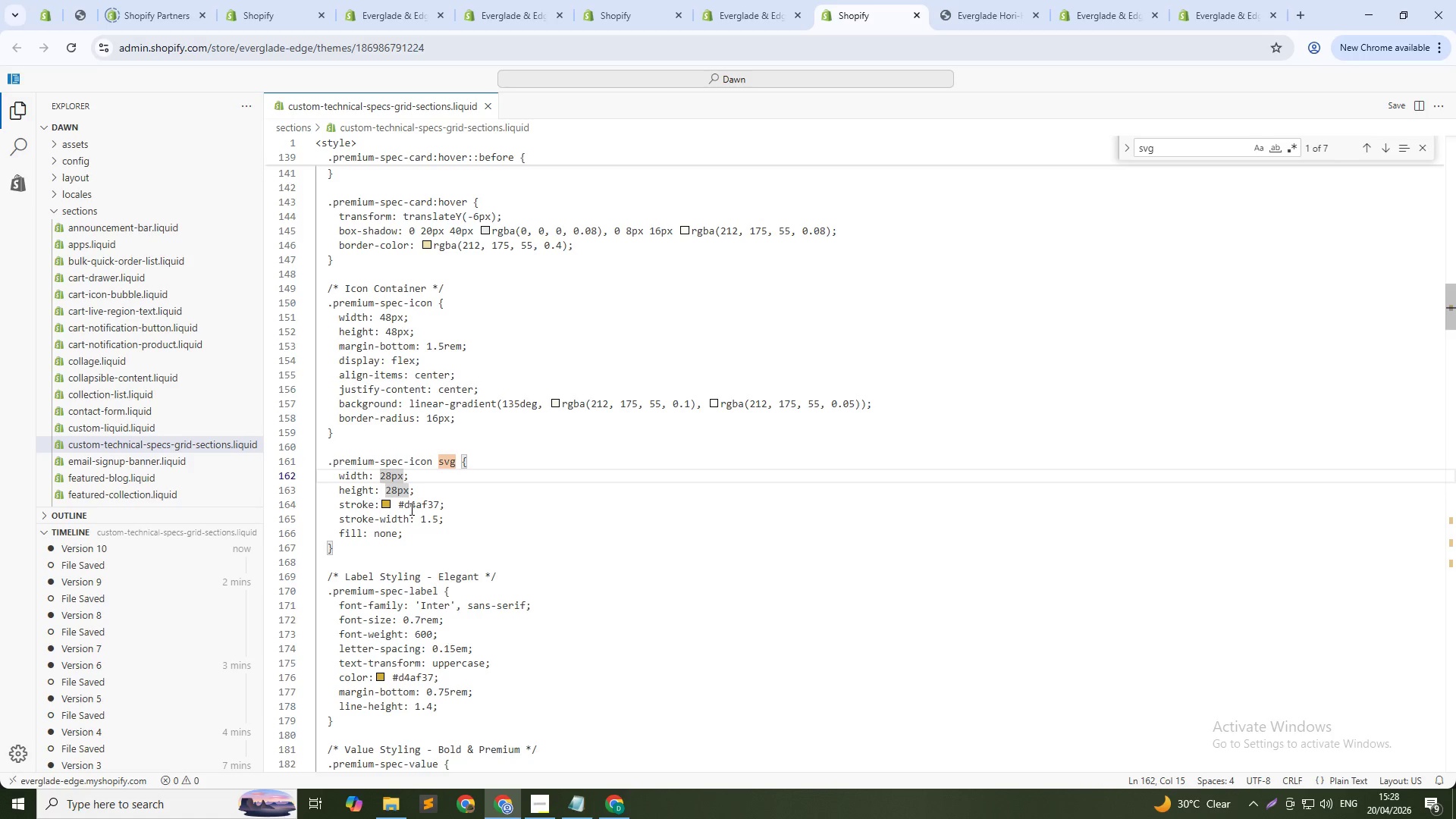 
key(ArrowLeft)
 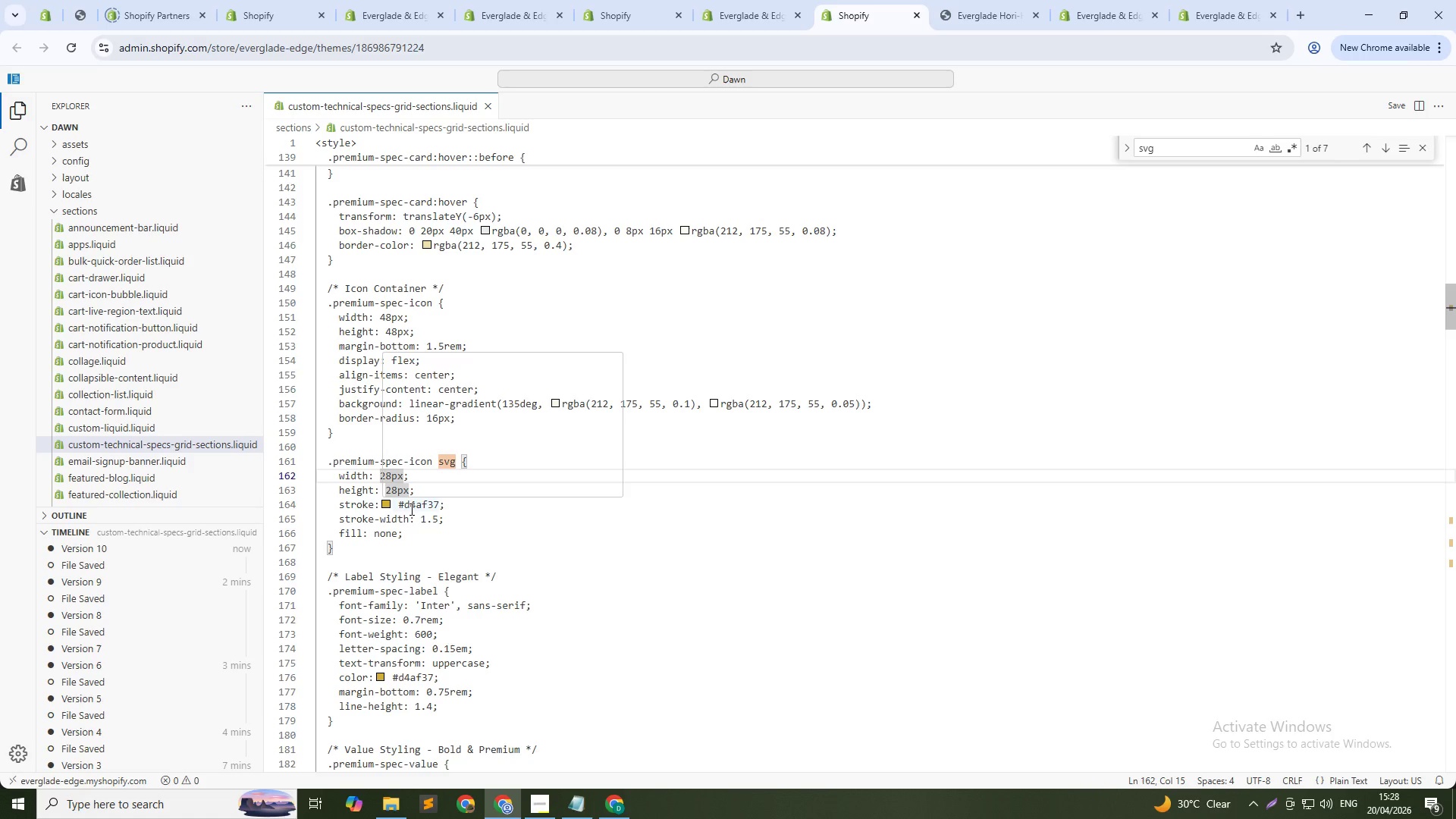 
hold_key(key=ShiftLeft, duration=0.62)
 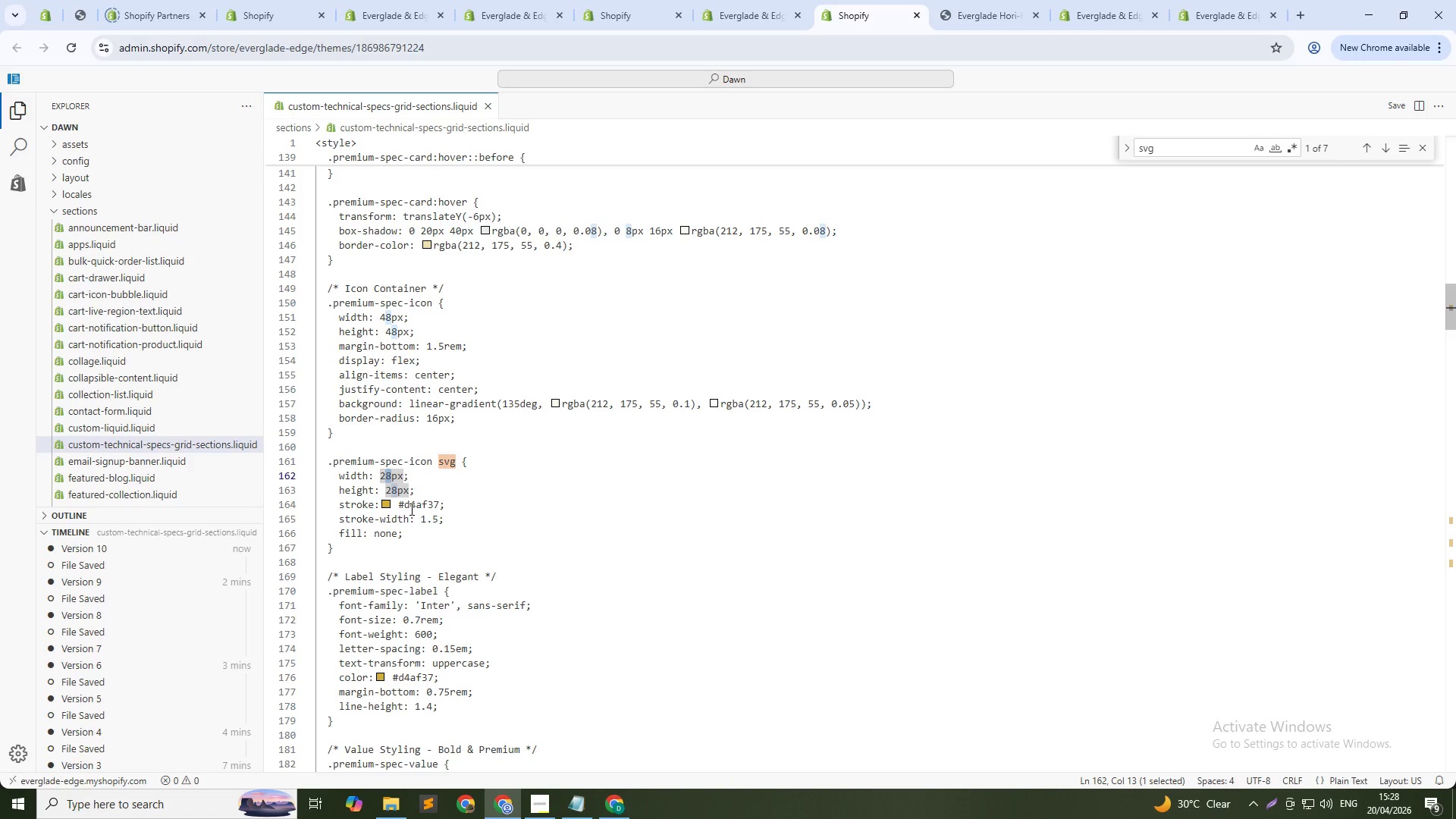 
key(Shift+ArrowRight)
 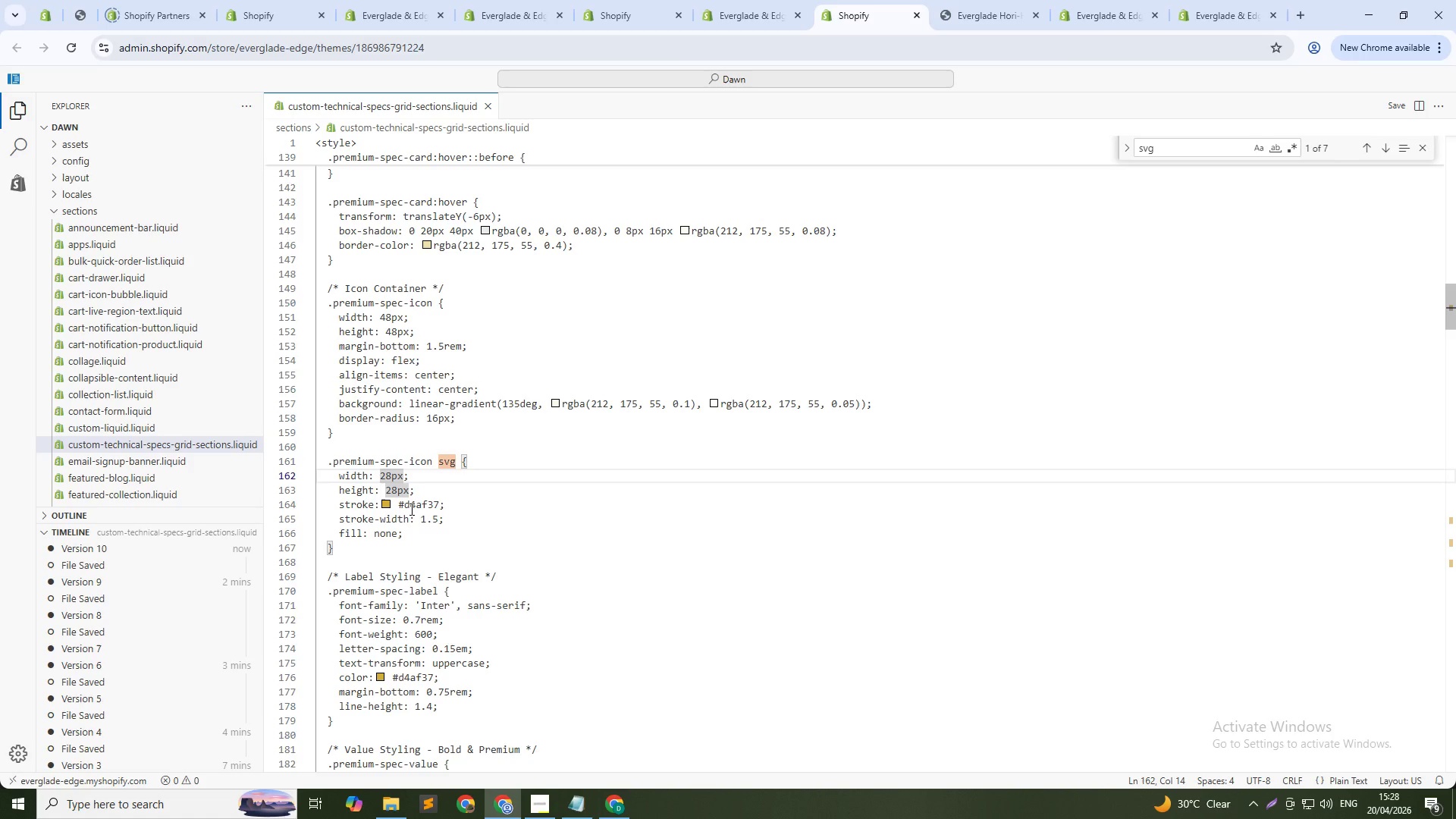 
key(Shift+ArrowLeft)
 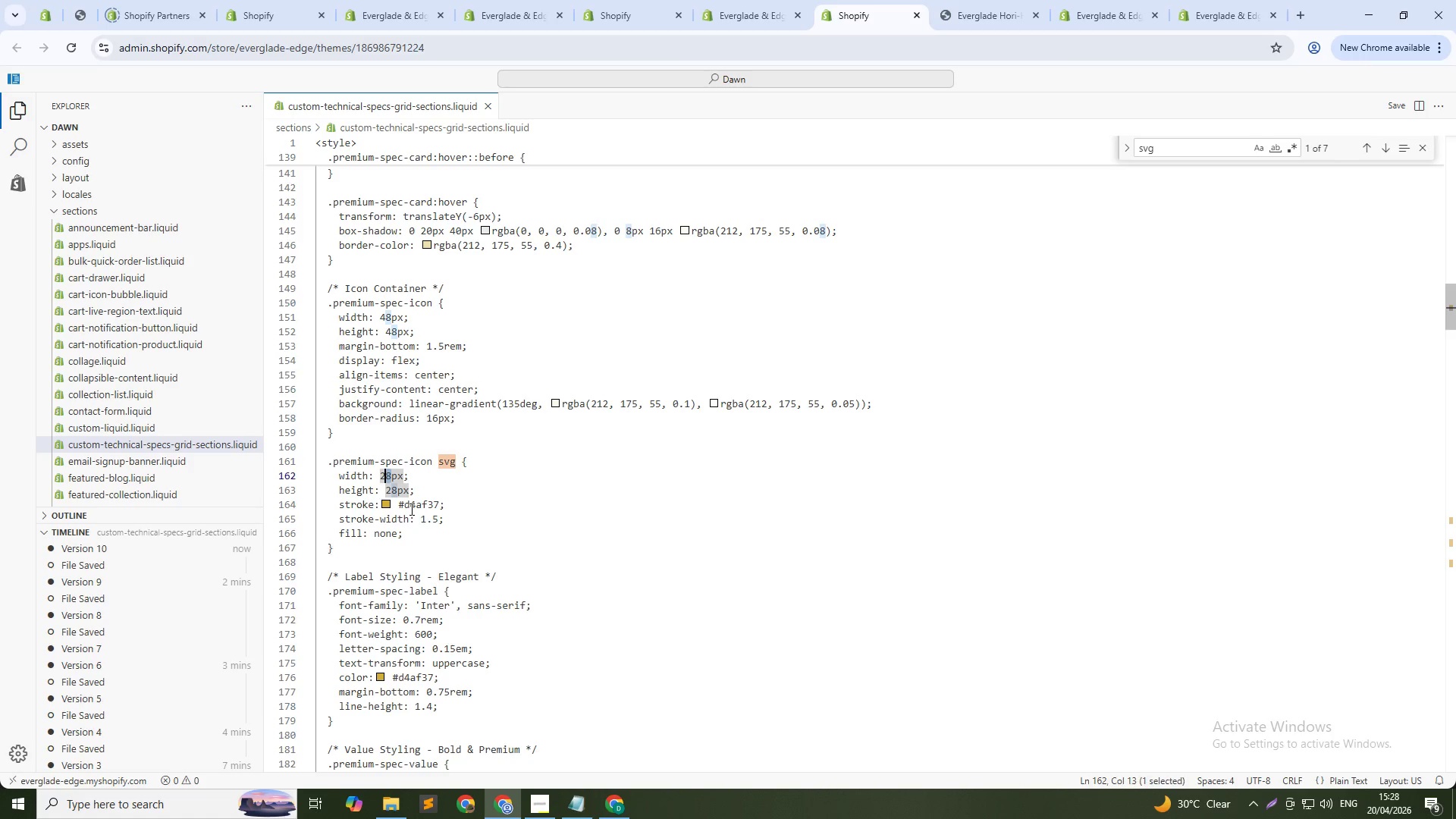 
key(Shift+ArrowLeft)
 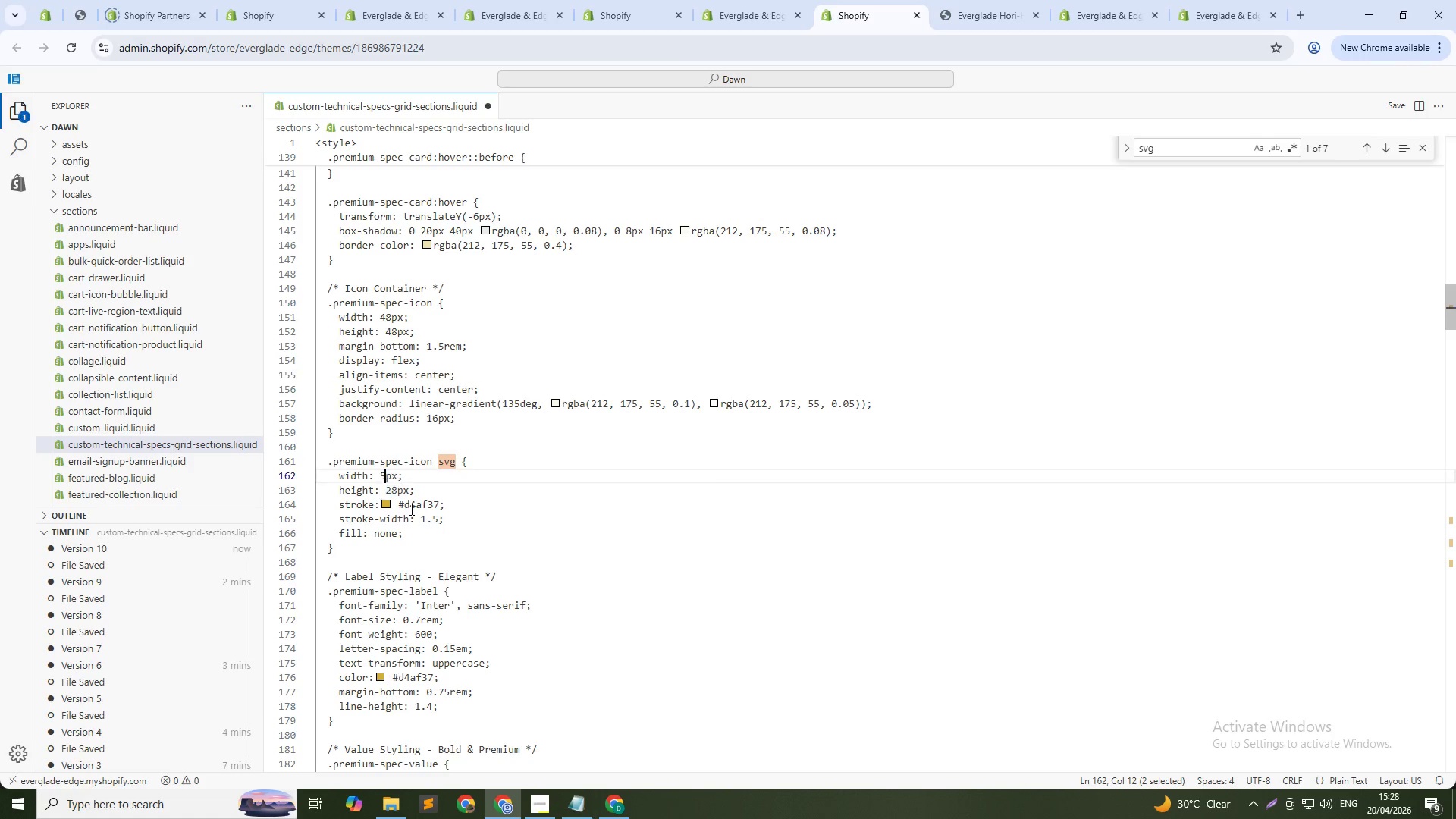 
key(Numpad5)
 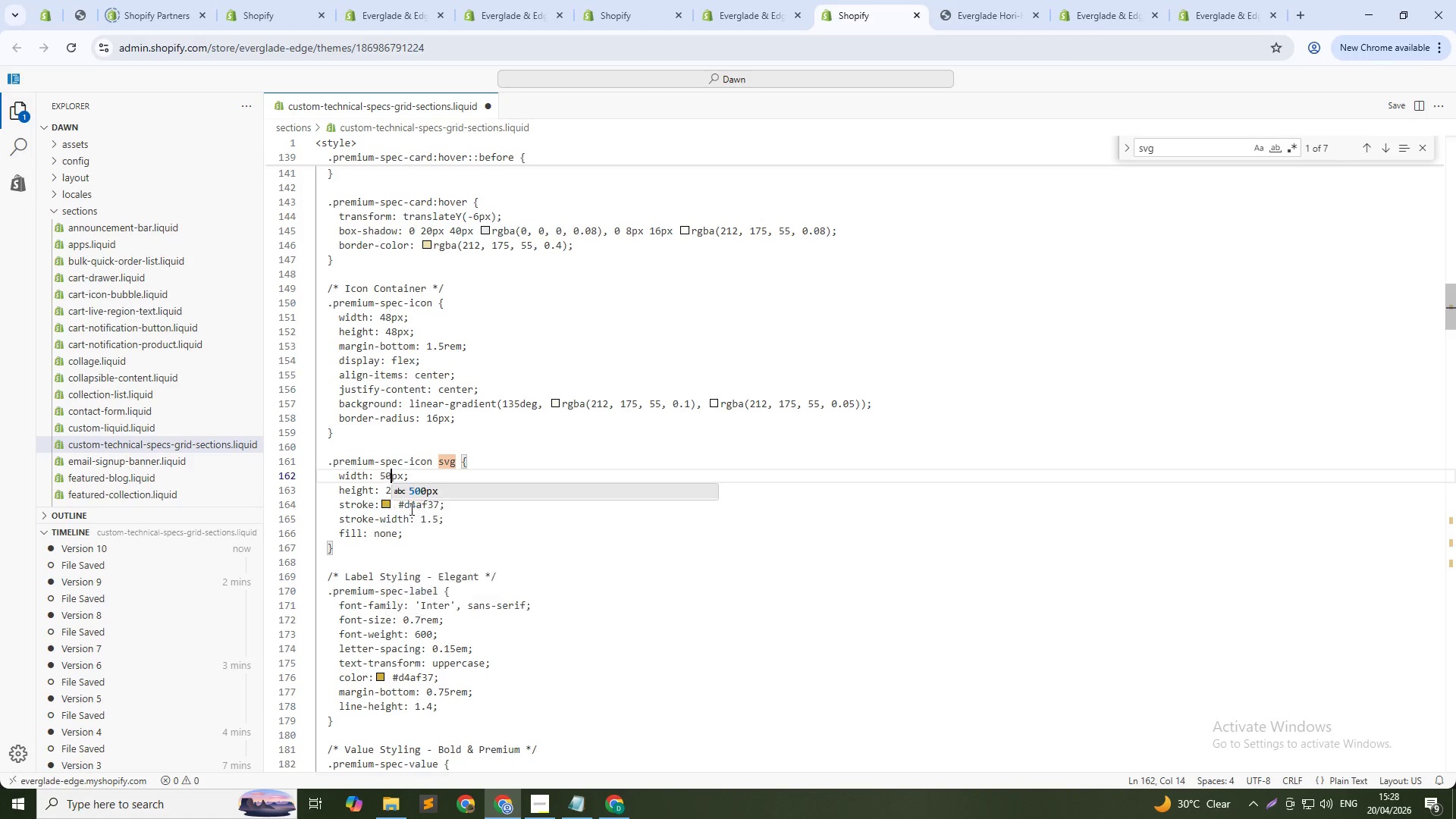 
key(Numpad0)
 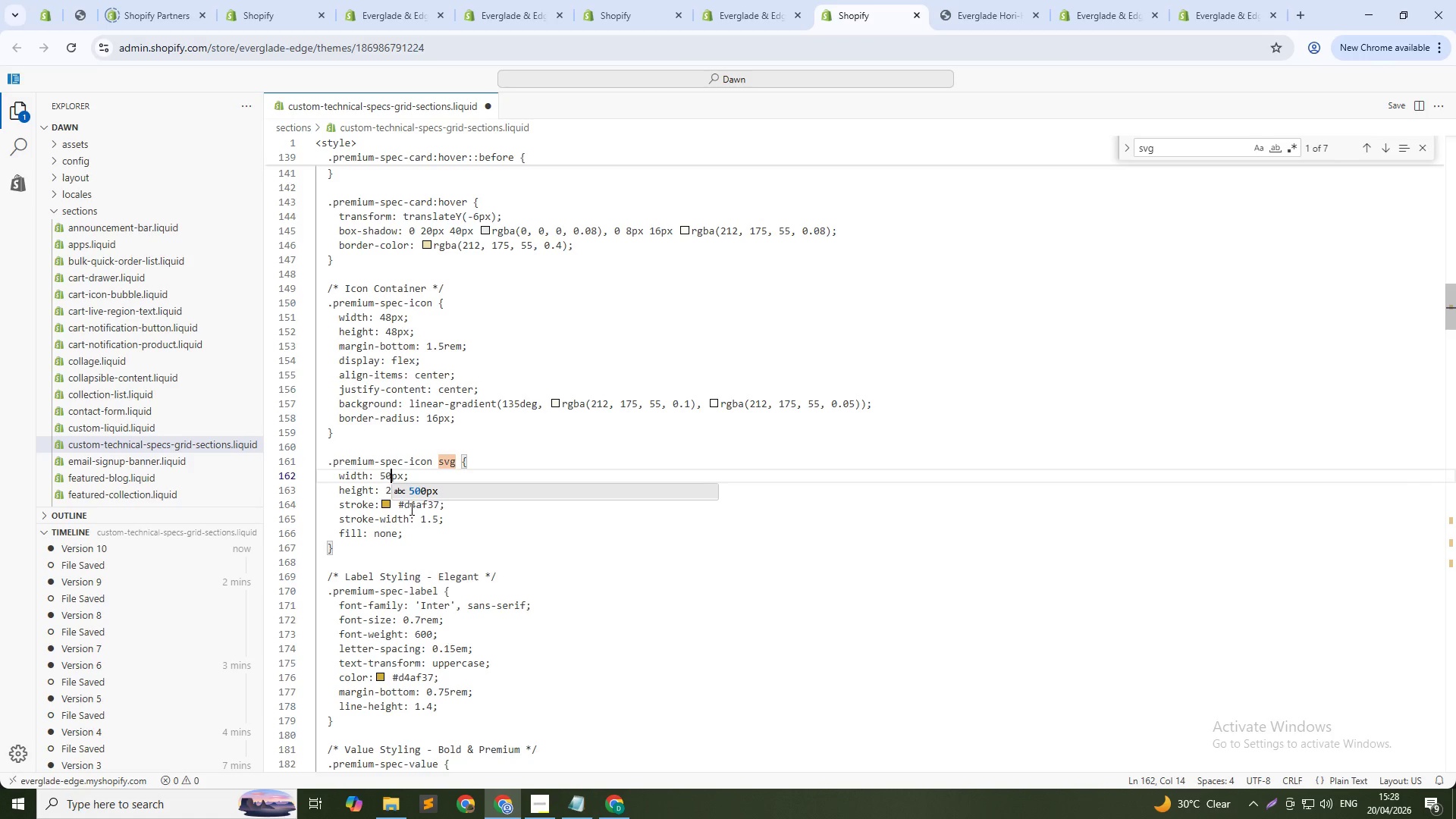 
key(ArrowLeft)
 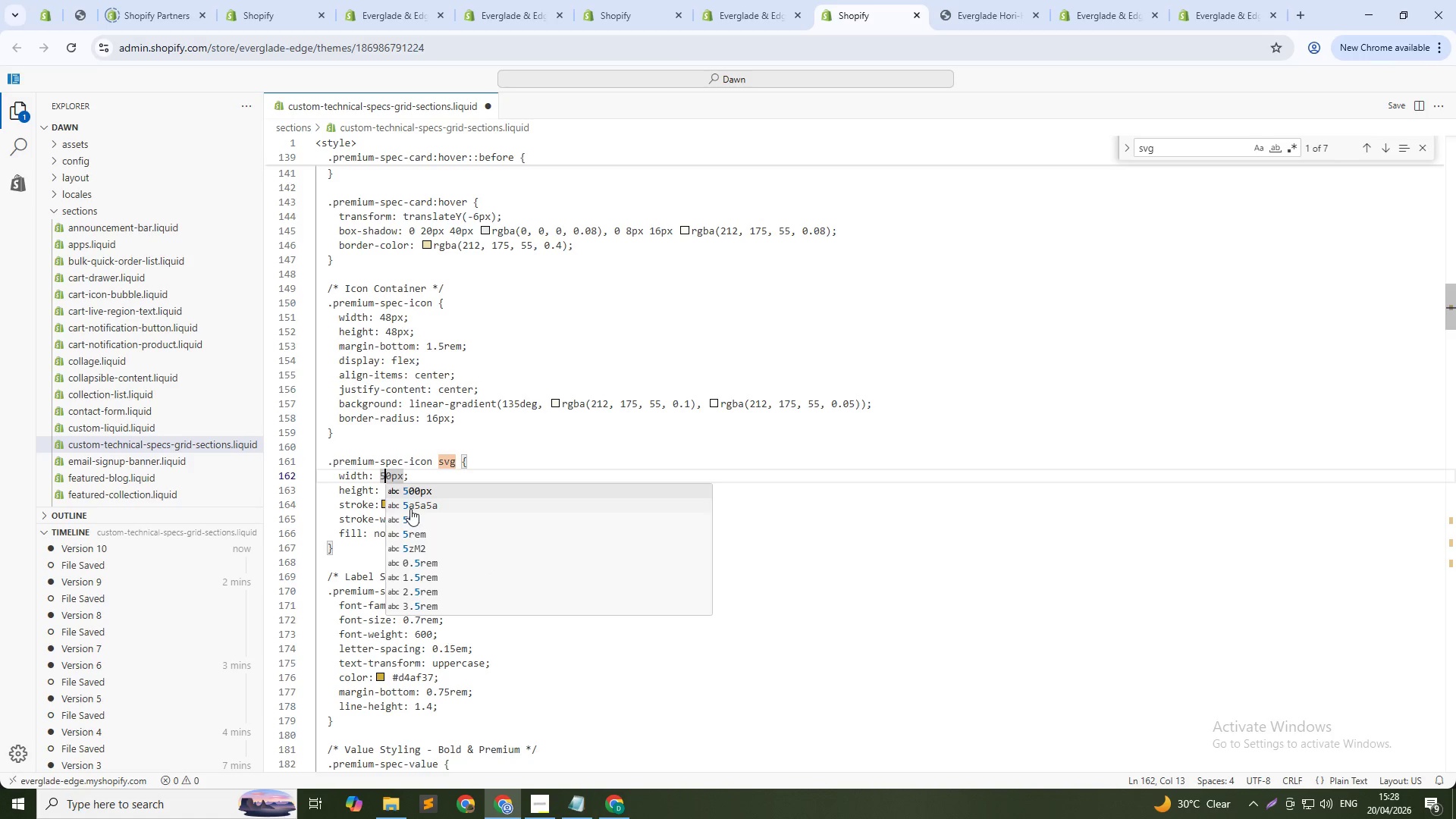 
key(ArrowDown)
 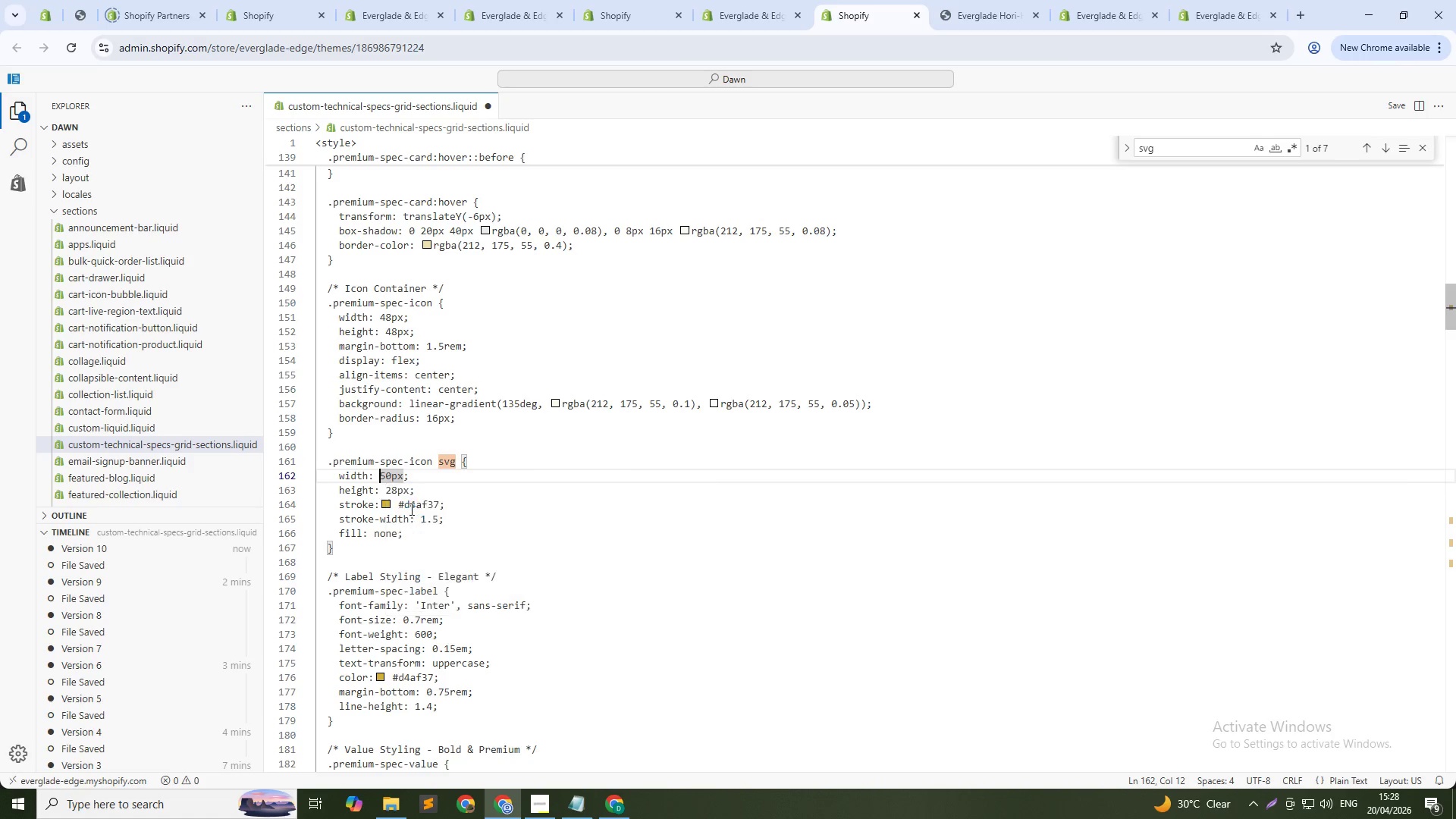 
key(ArrowLeft)
 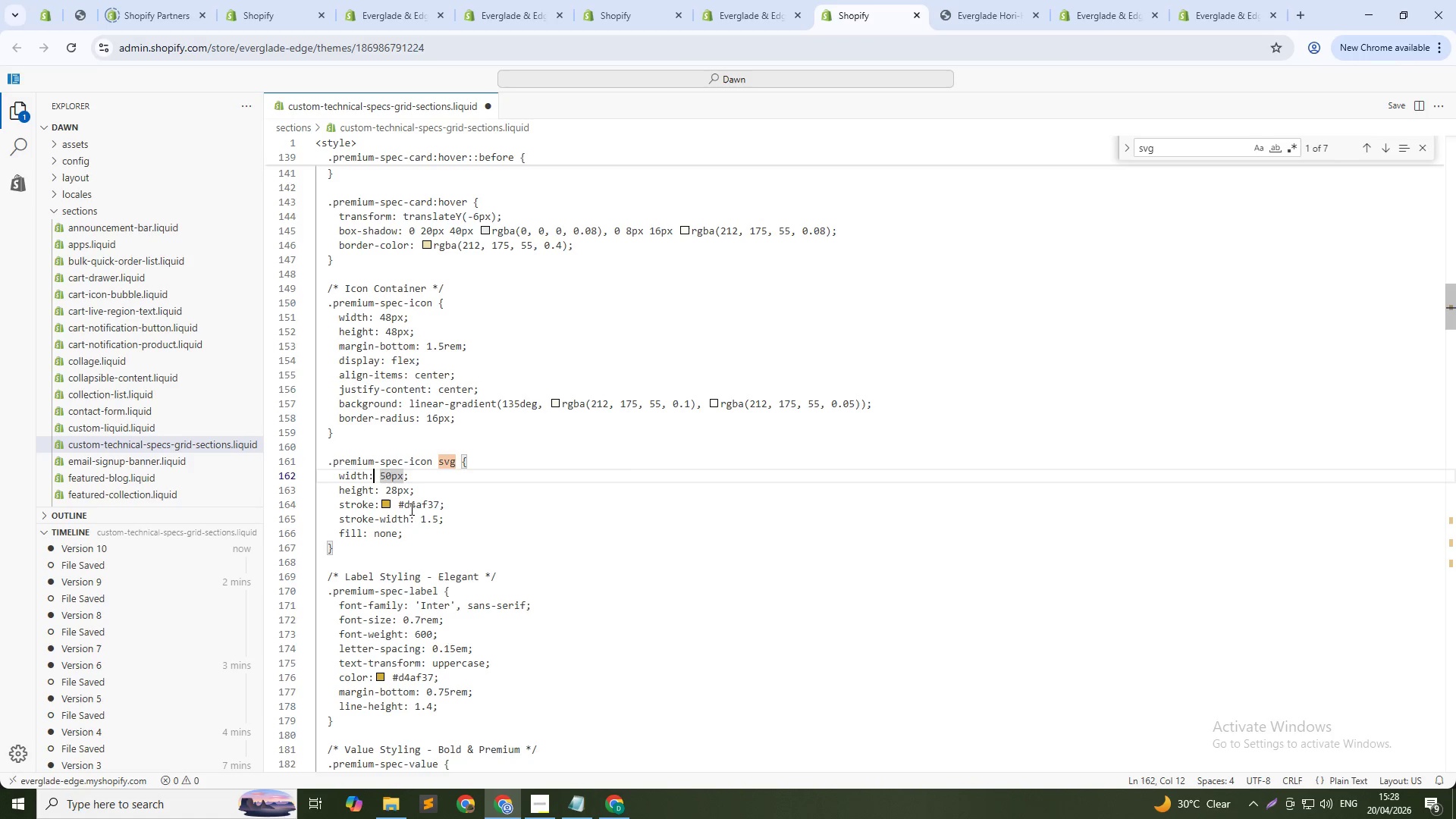 
key(ArrowLeft)
 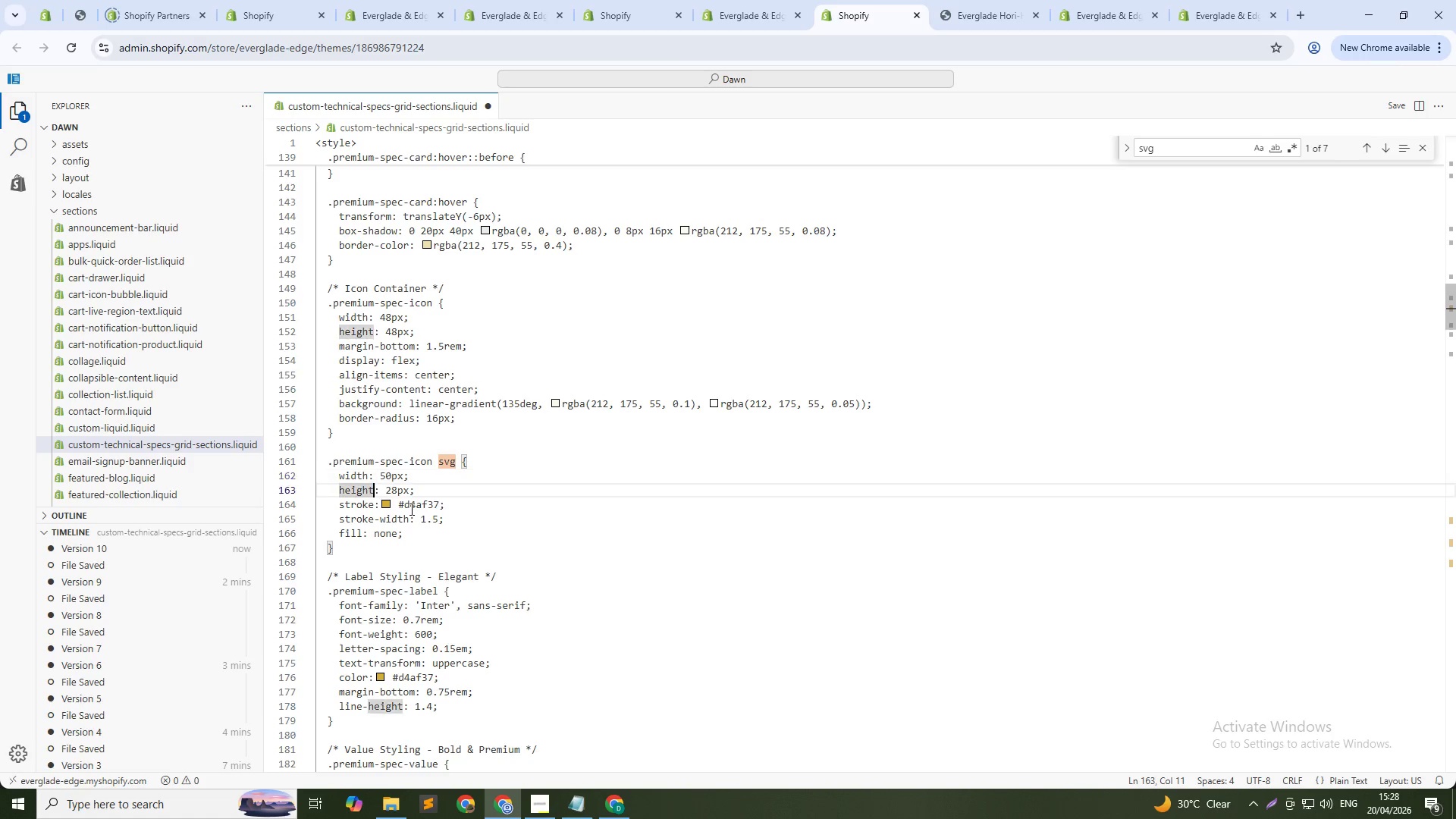 
key(ArrowDown)
 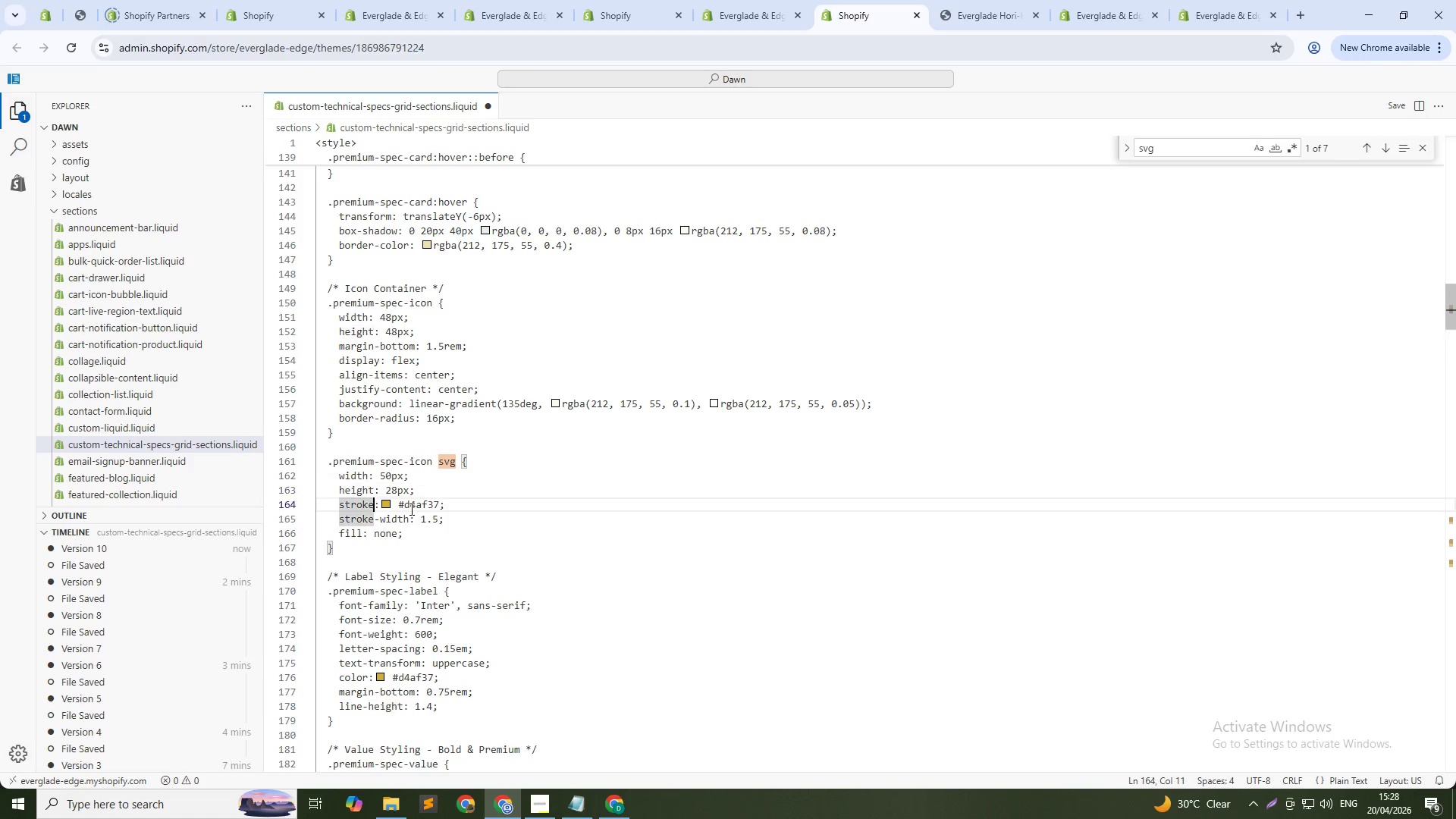 
key(ArrowDown)
 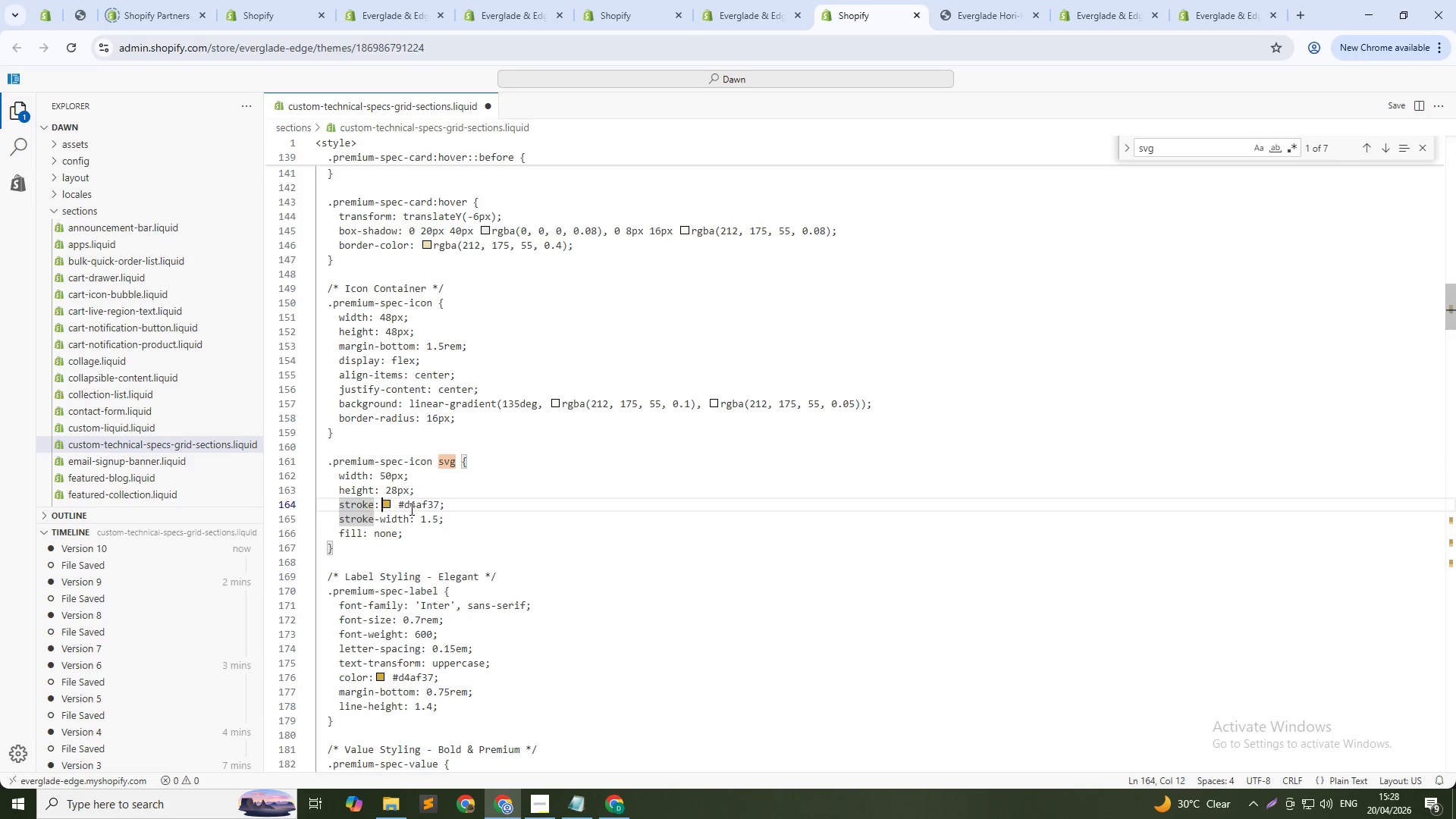 
key(ArrowRight)
 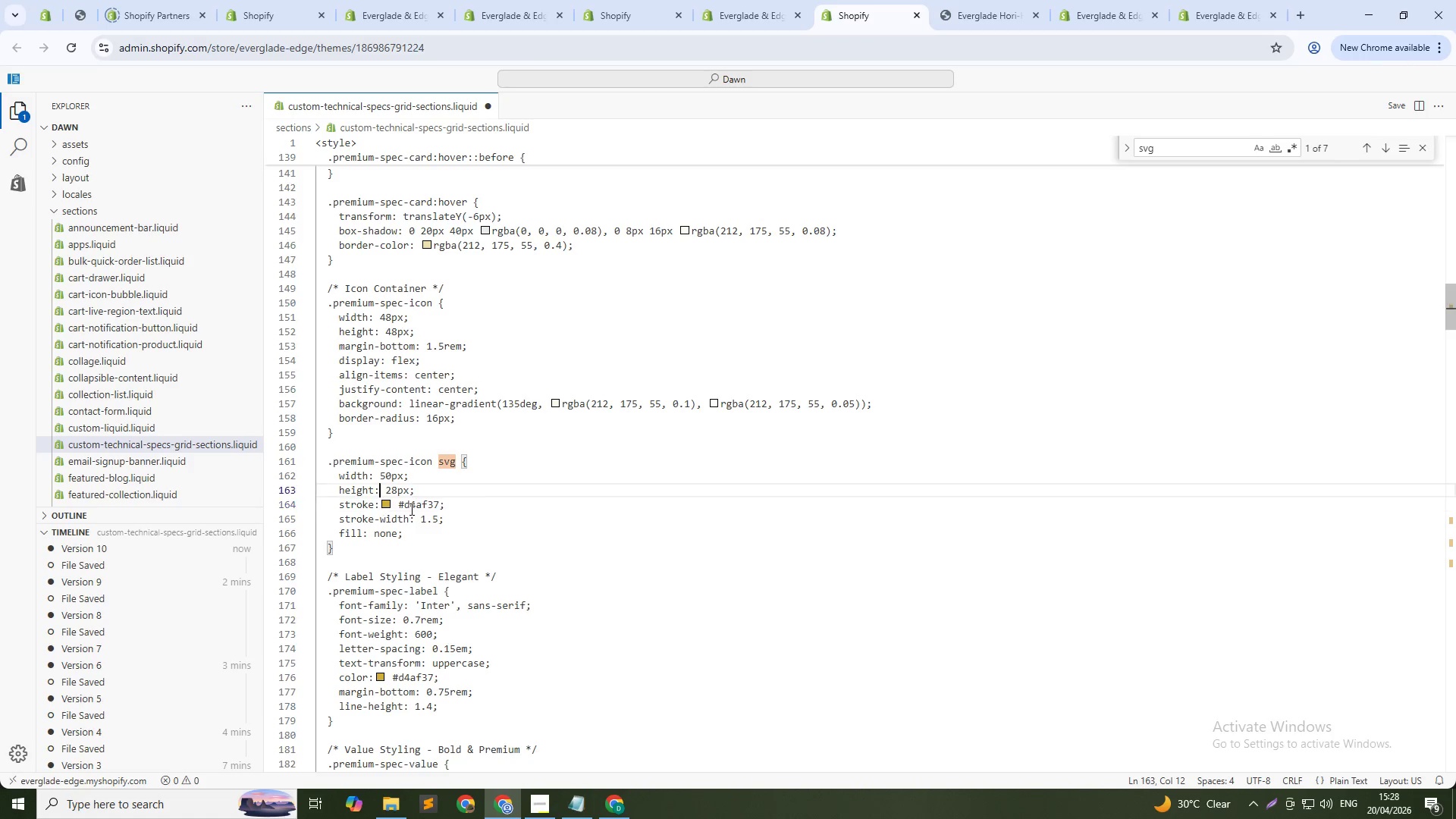 
key(ArrowUp)
 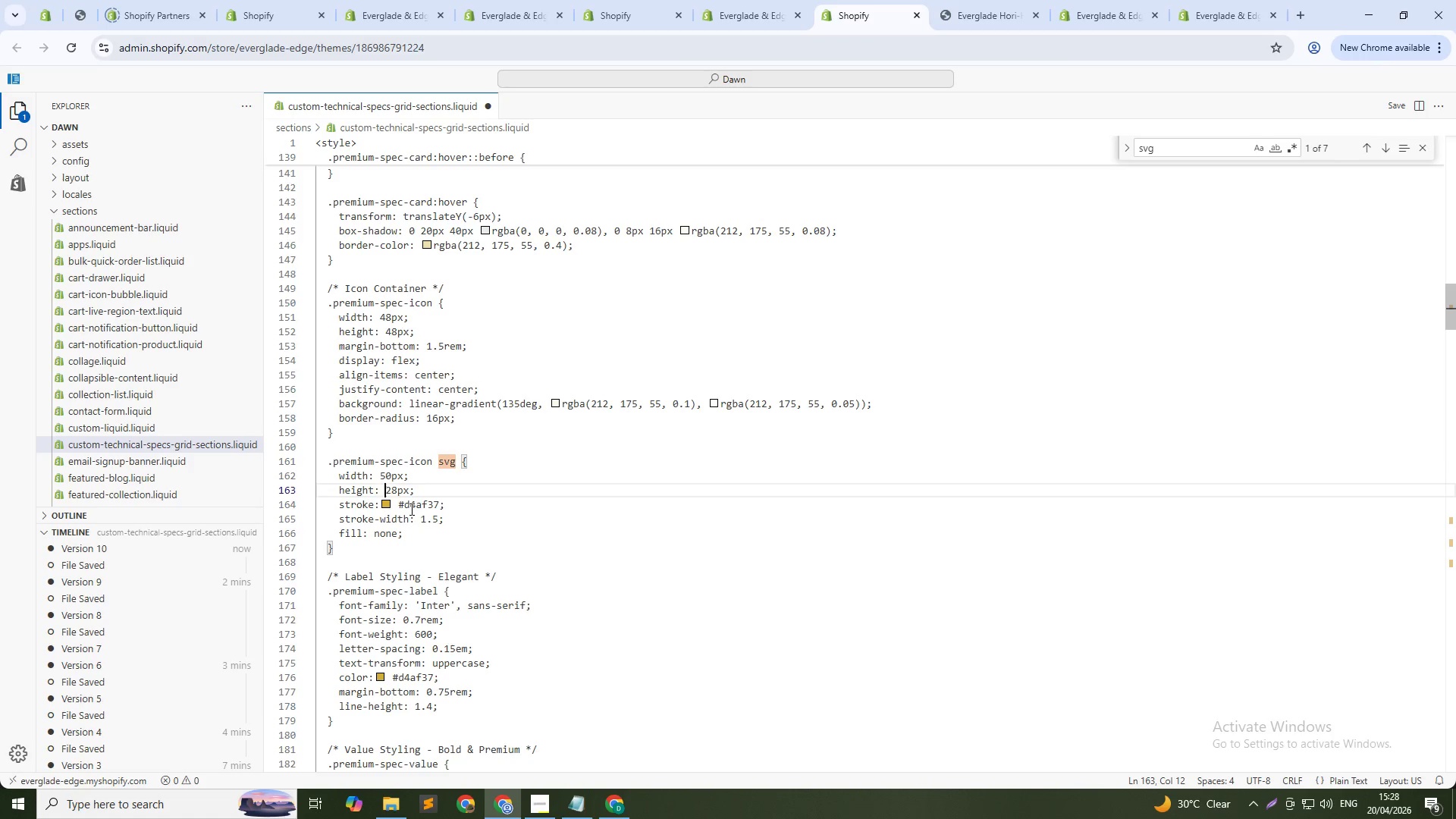 
key(ArrowRight)
 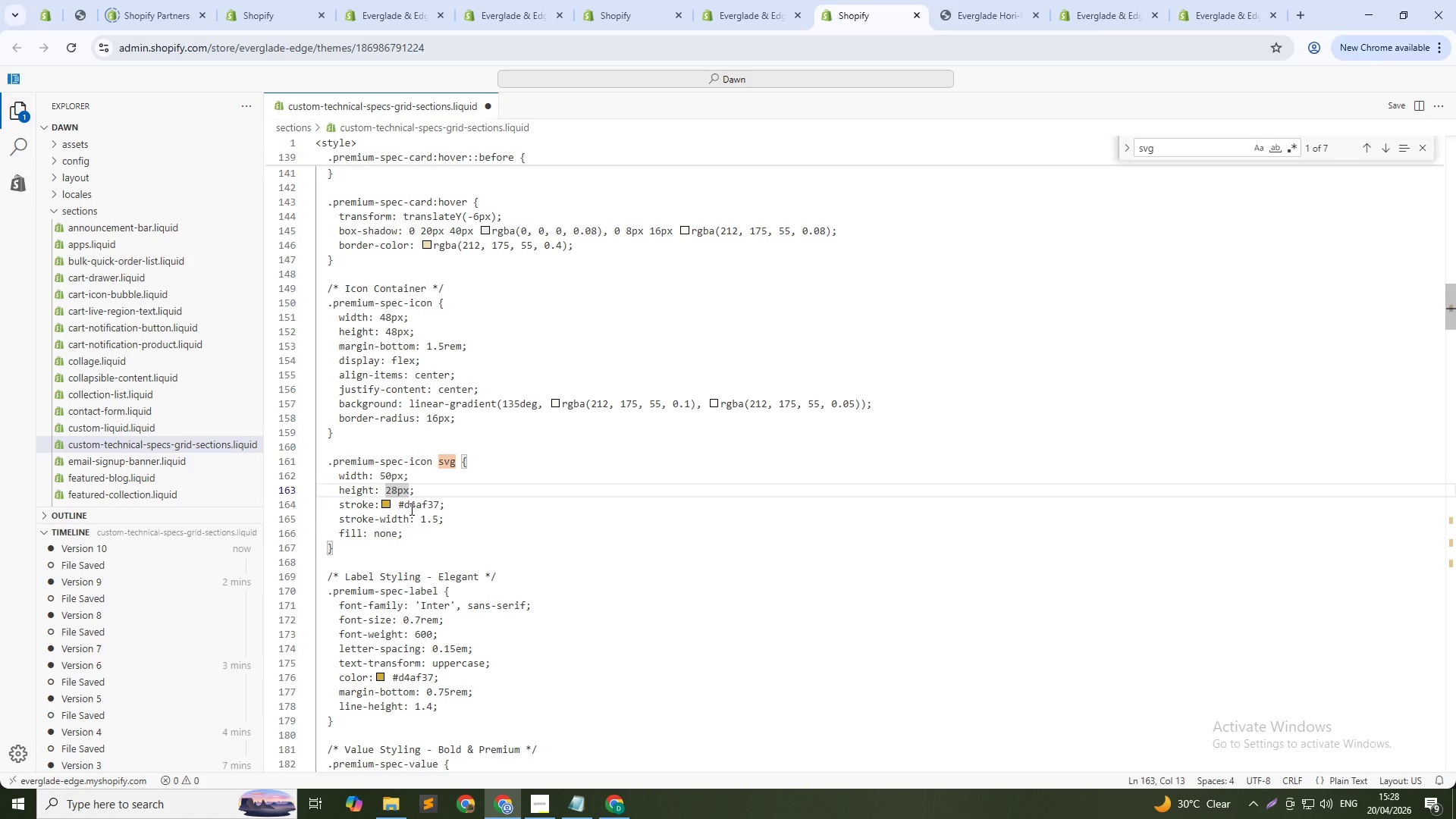 
key(Shift+ArrowRight)
 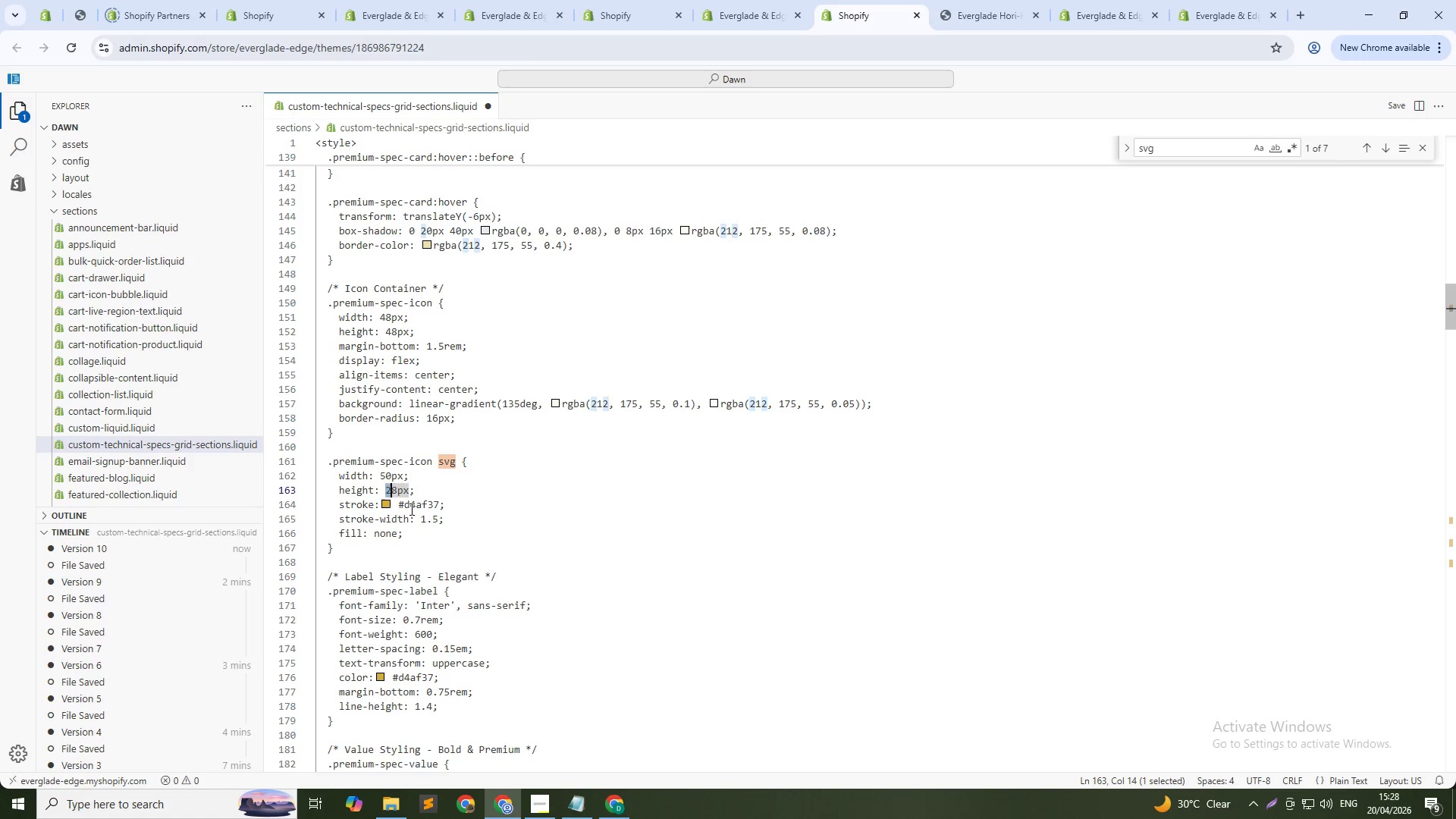 
key(Shift+ArrowRight)
 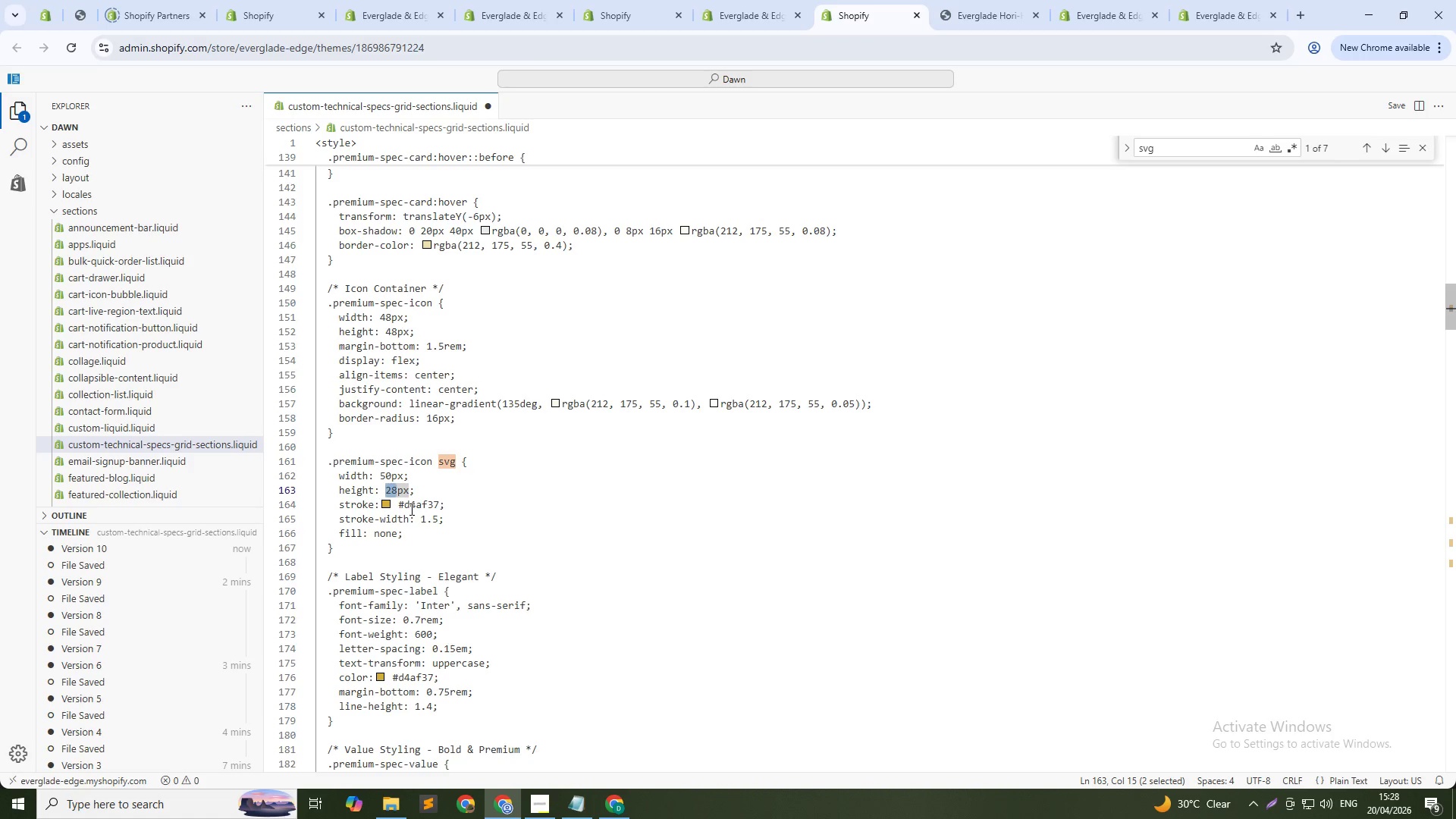 
key(Numpad5)
 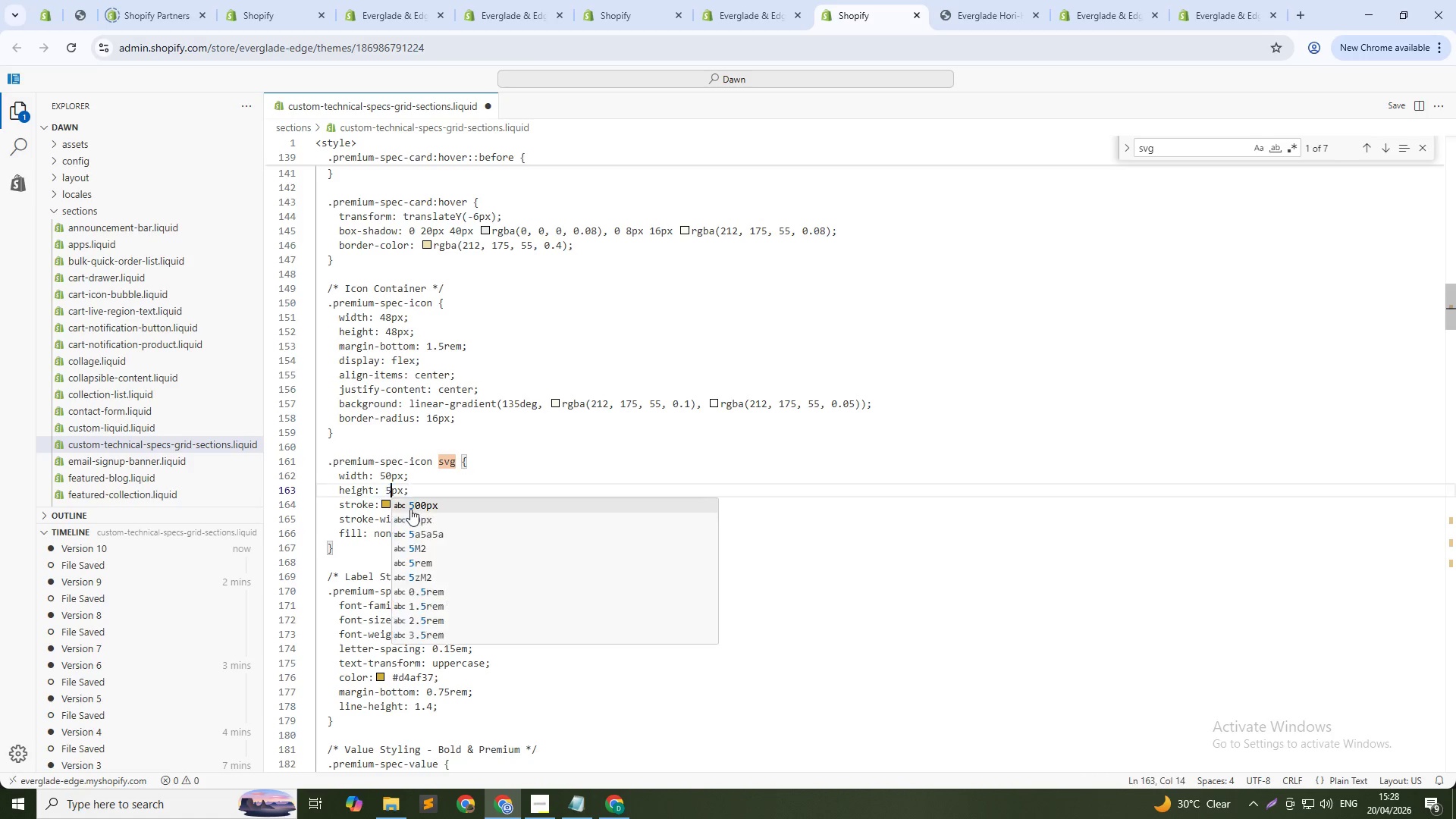 
key(Numpad0)
 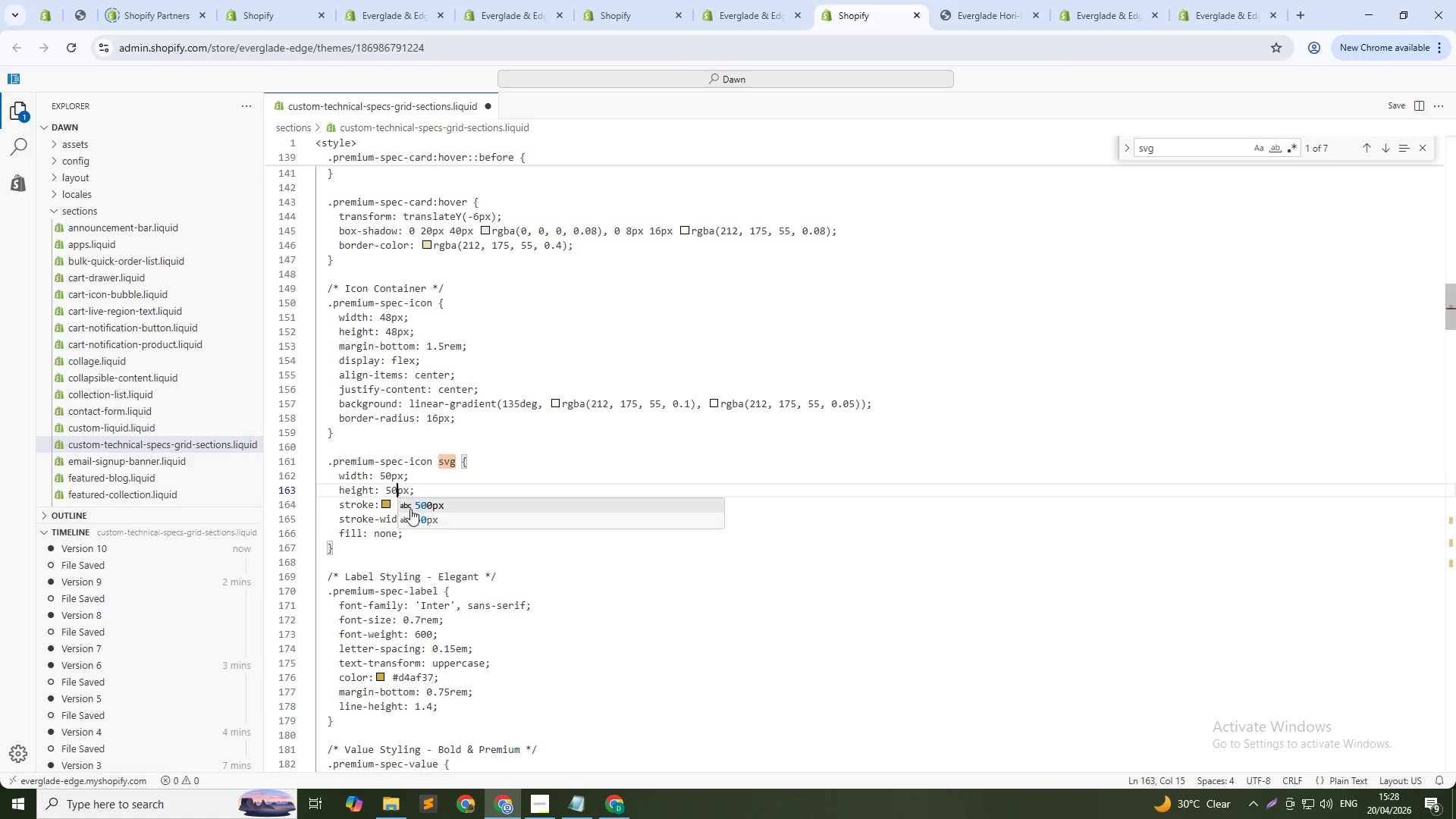 
key(Control+ControlLeft)
 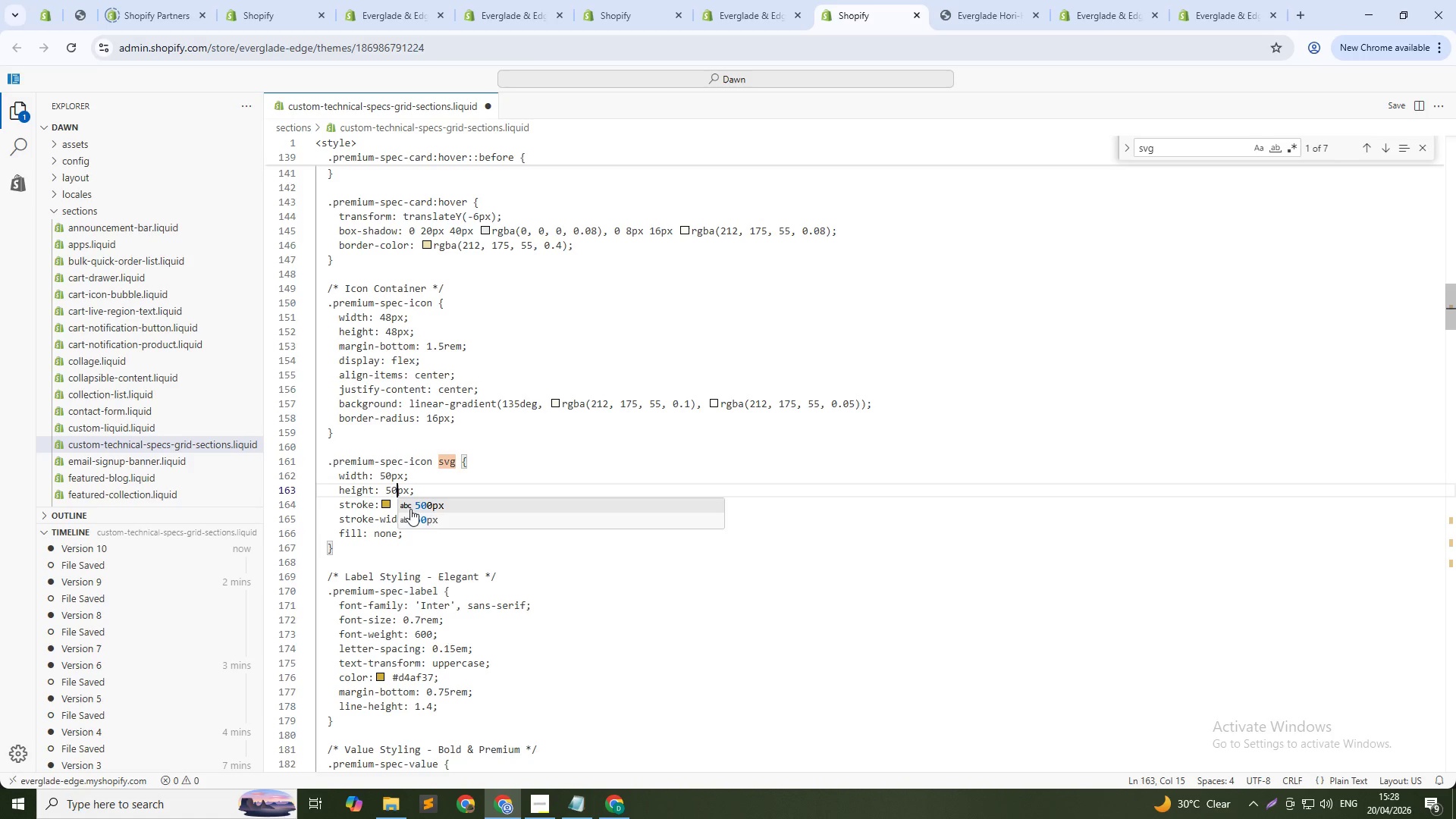 
key(S)
 